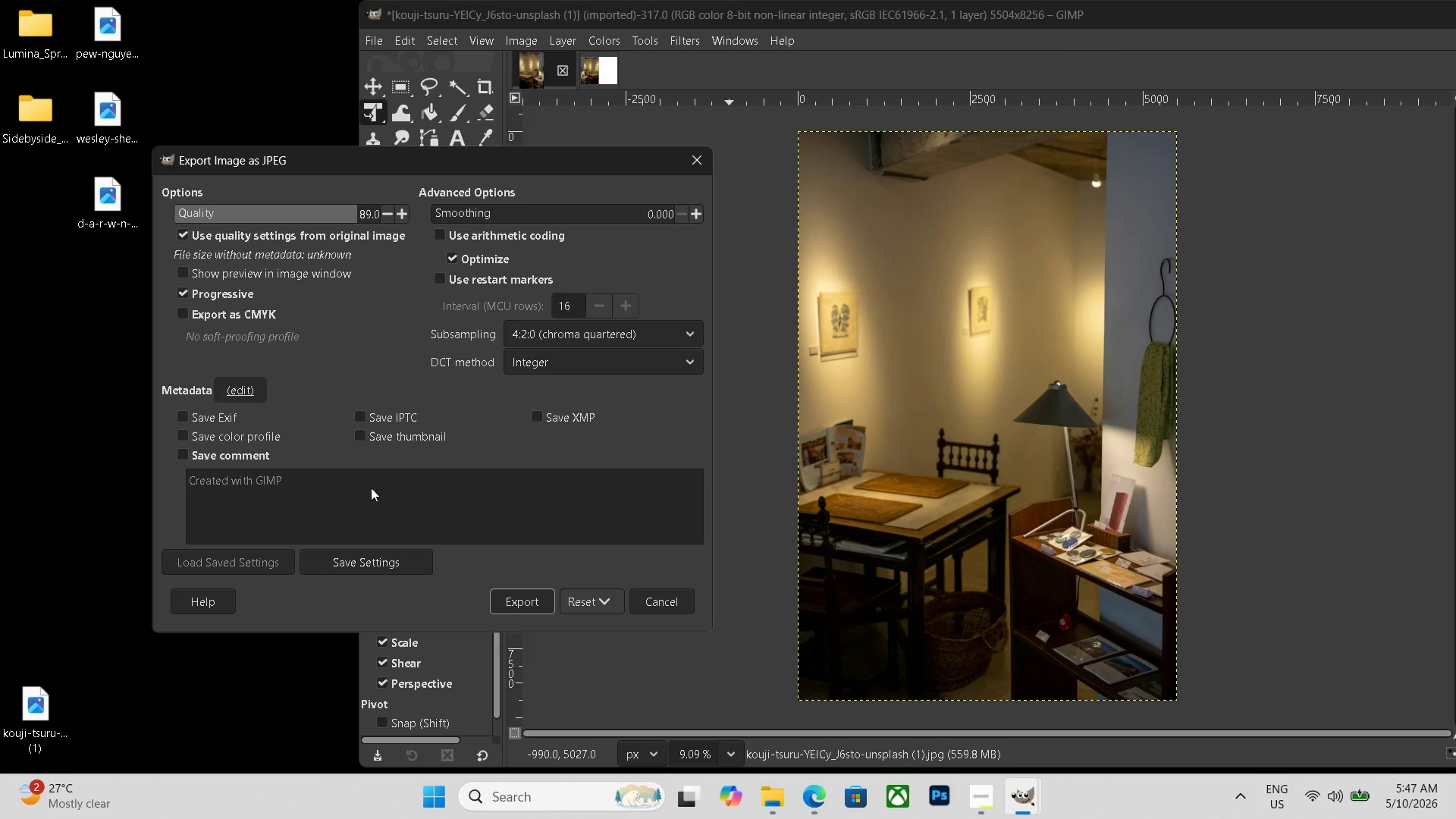 
left_click([539, 603])
 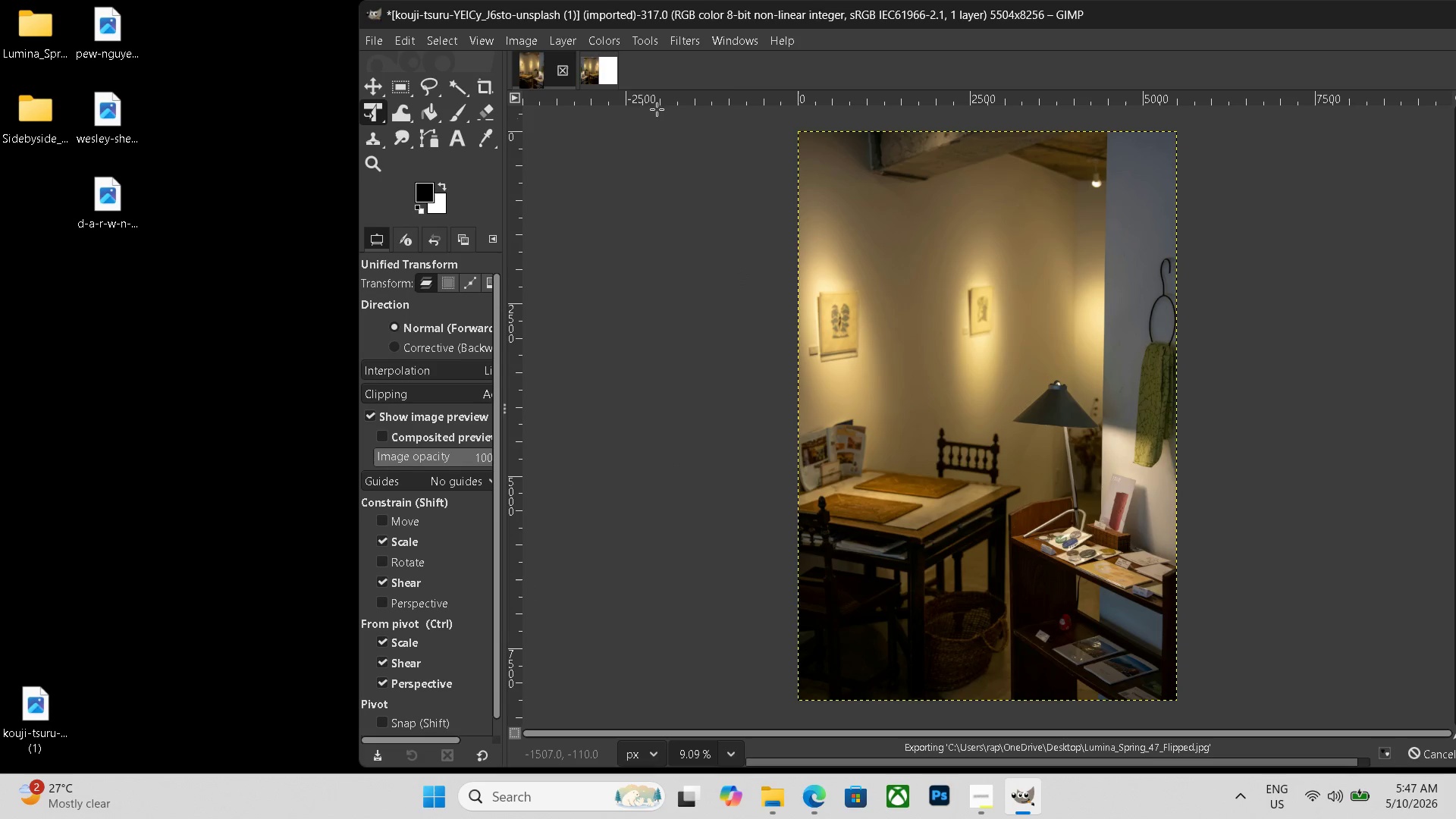 
left_click([602, 80])
 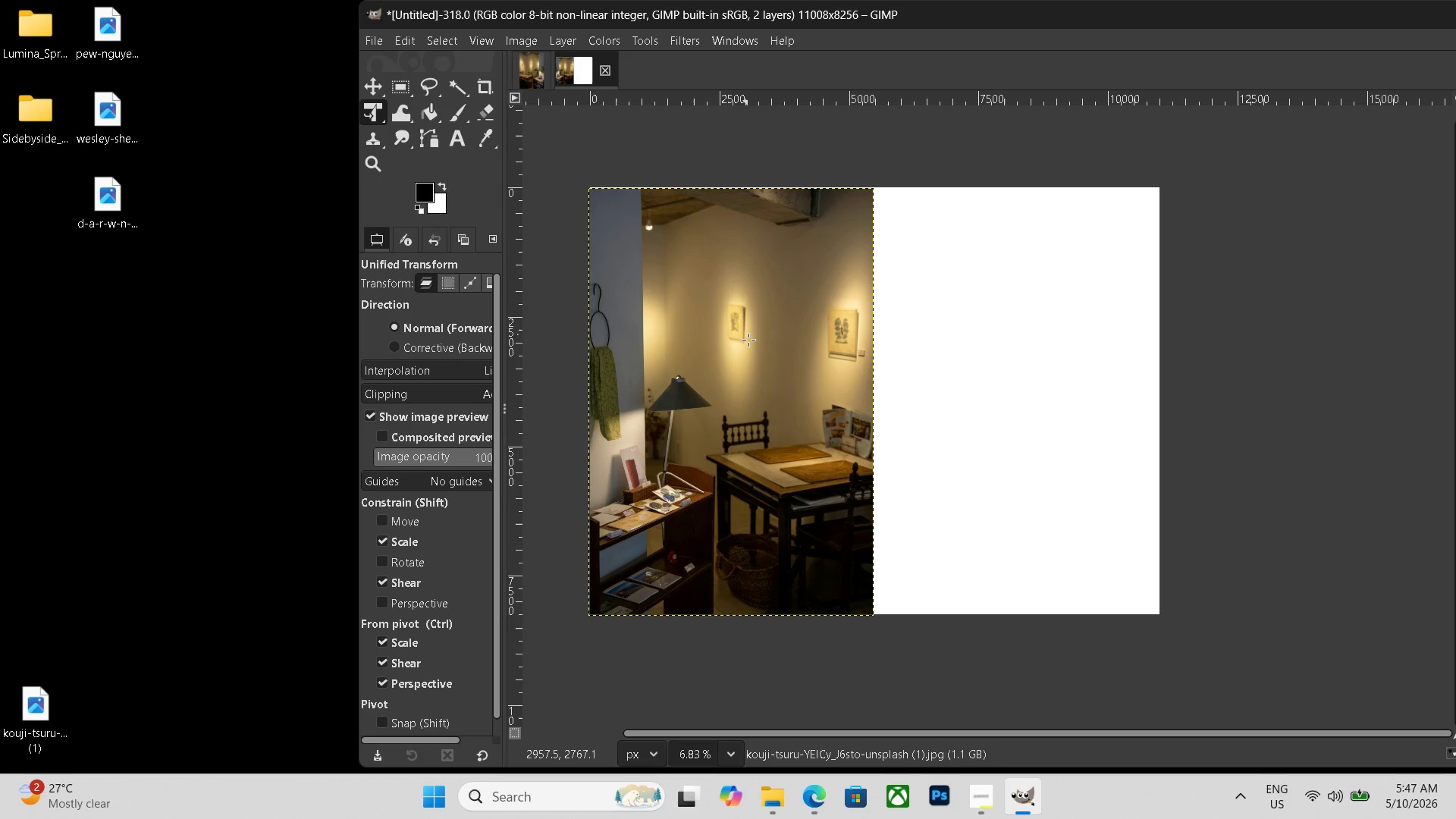 
key(Control+Shift+E)
 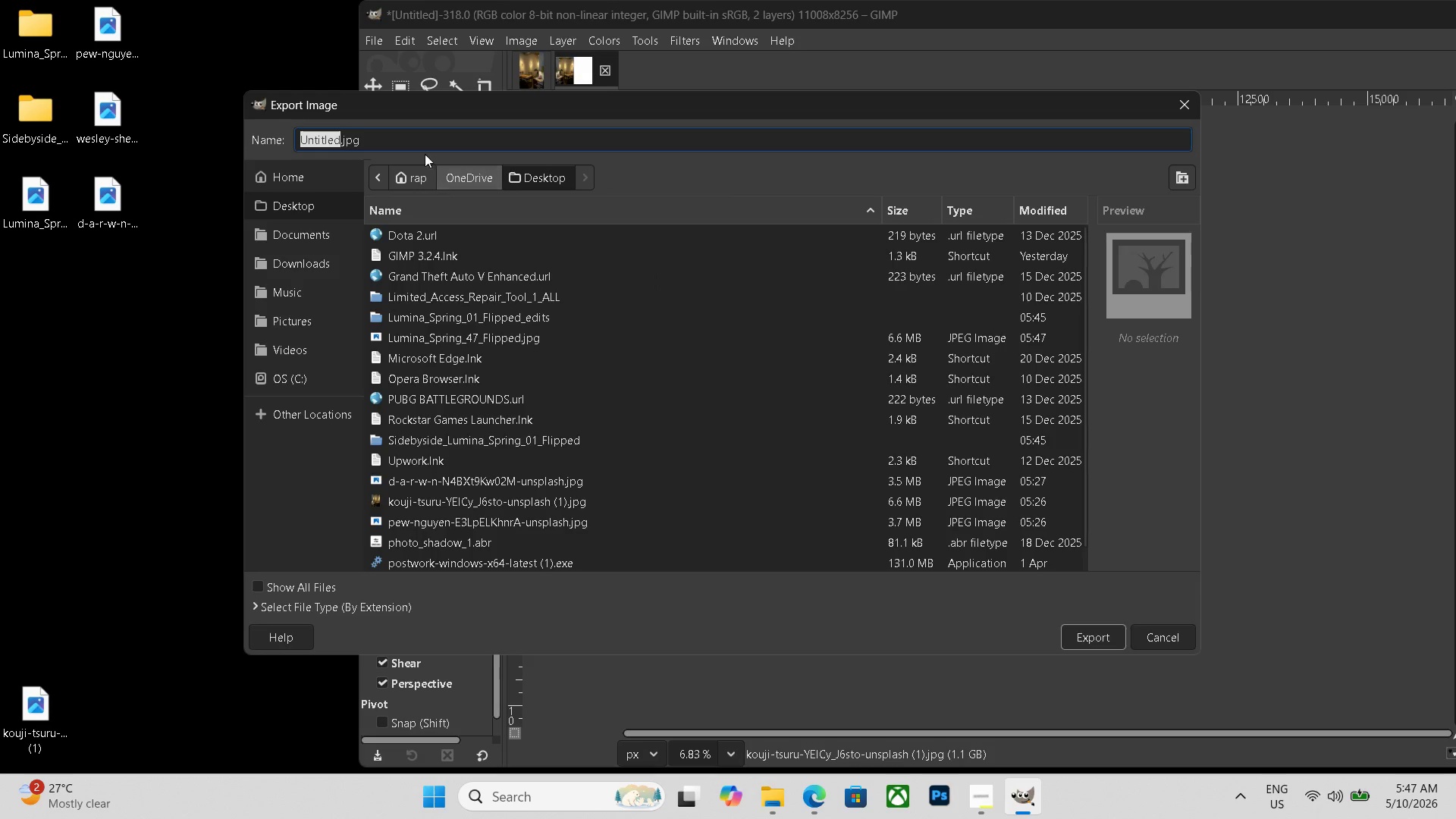 
left_click_drag(start_coordinate=[409, 143], to_coordinate=[171, 130])
 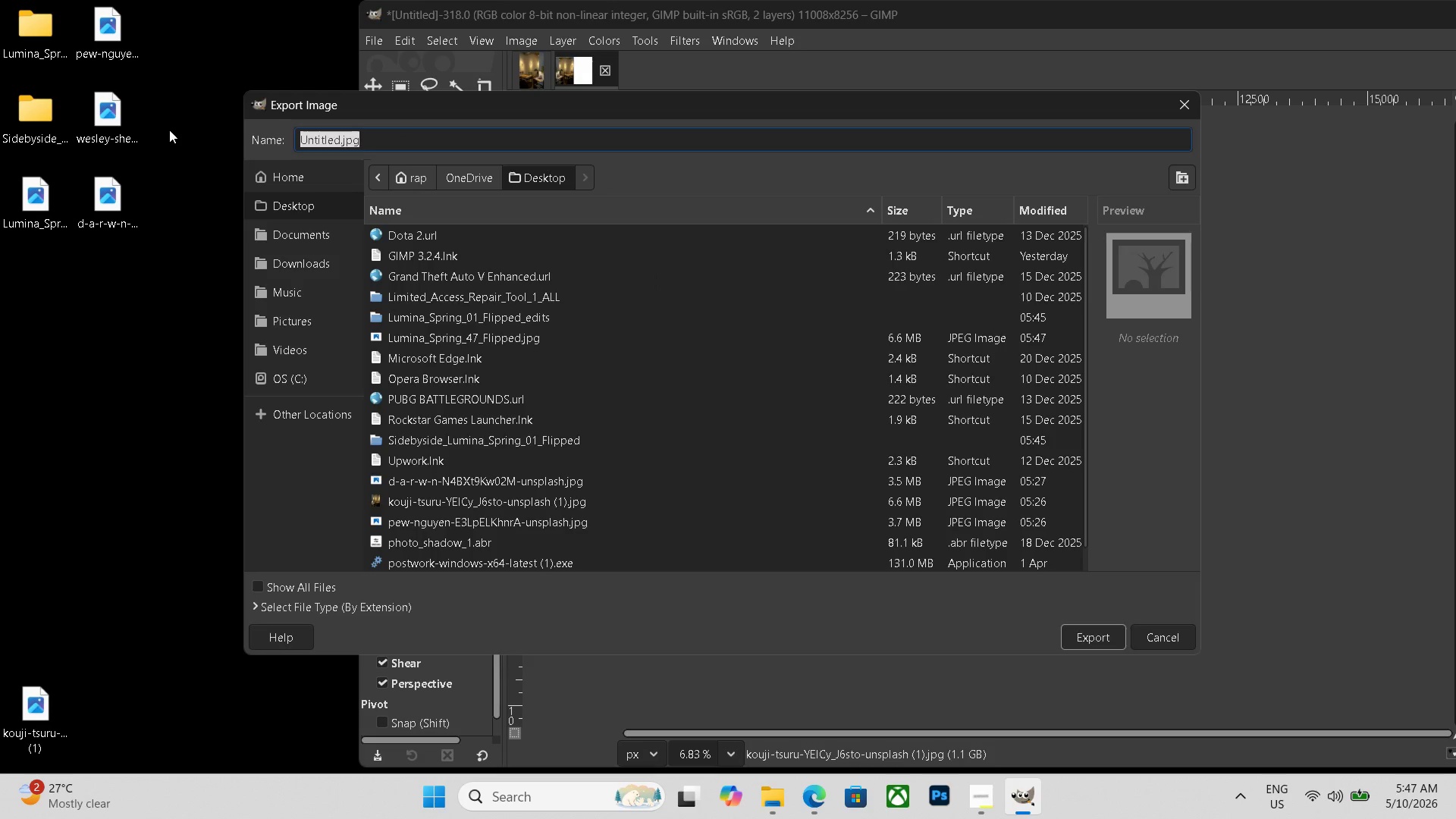 
key(Backspace)
type(sidebyside_)
 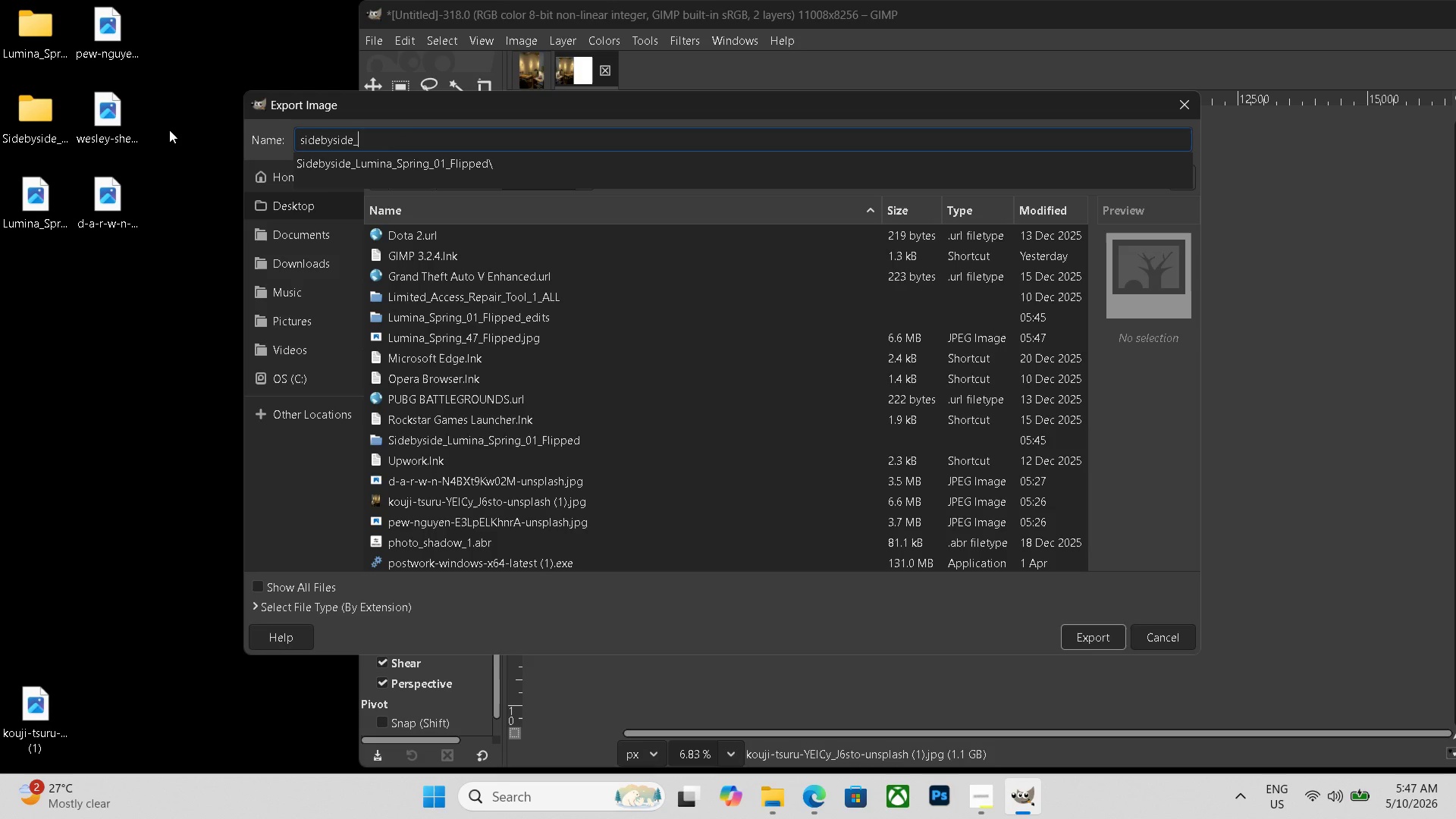 
key(Control+ControlLeft)
 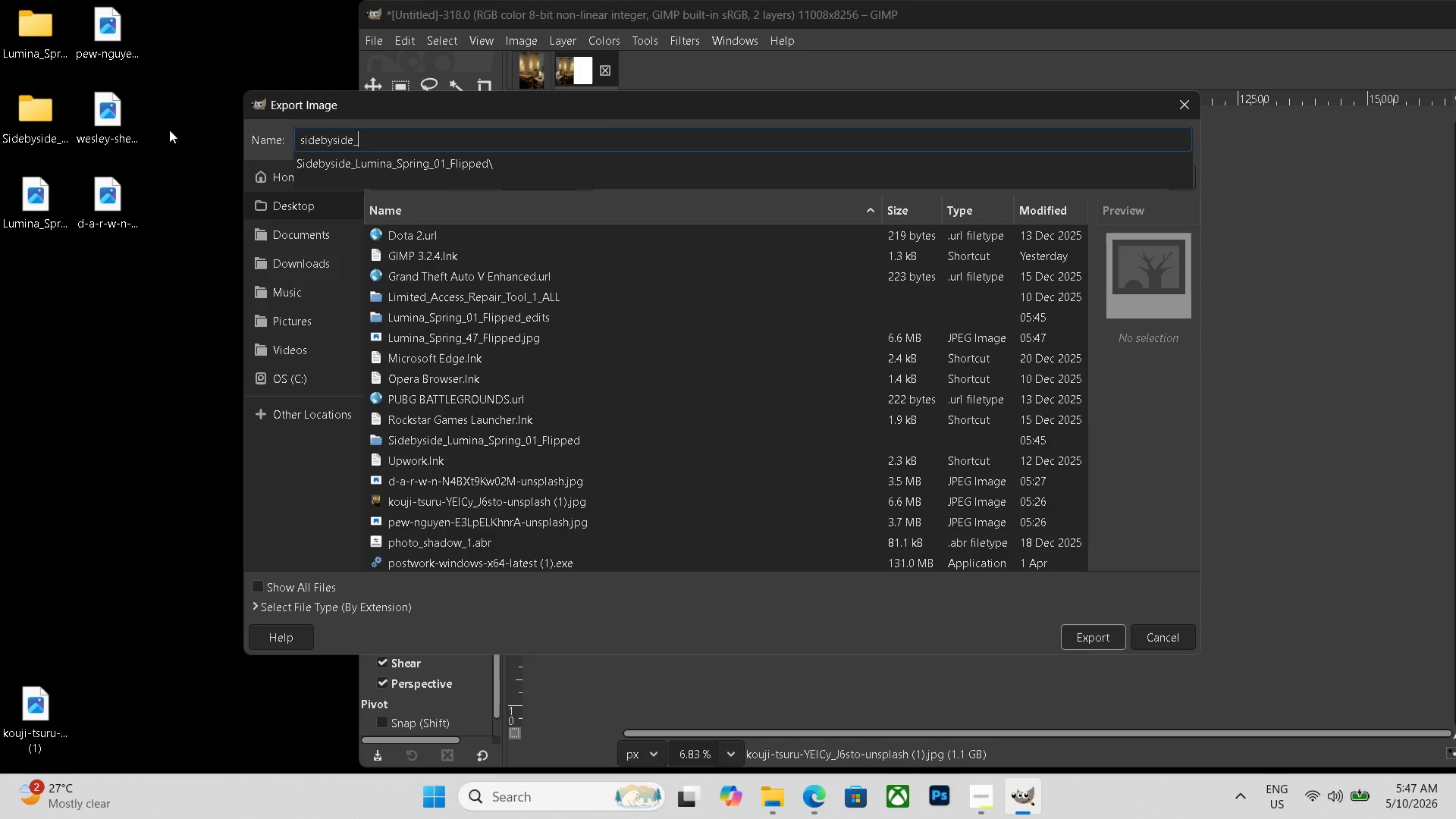 
key(Control+V)
 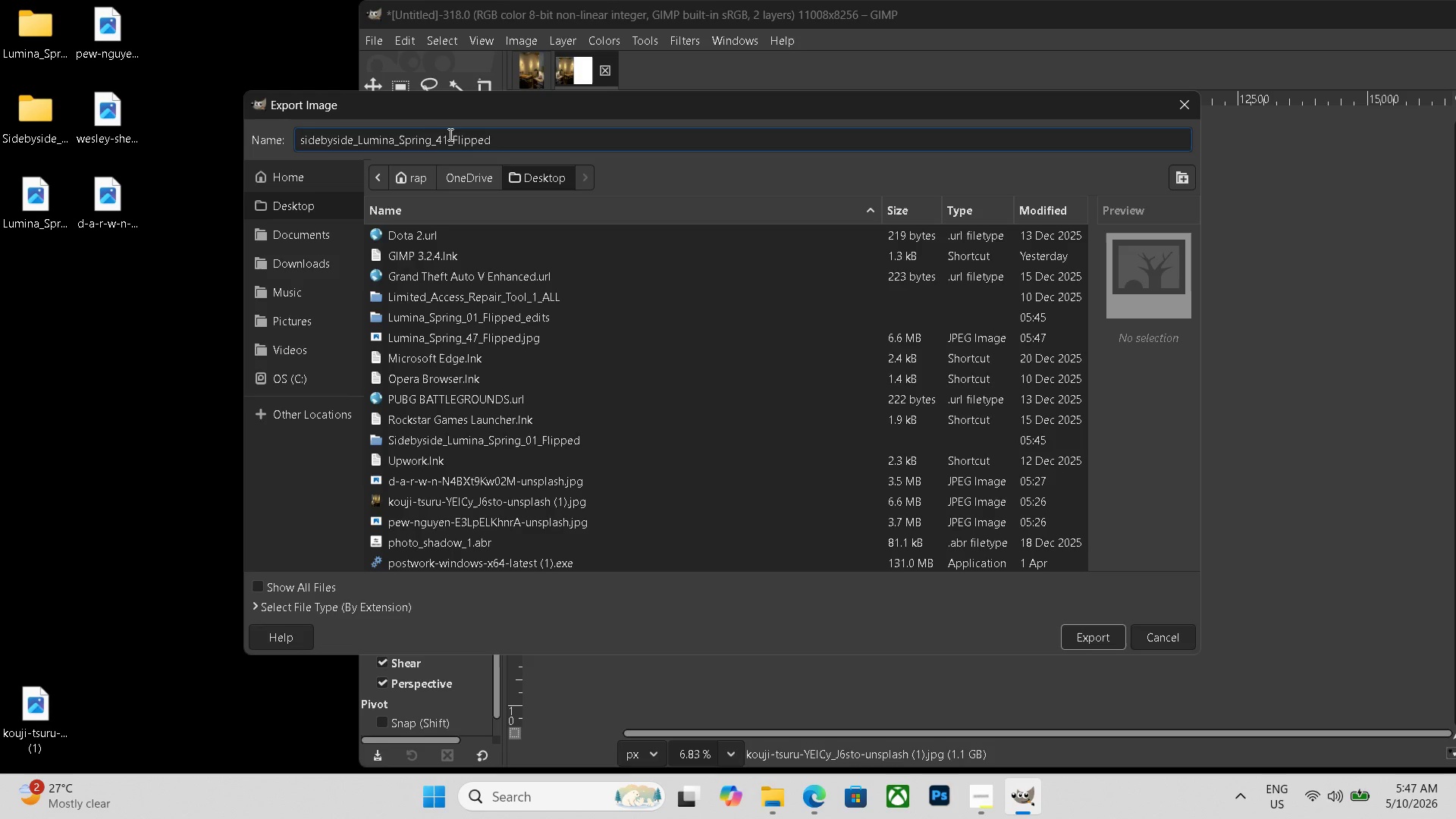 
left_click([446, 141])
 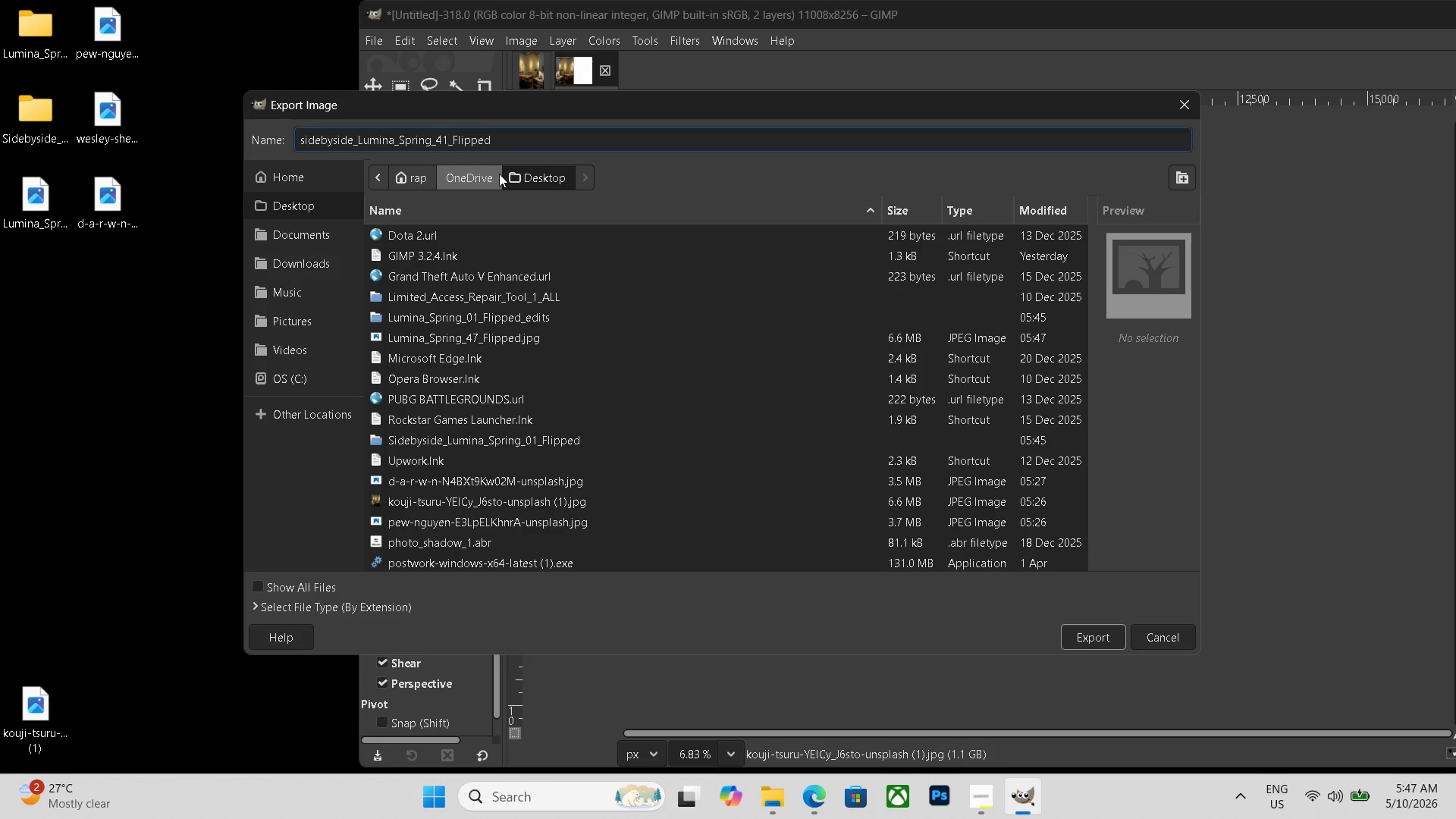 
key(Backspace)
 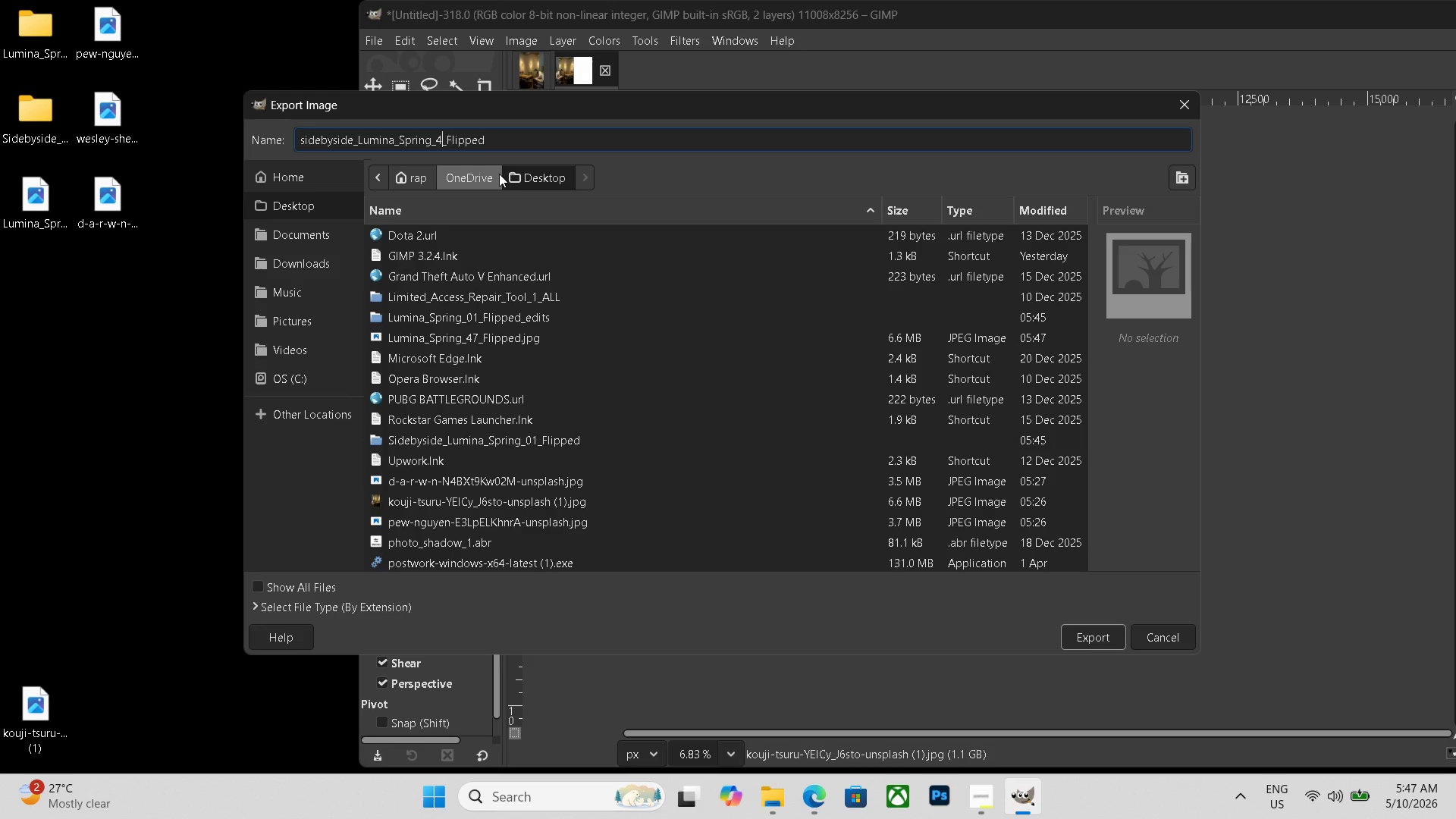 
key(Numpad7)
 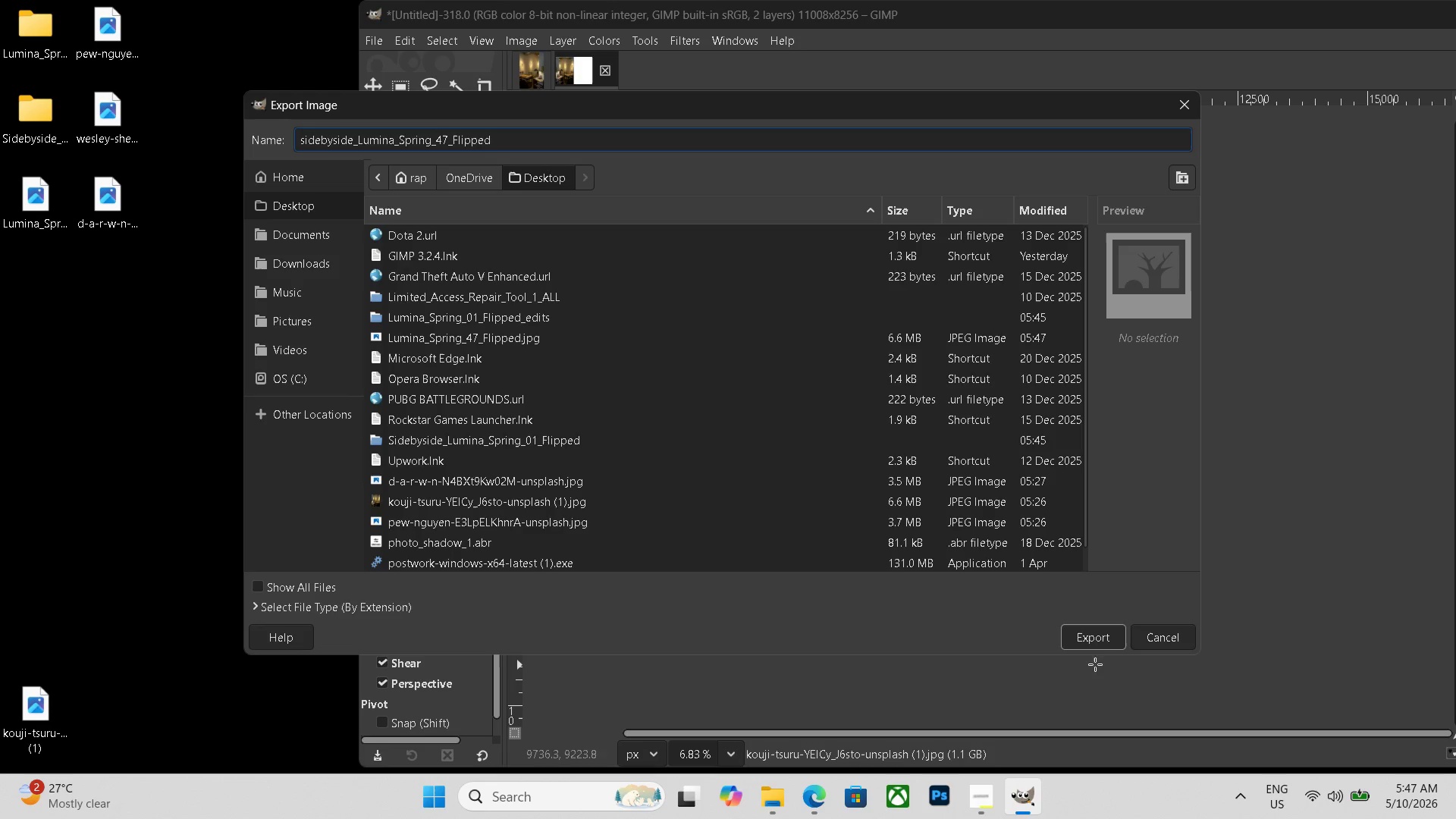 
wait(5.11)
 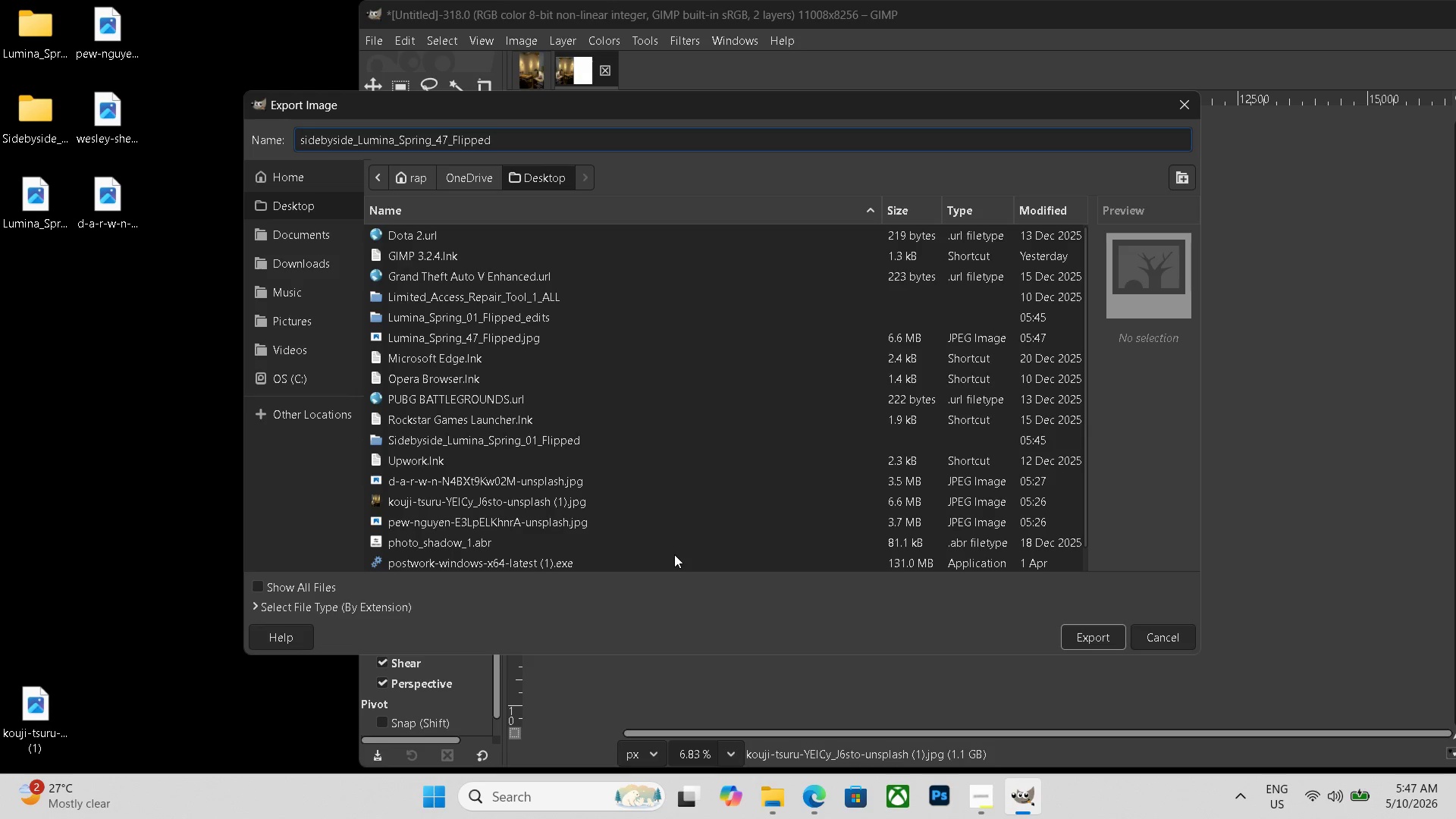 
left_click([377, 602])
 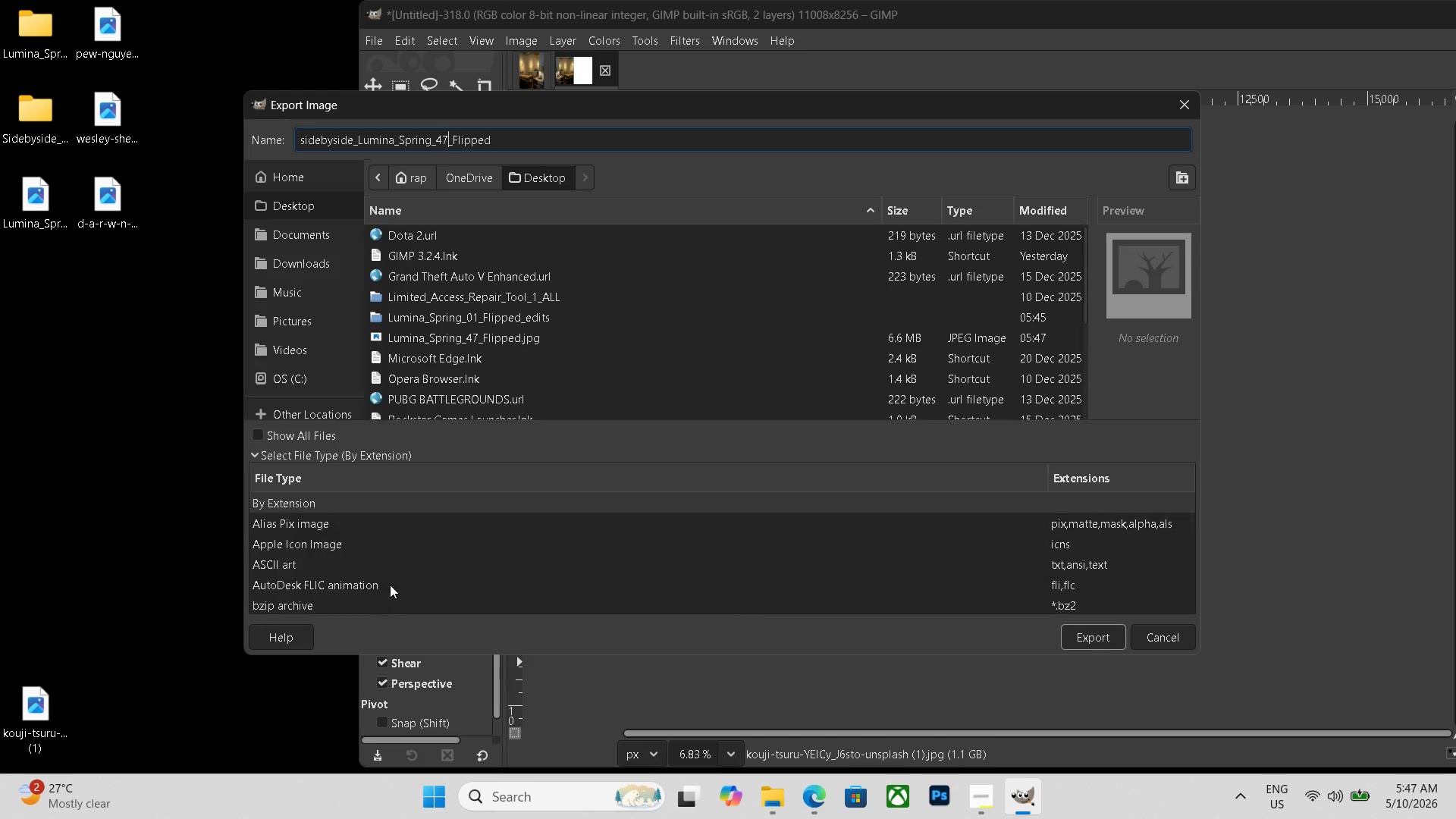 
scroll: coordinate [358, 564], scroll_direction: down, amount: 20.0
 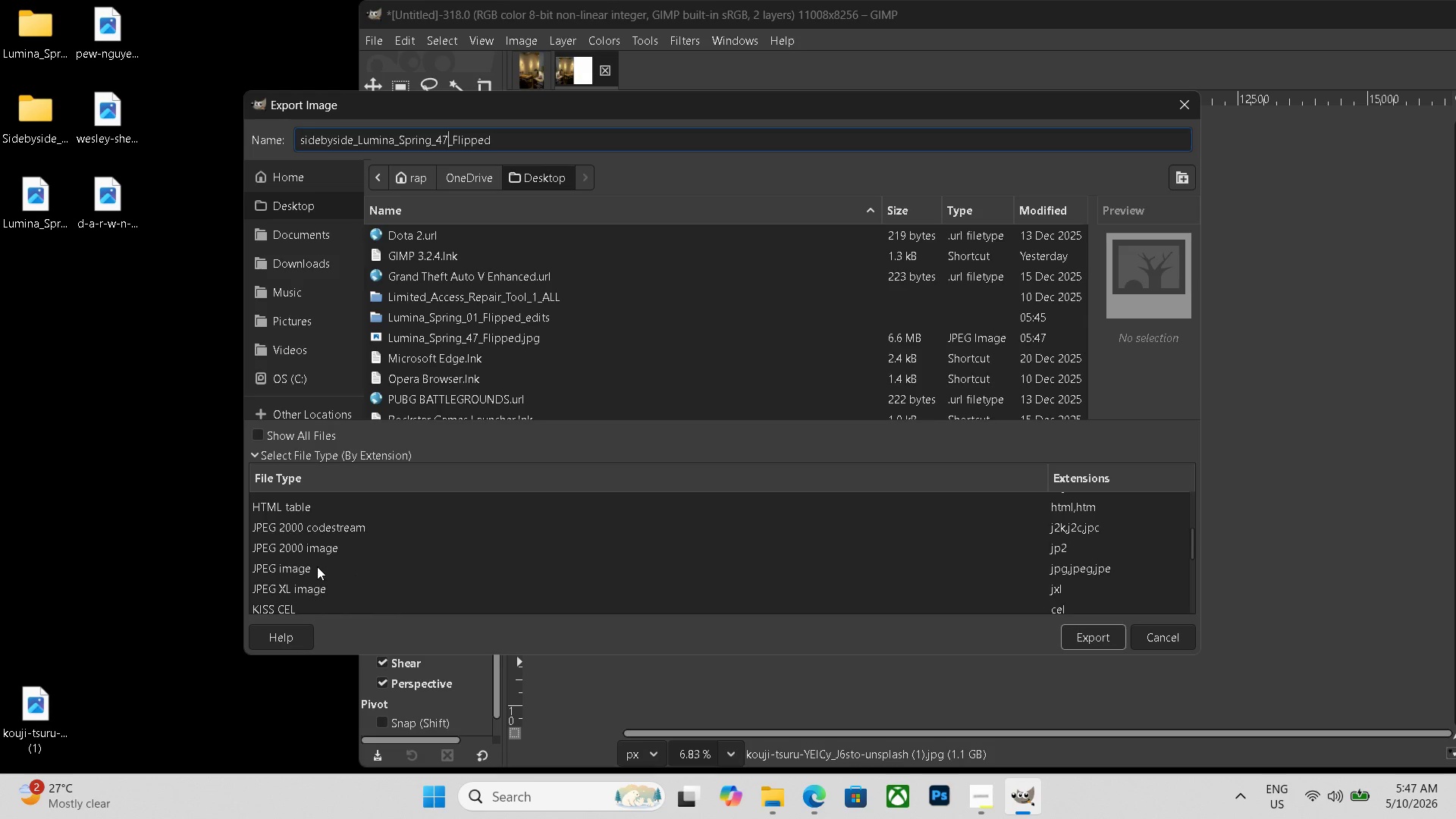 
left_click([315, 567])
 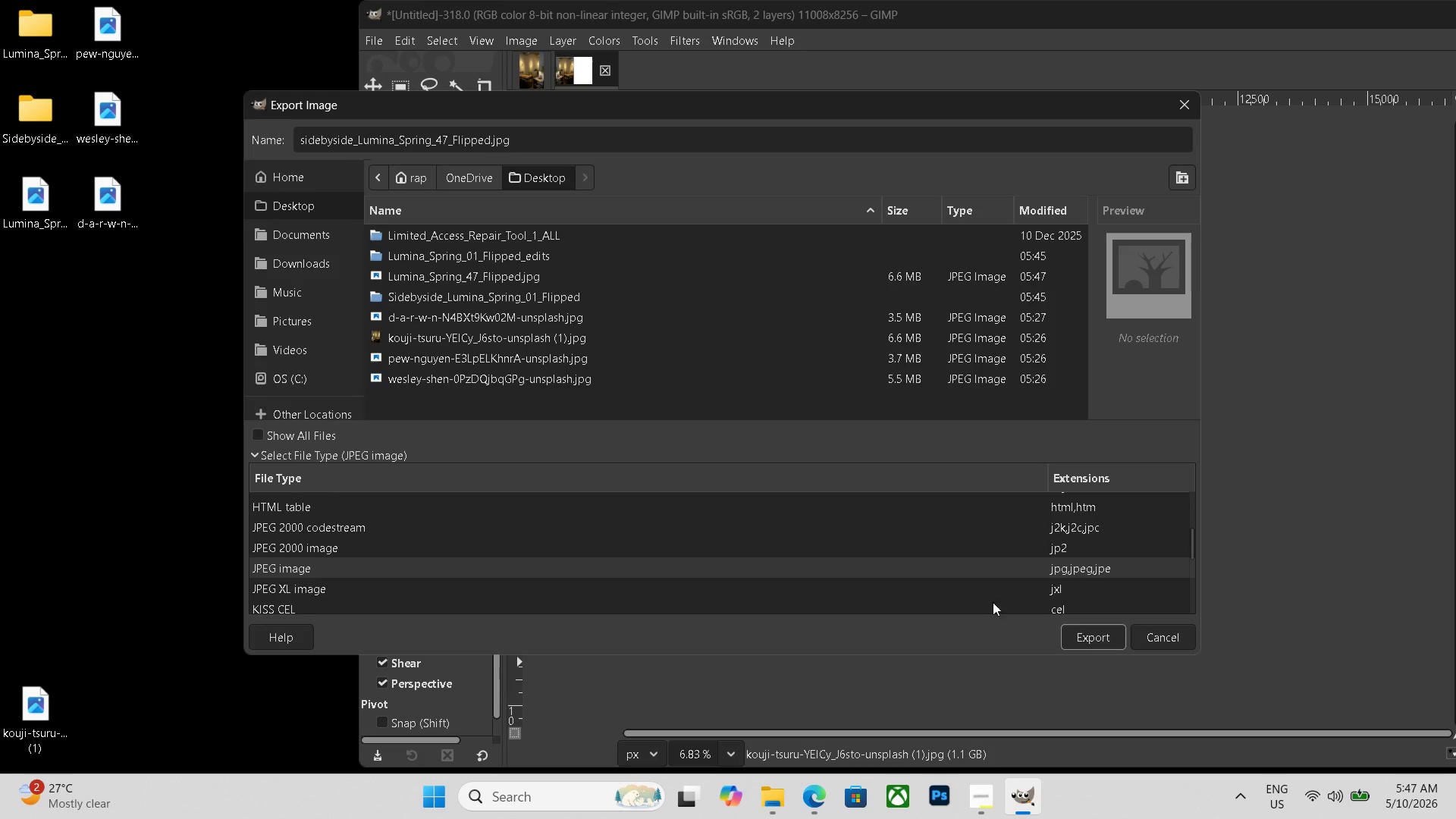 
left_click([1094, 630])
 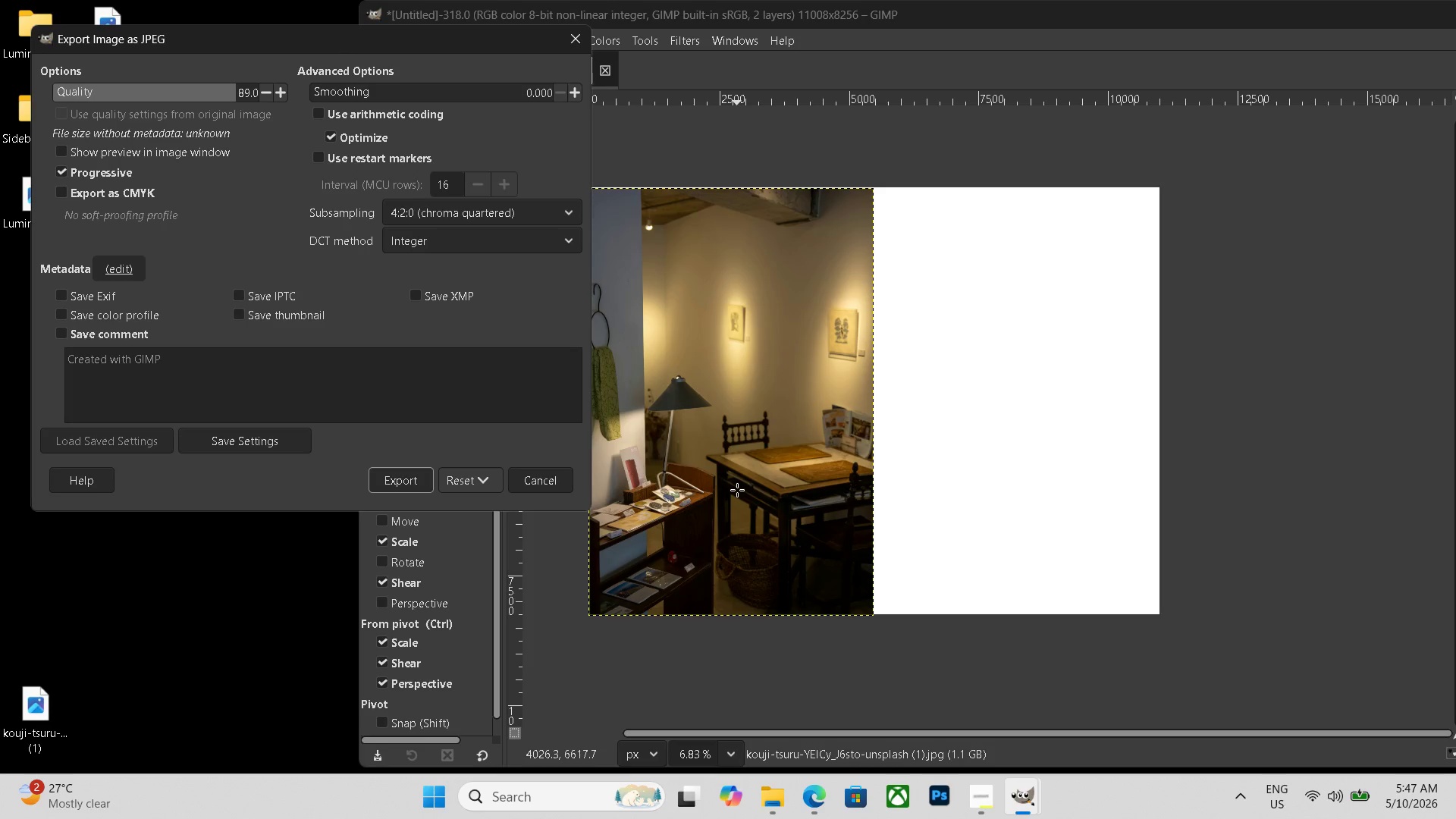 
left_click([538, 481])
 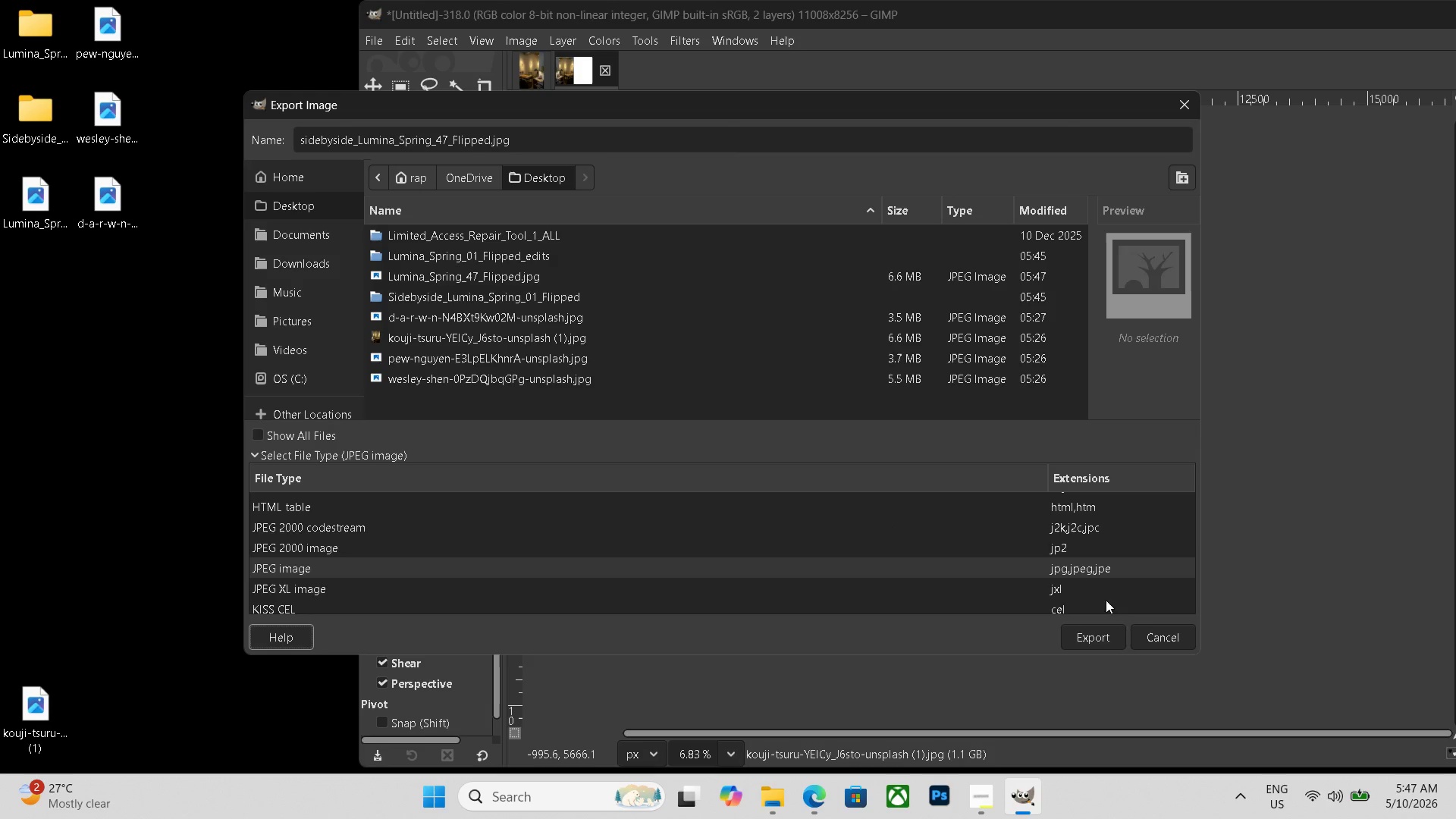 
left_click([1152, 629])
 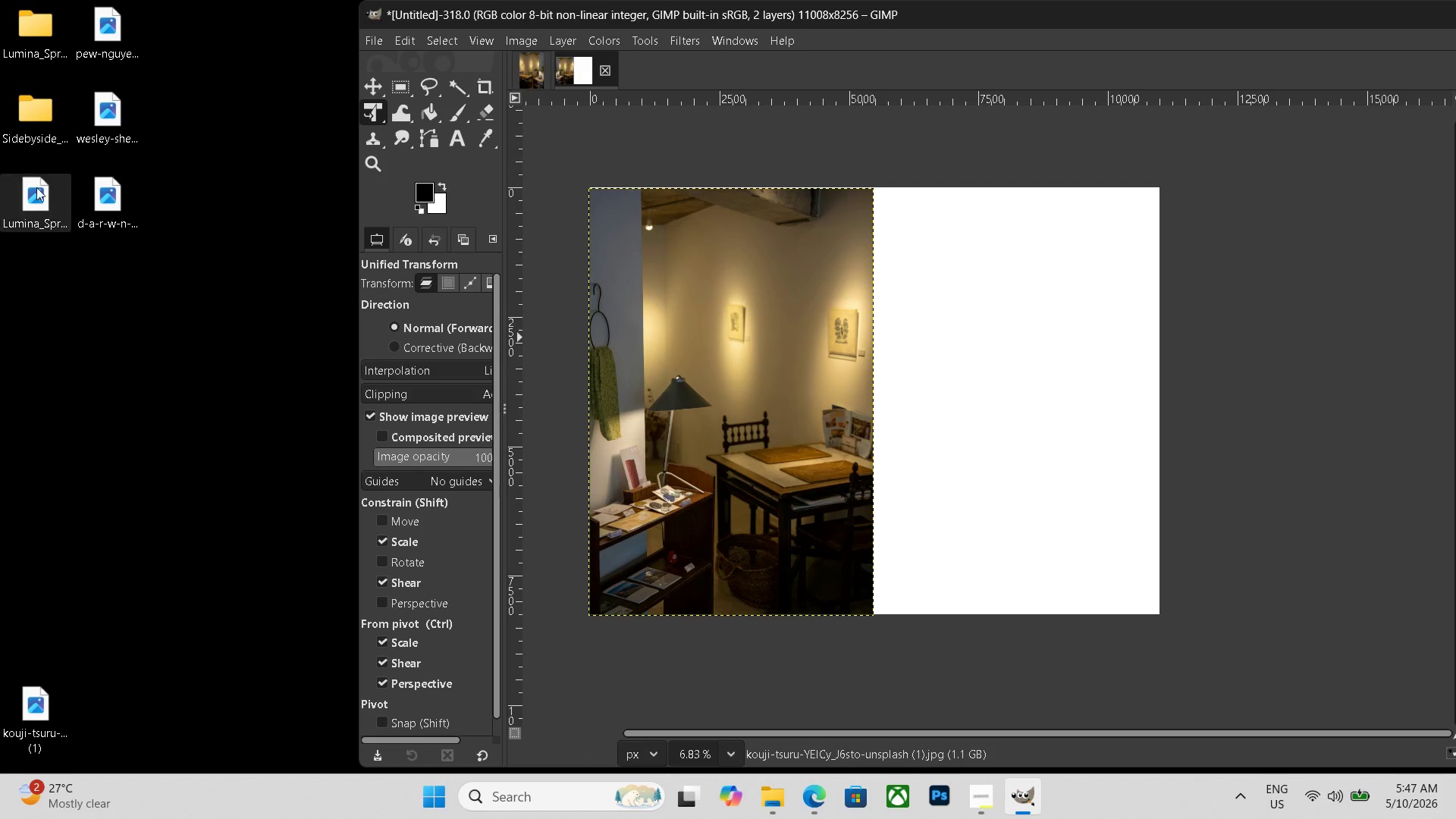 
left_click_drag(start_coordinate=[15, 211], to_coordinate=[993, 370])
 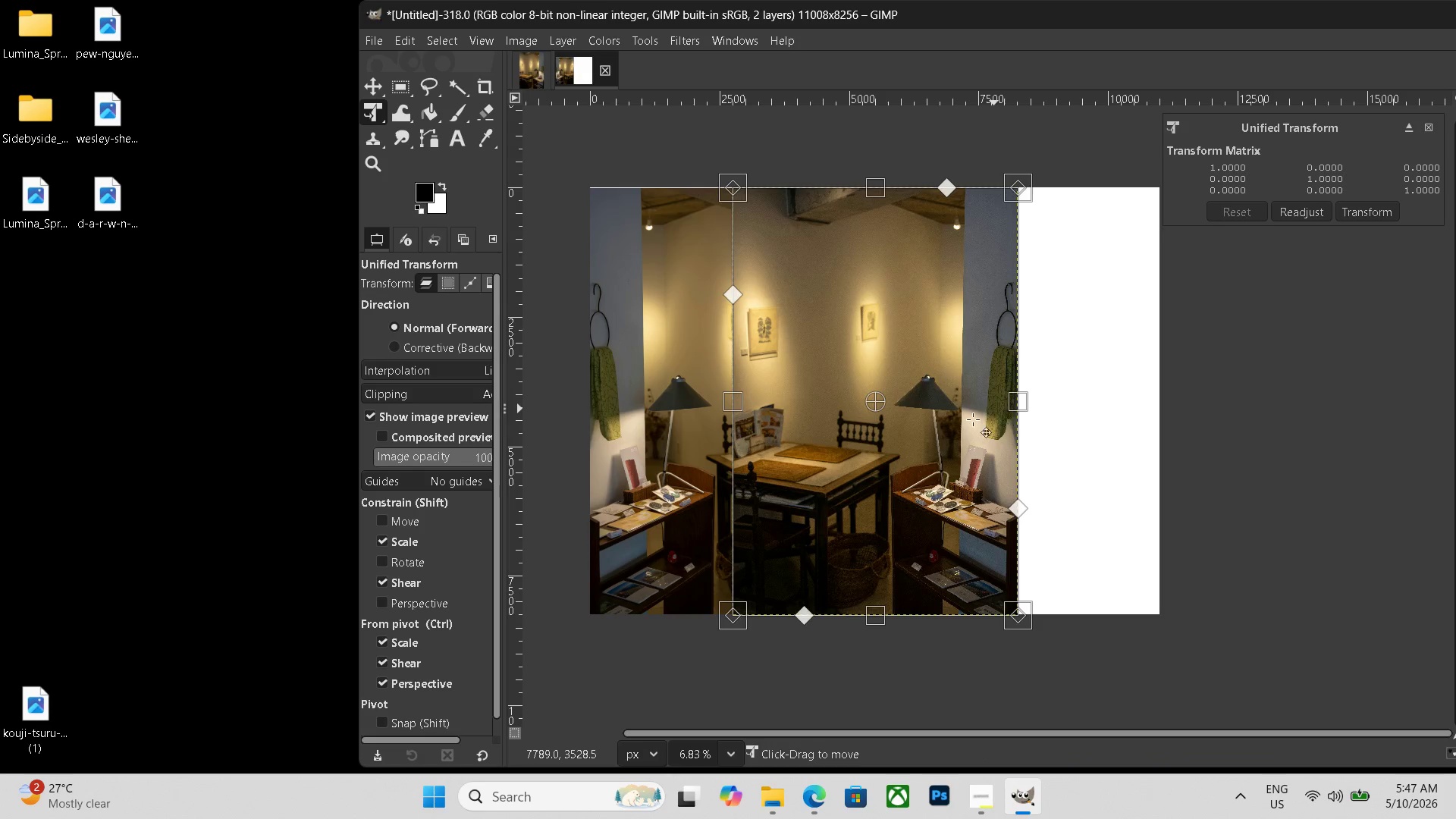 
left_click_drag(start_coordinate=[889, 452], to_coordinate=[1028, 450])
 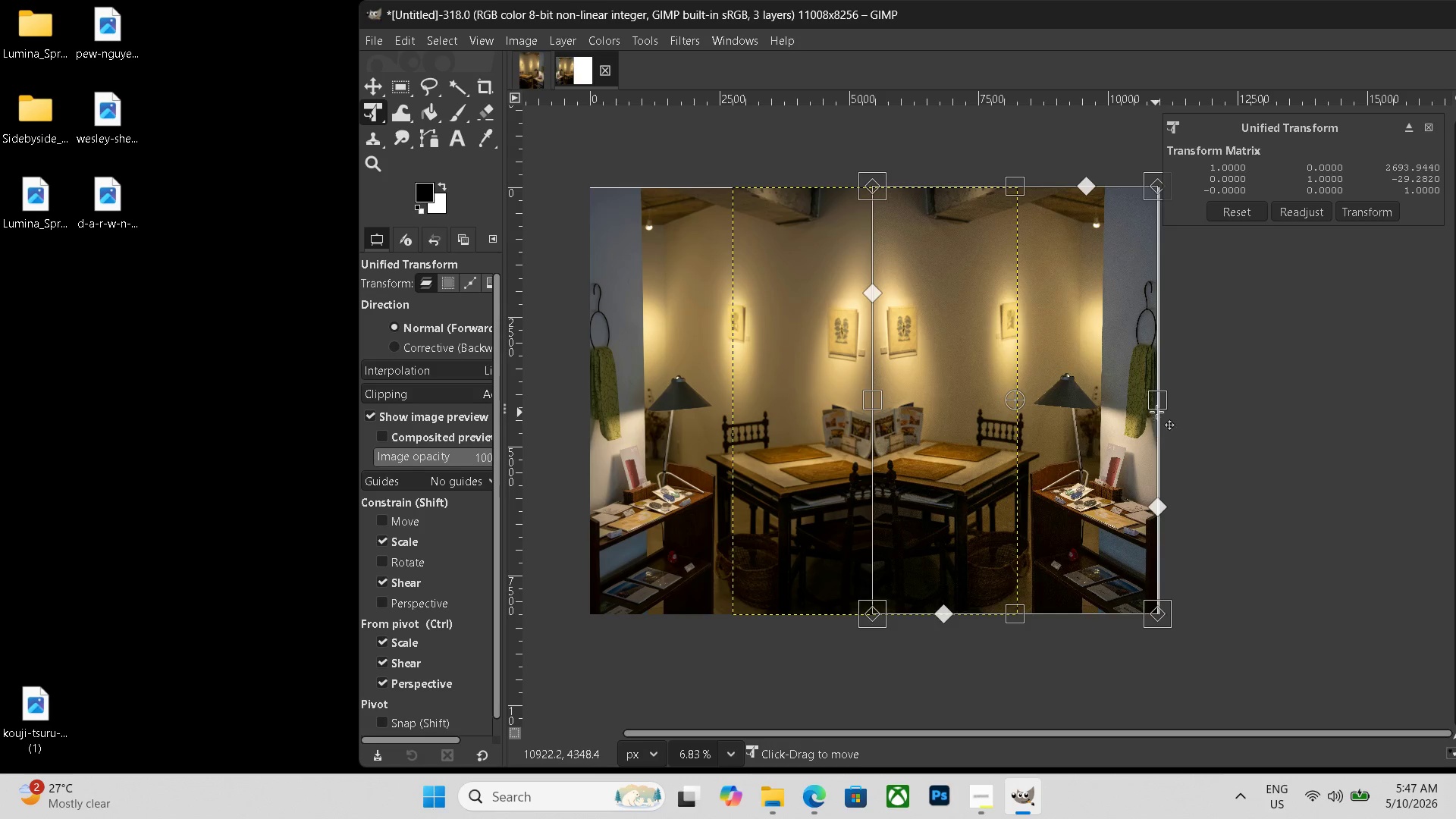 
left_click_drag(start_coordinate=[1158, 410], to_coordinate=[1168, 410])
 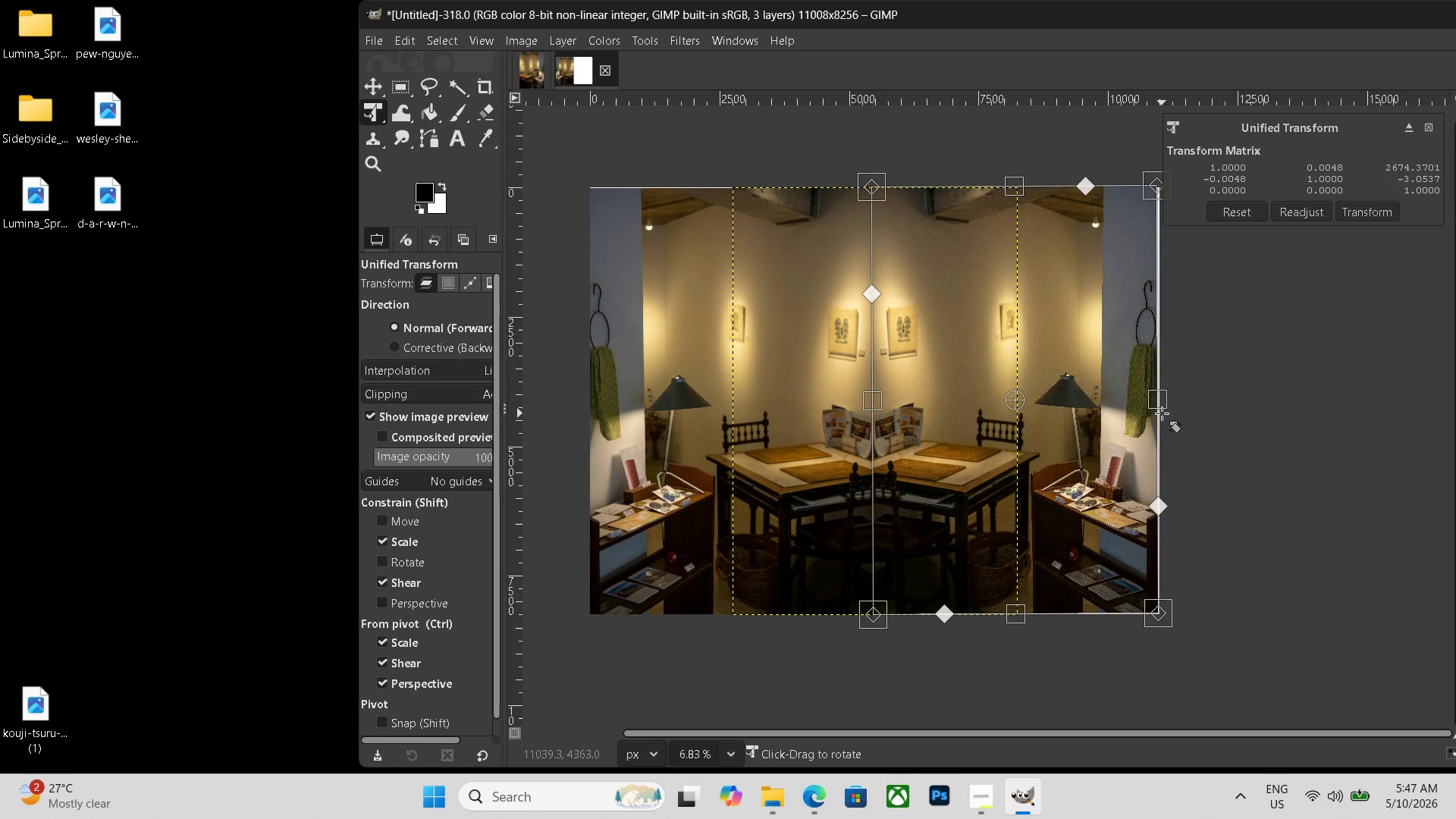 
key(Control+ControlLeft)
 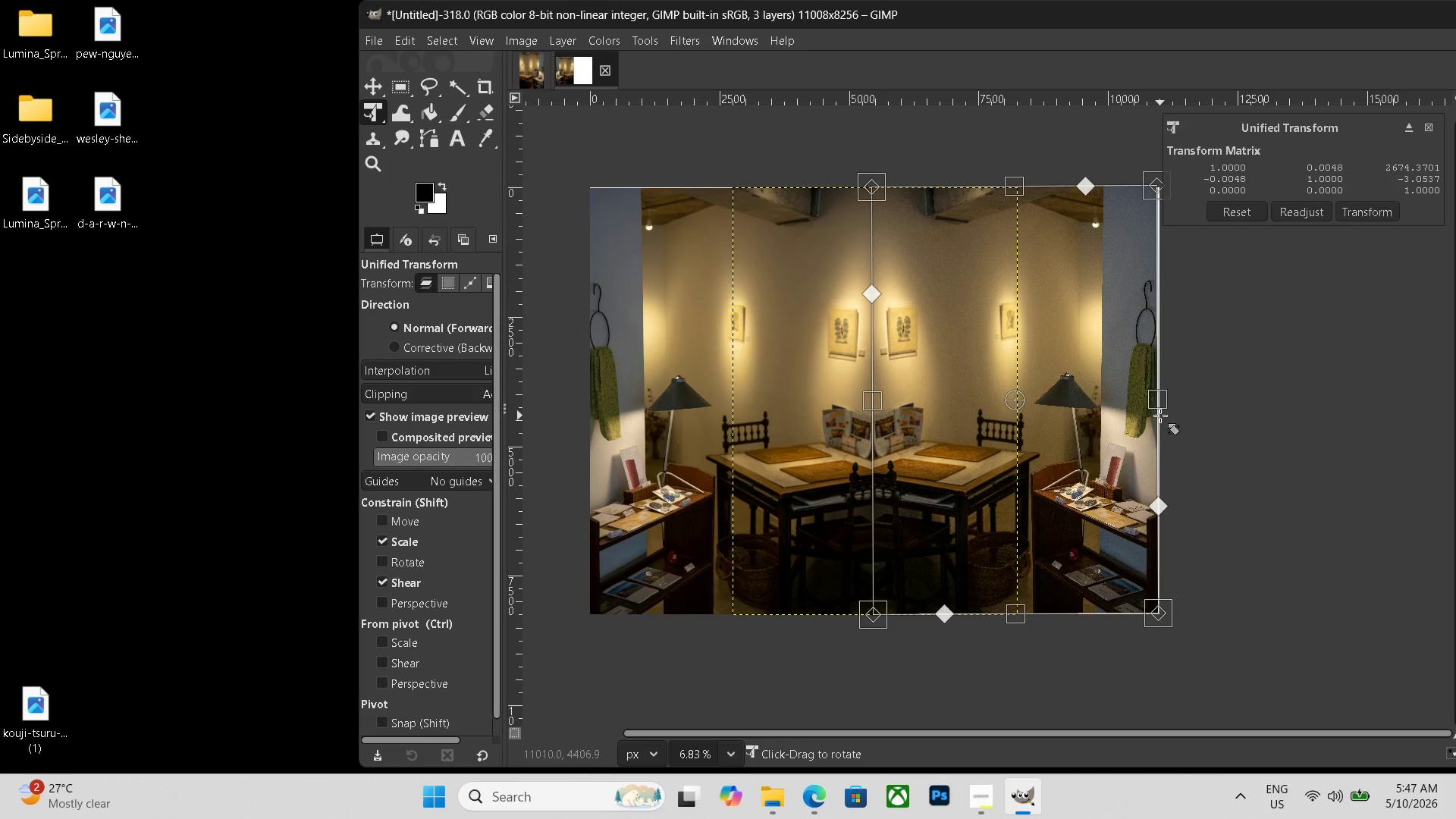 
key(Control+Z)
 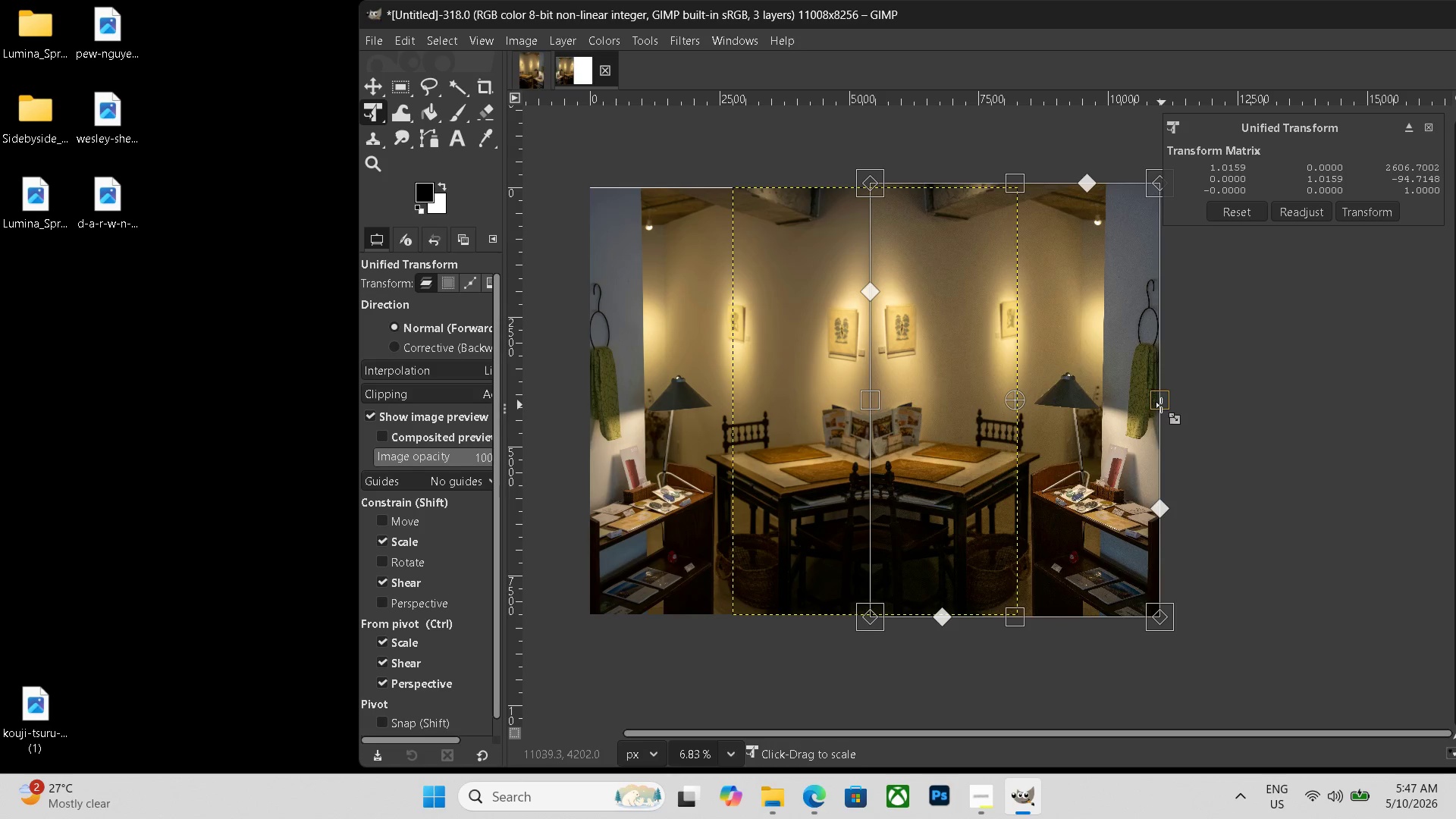 
key(Enter)
 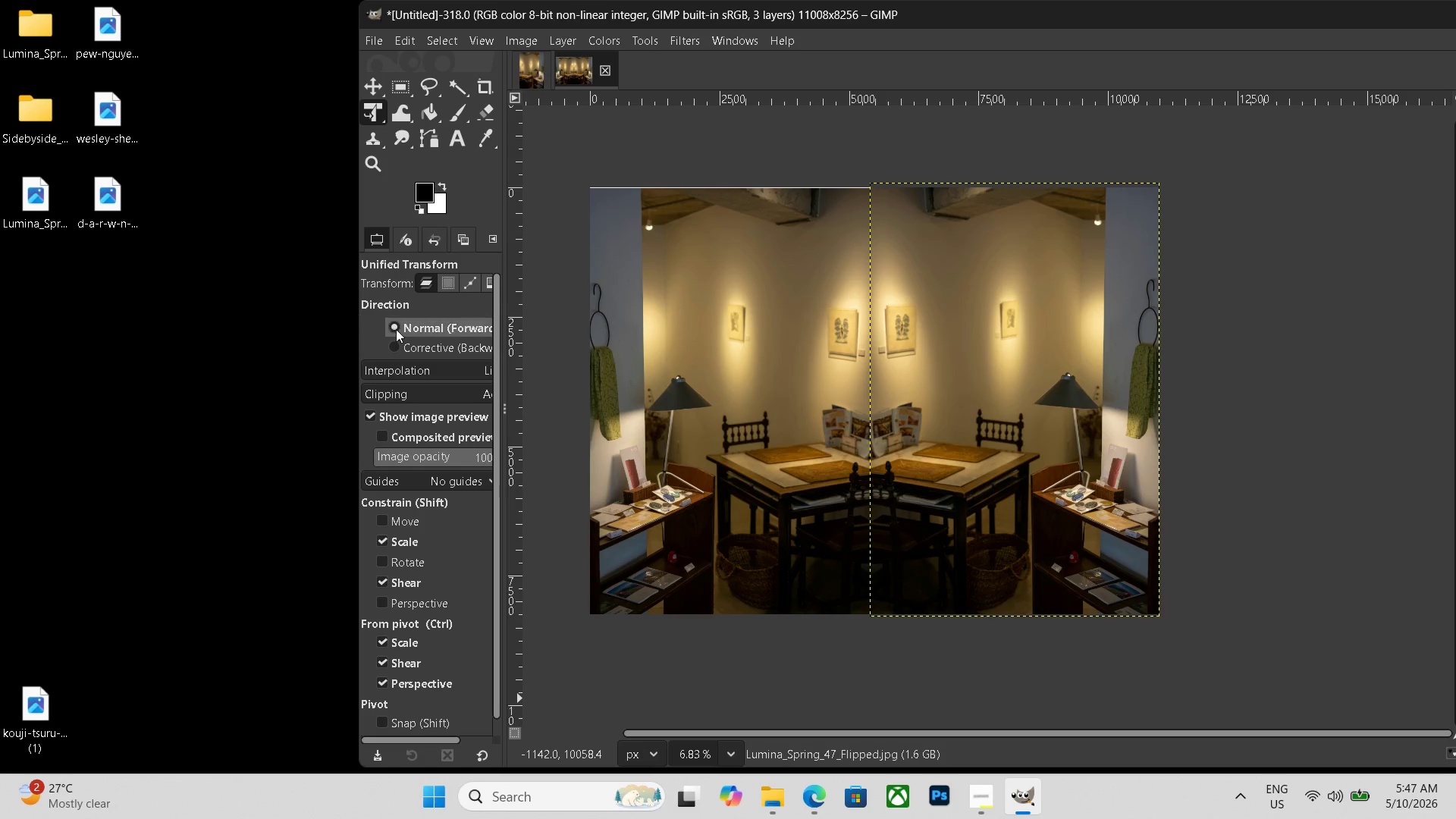 
wait(7.36)
 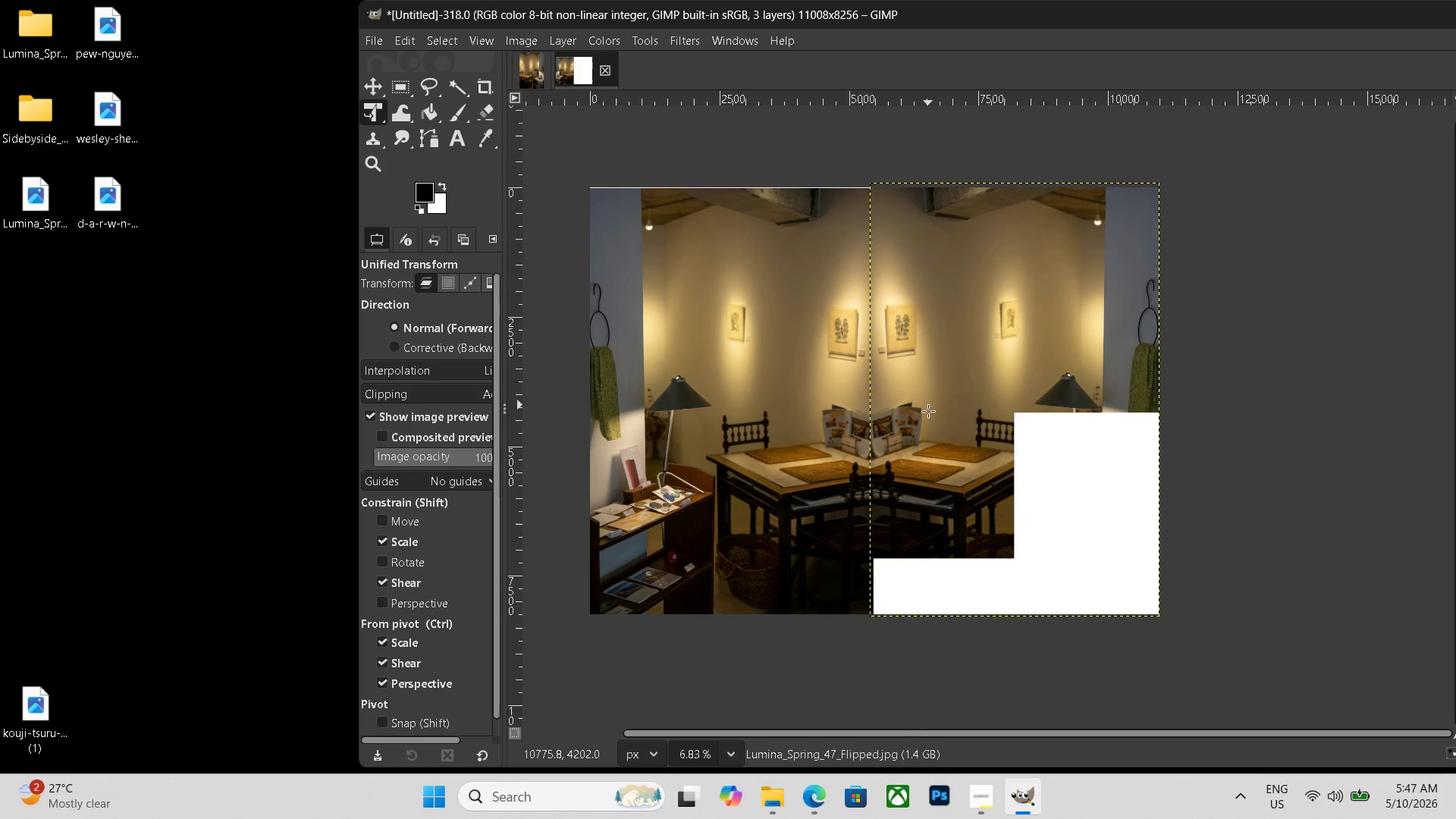 
left_click([463, 143])
 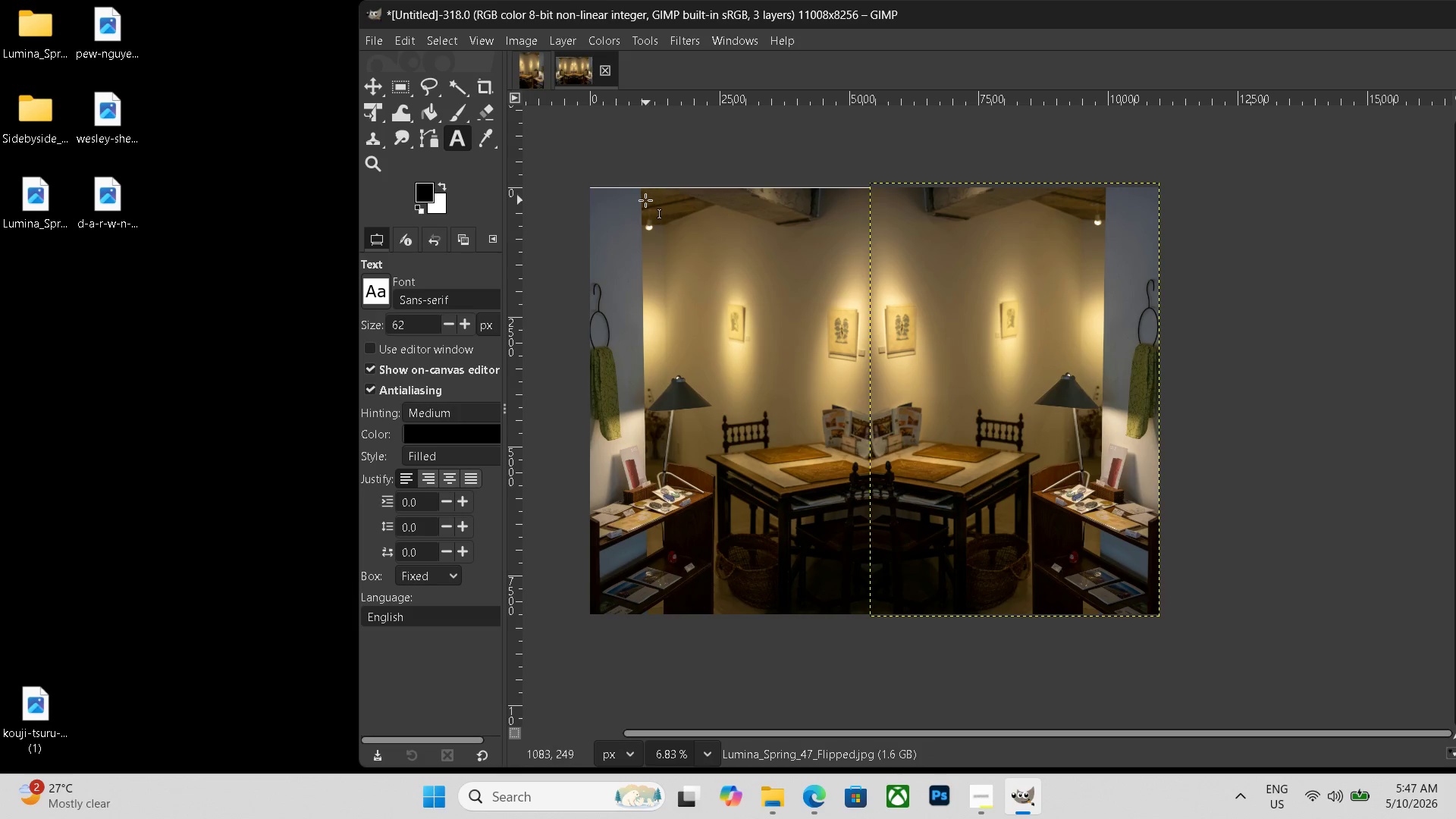 
left_click_drag(start_coordinate=[633, 196], to_coordinate=[1094, 245])
 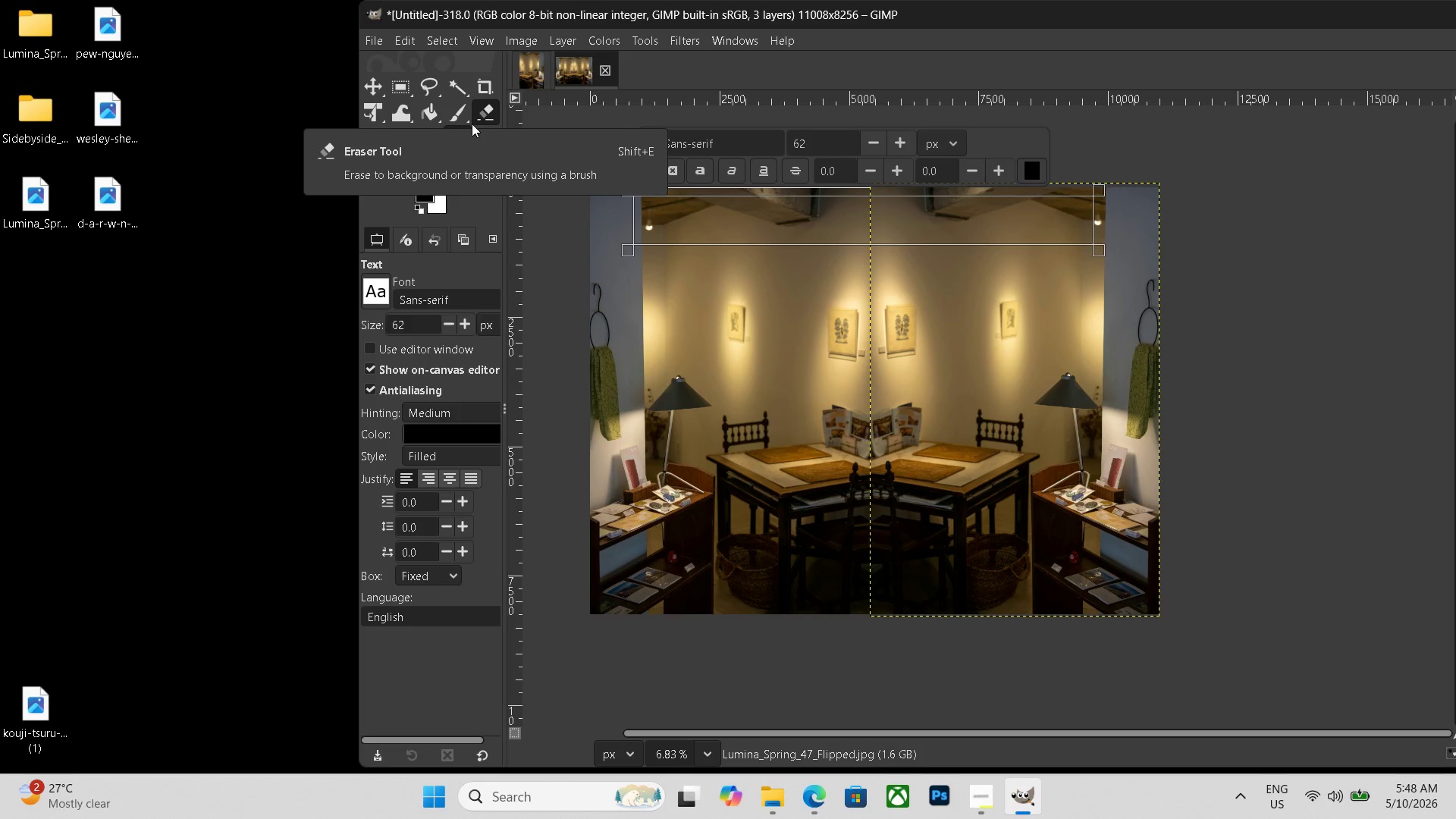 
wait(24.69)
 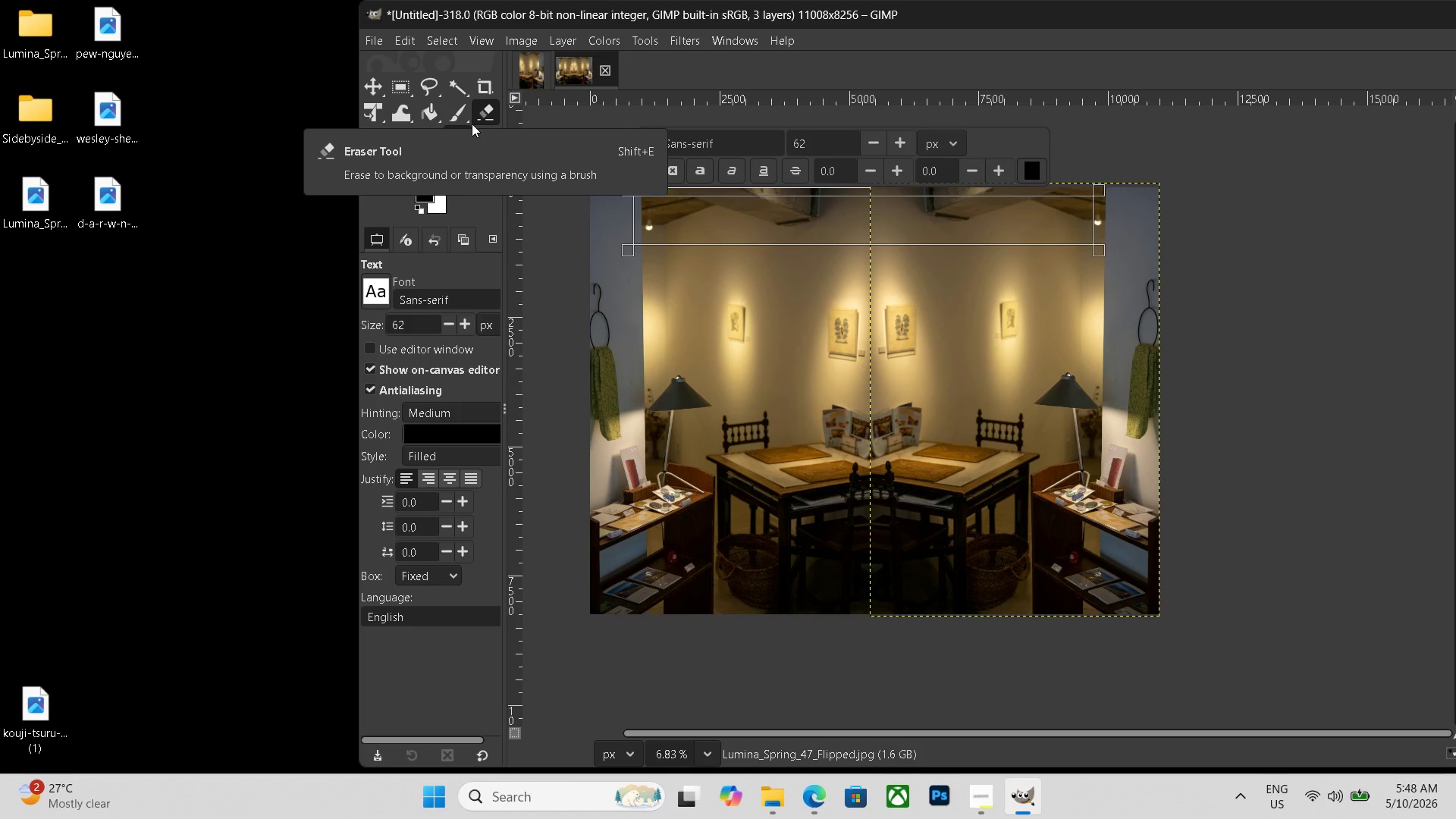 
left_click([1030, 167])
 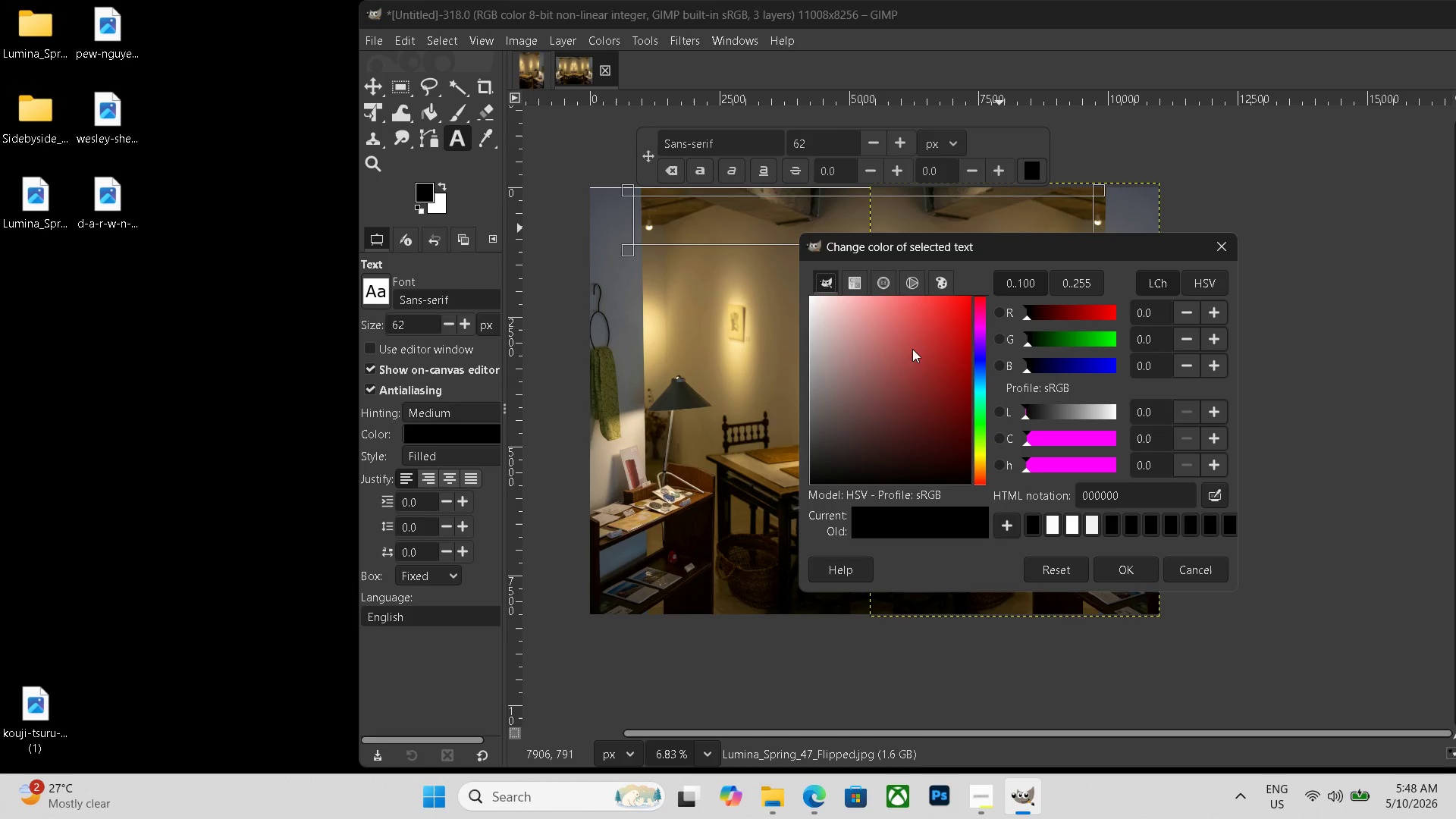 
left_click_drag(start_coordinate=[864, 344], to_coordinate=[745, 278])
 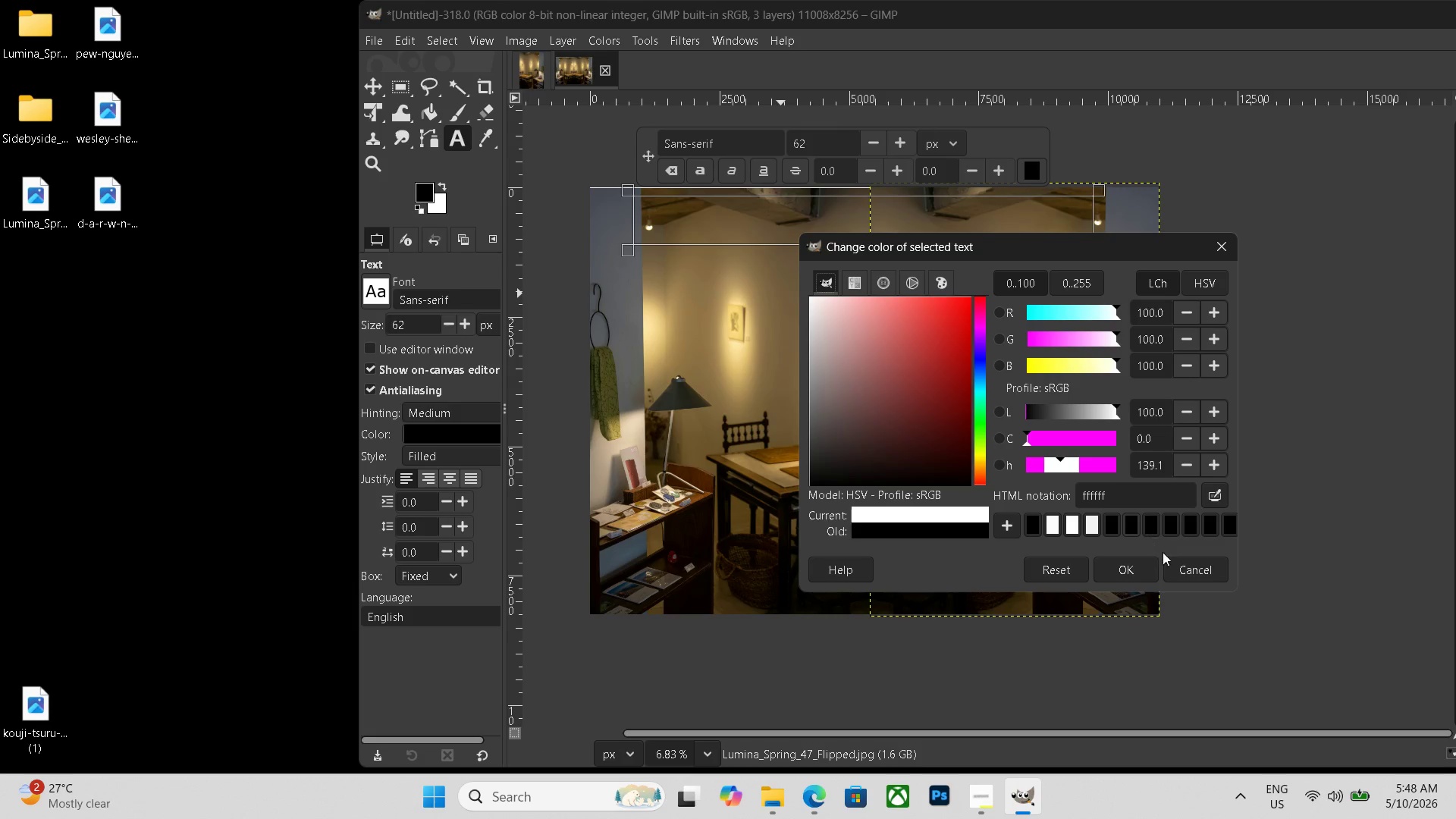 
left_click([1147, 568])
 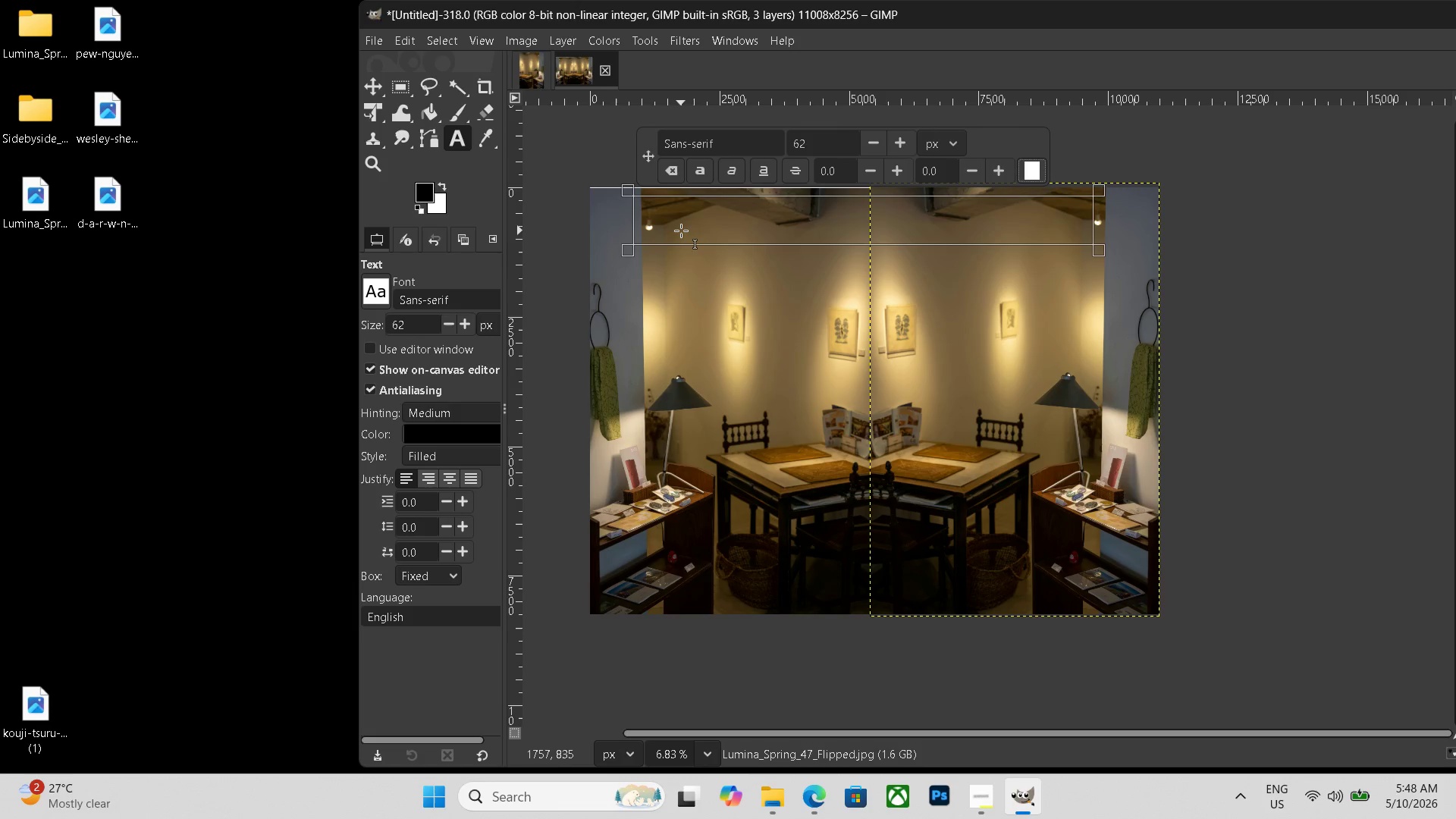 
left_click([681, 230])
 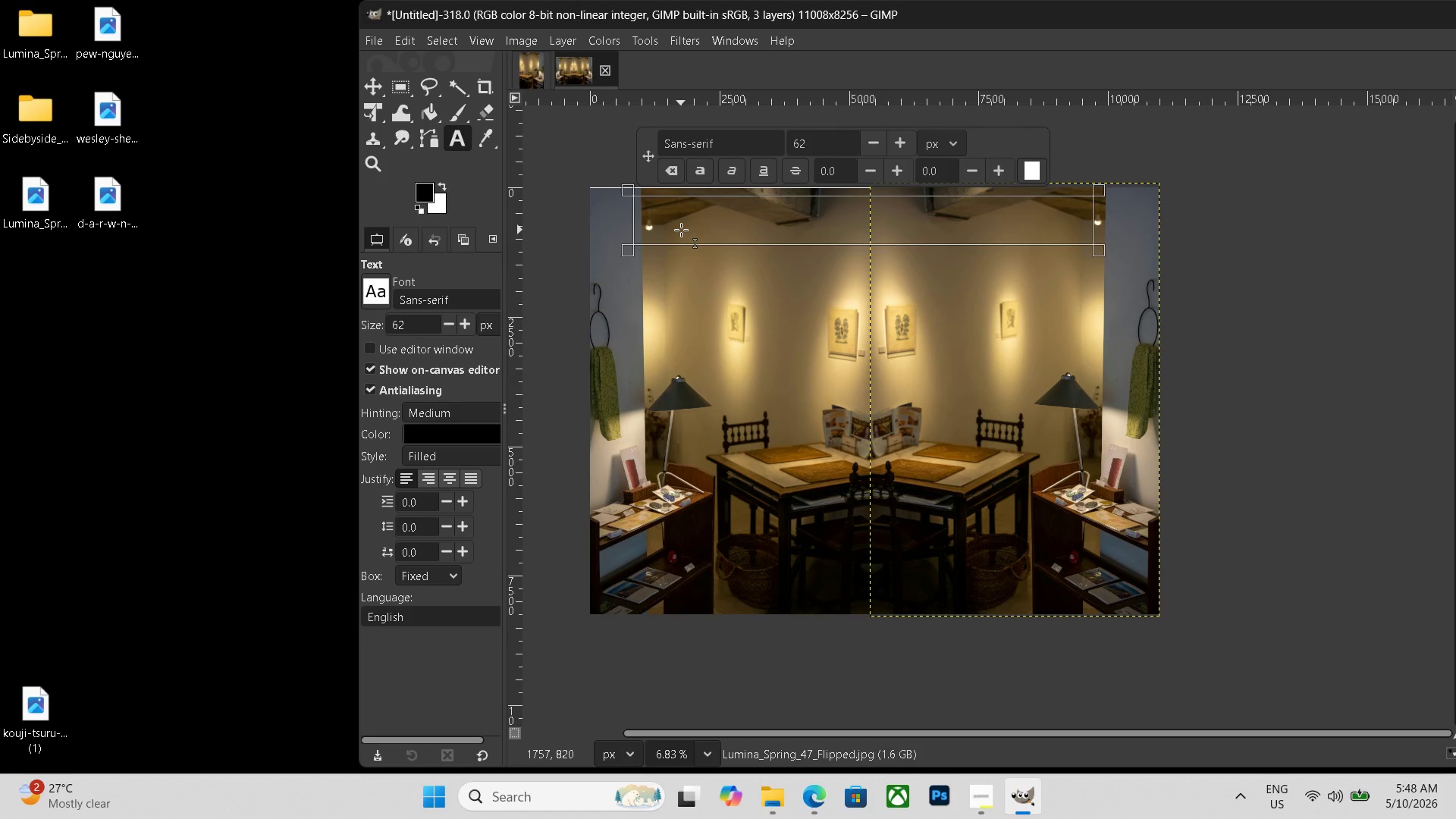 
type(befo)
key(Backspace)
key(Backspace)
key(Backspace)
key(Backspace)
key(Backspace)
 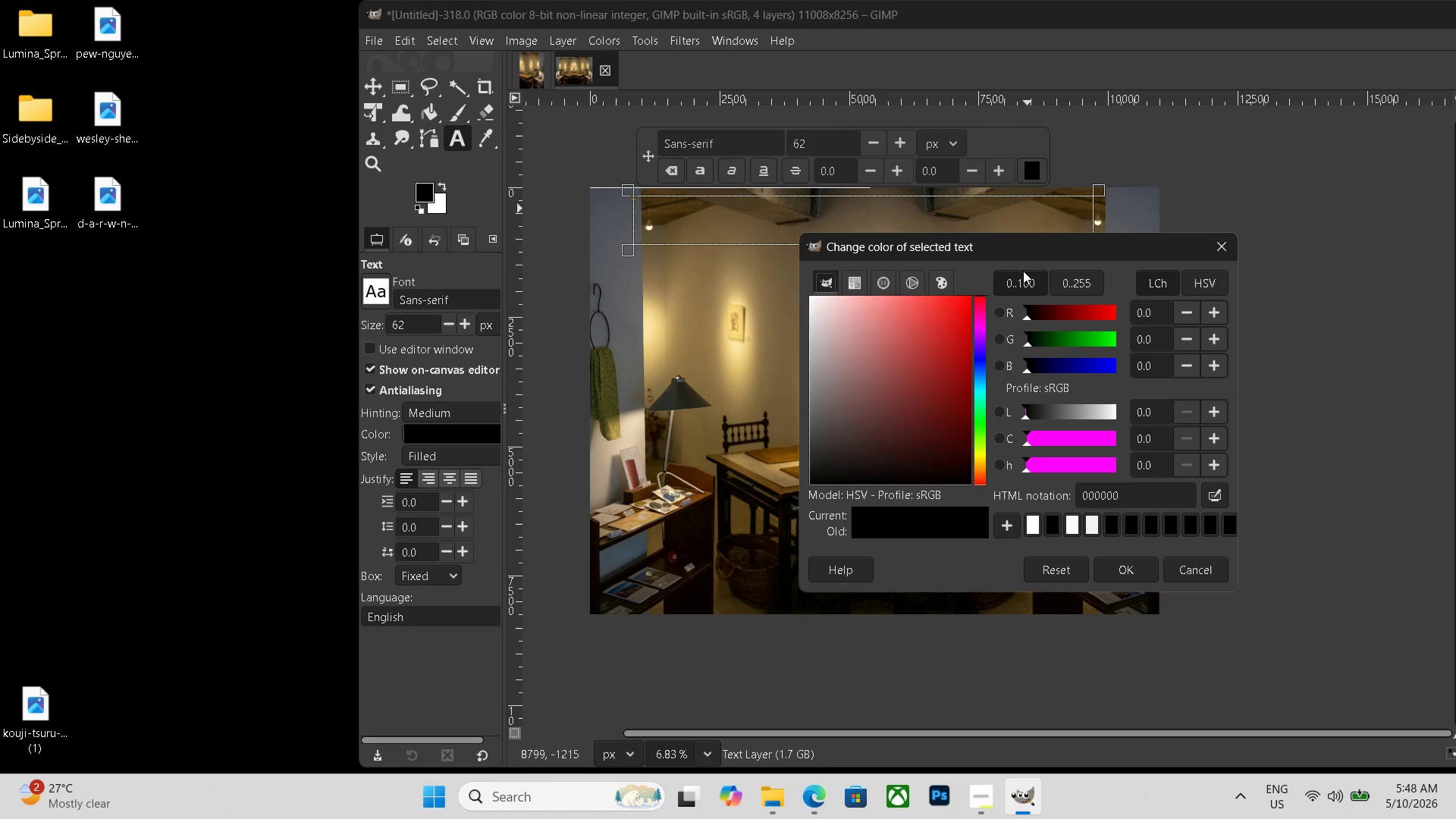 
left_click_drag(start_coordinate=[876, 366], to_coordinate=[639, 169])
 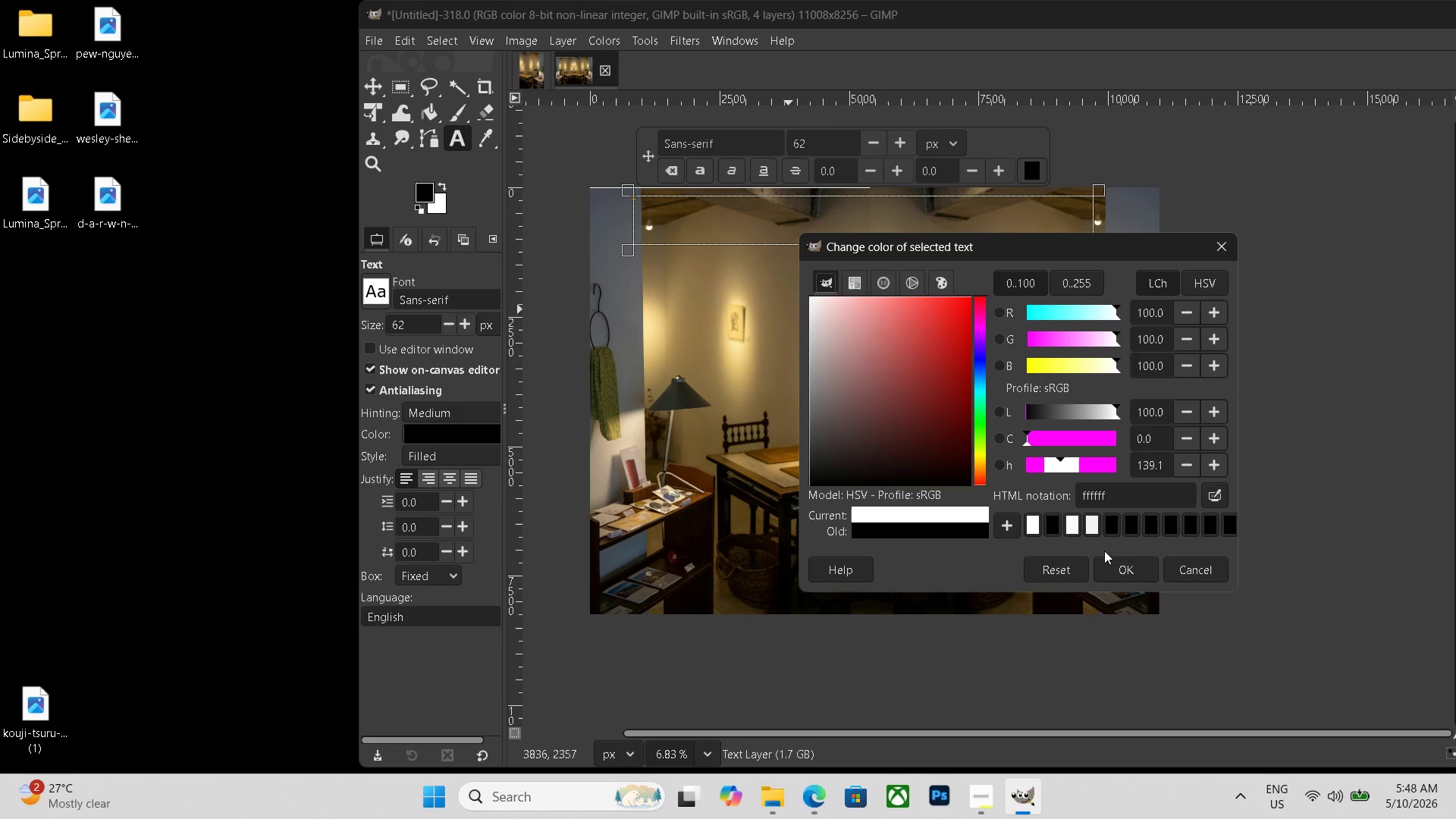 
left_click([1122, 568])
 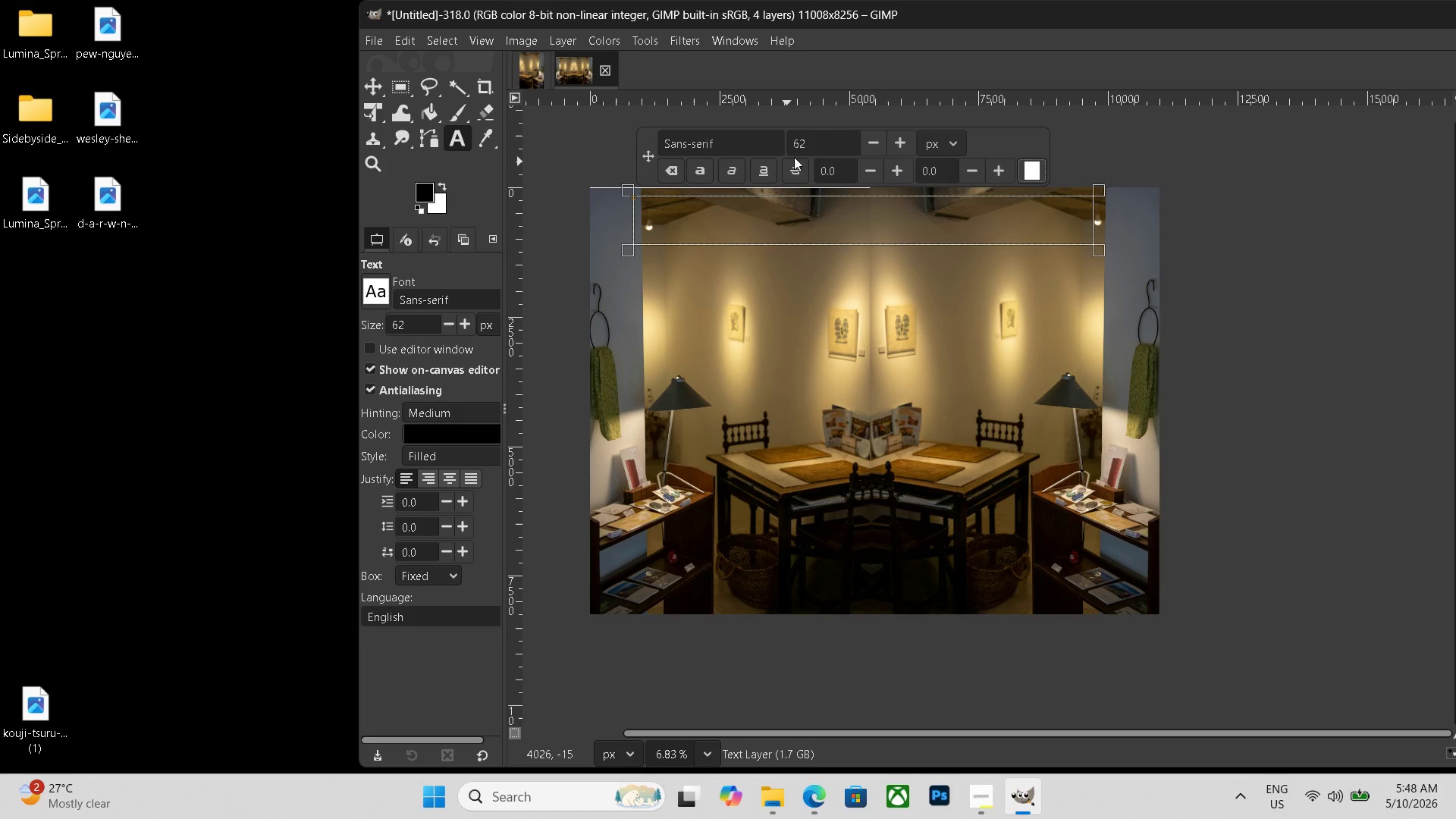 
left_click_drag(start_coordinate=[821, 133], to_coordinate=[710, 124])
 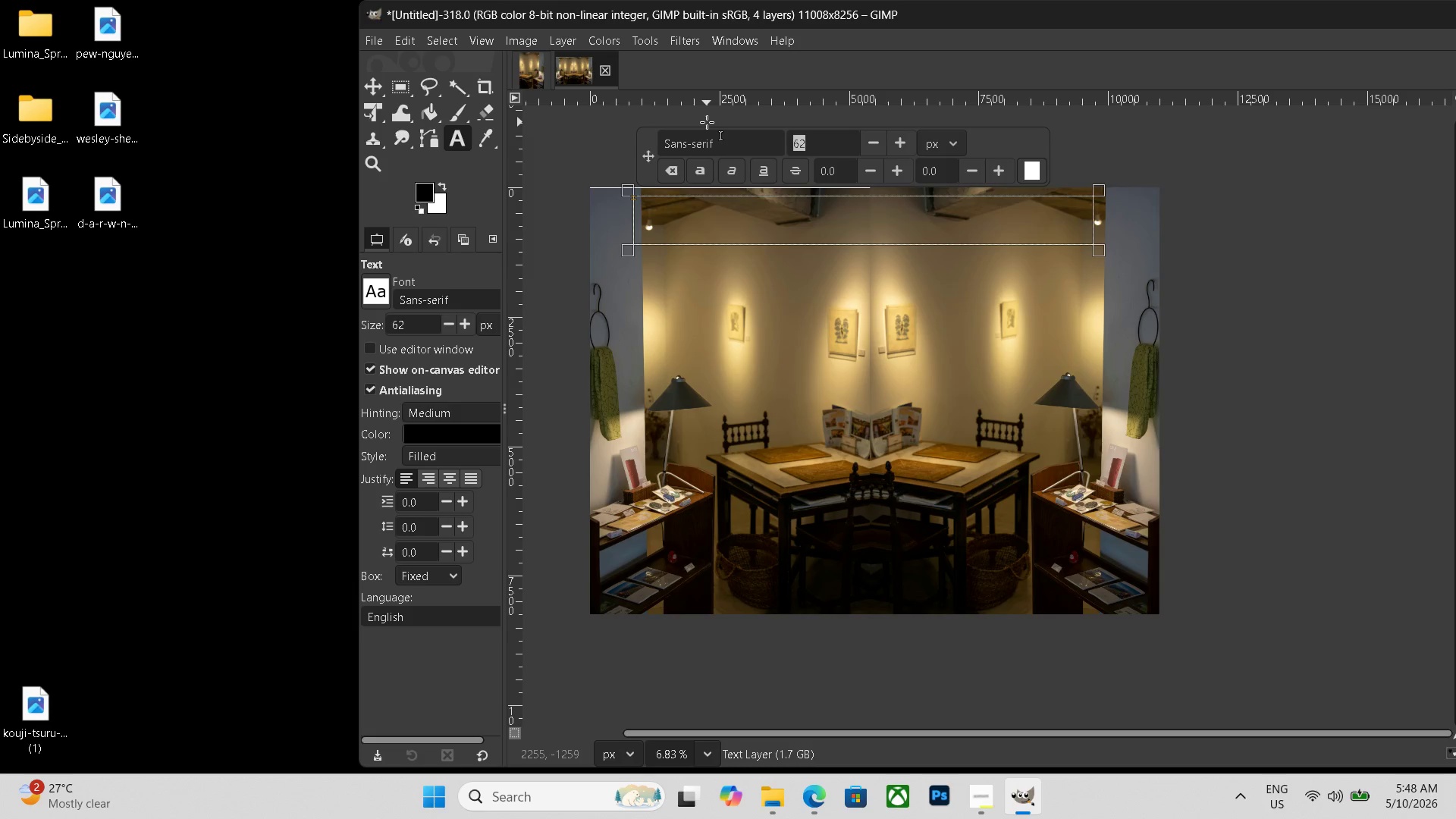 
key(Numpad3)
 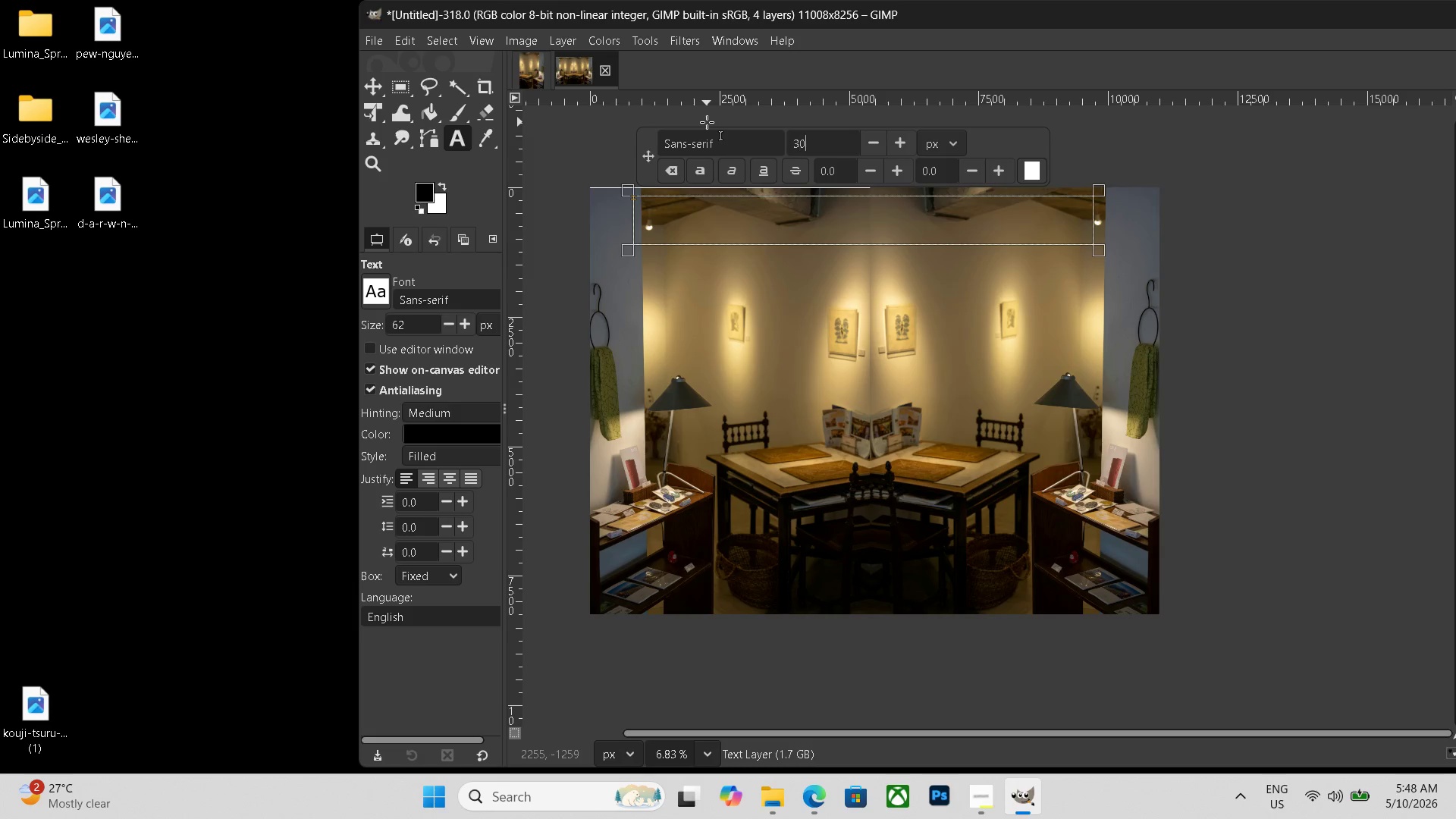 
key(Numpad0)
 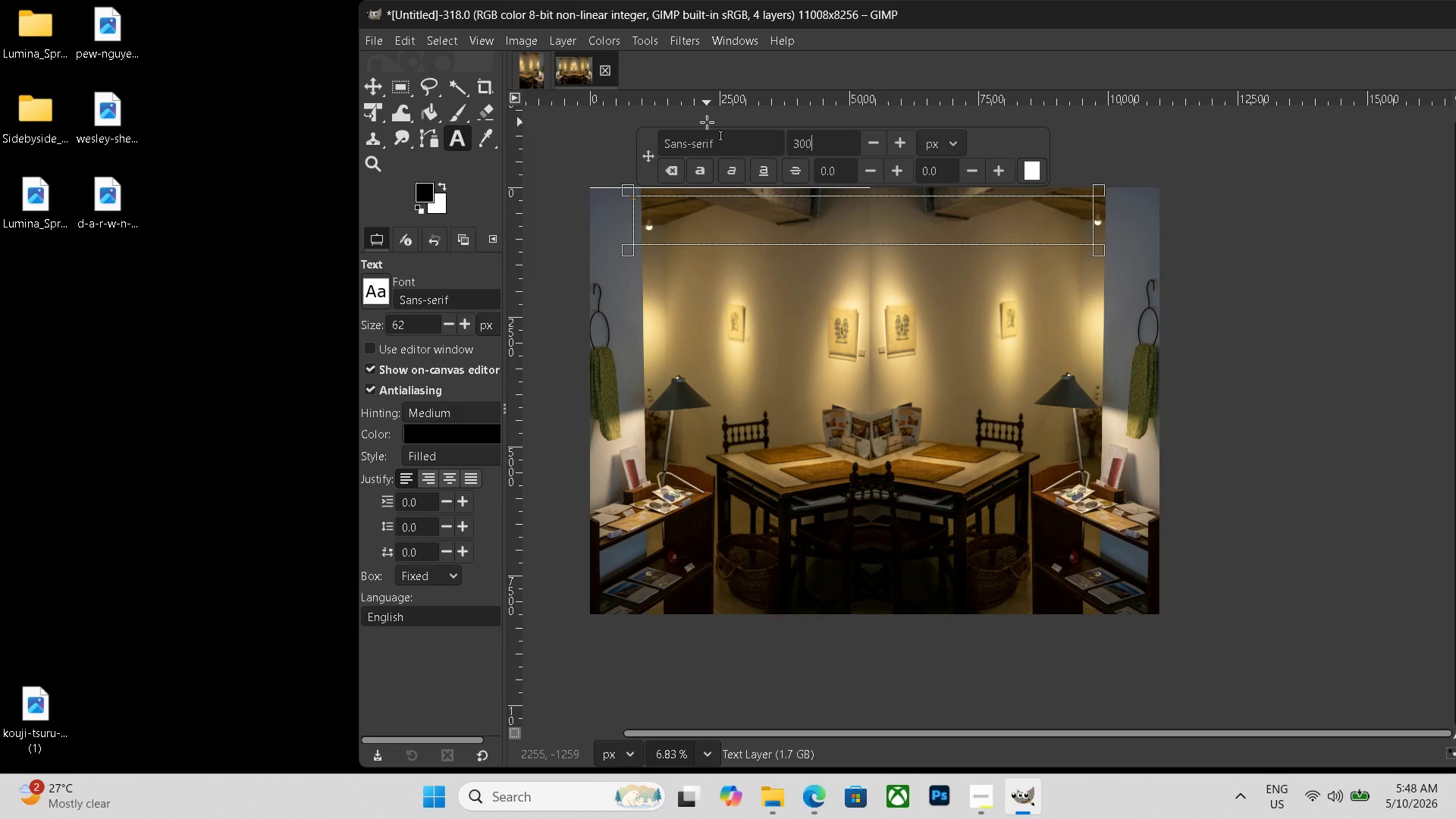 
key(Numpad0)
 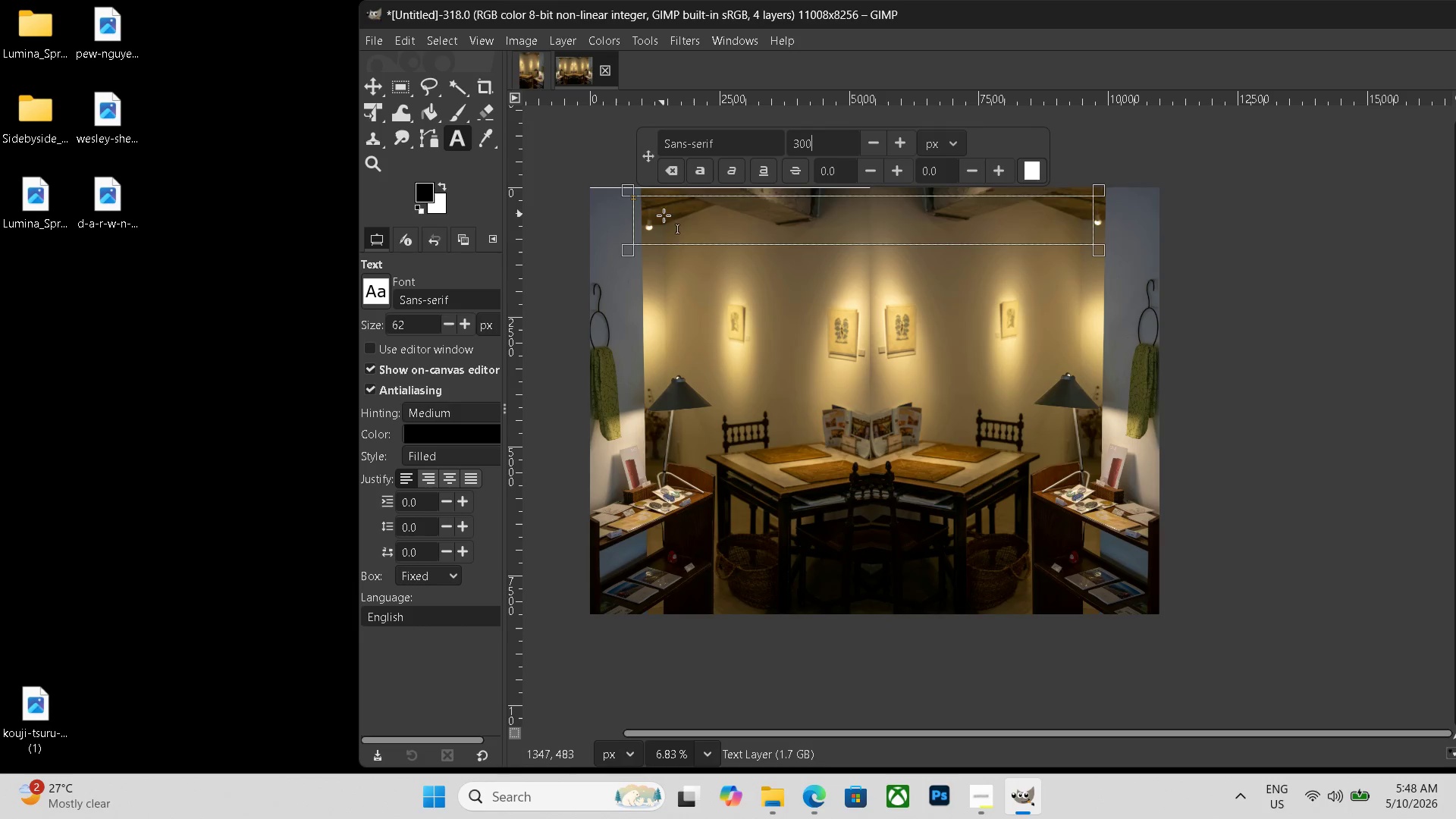 
left_click([663, 223])
 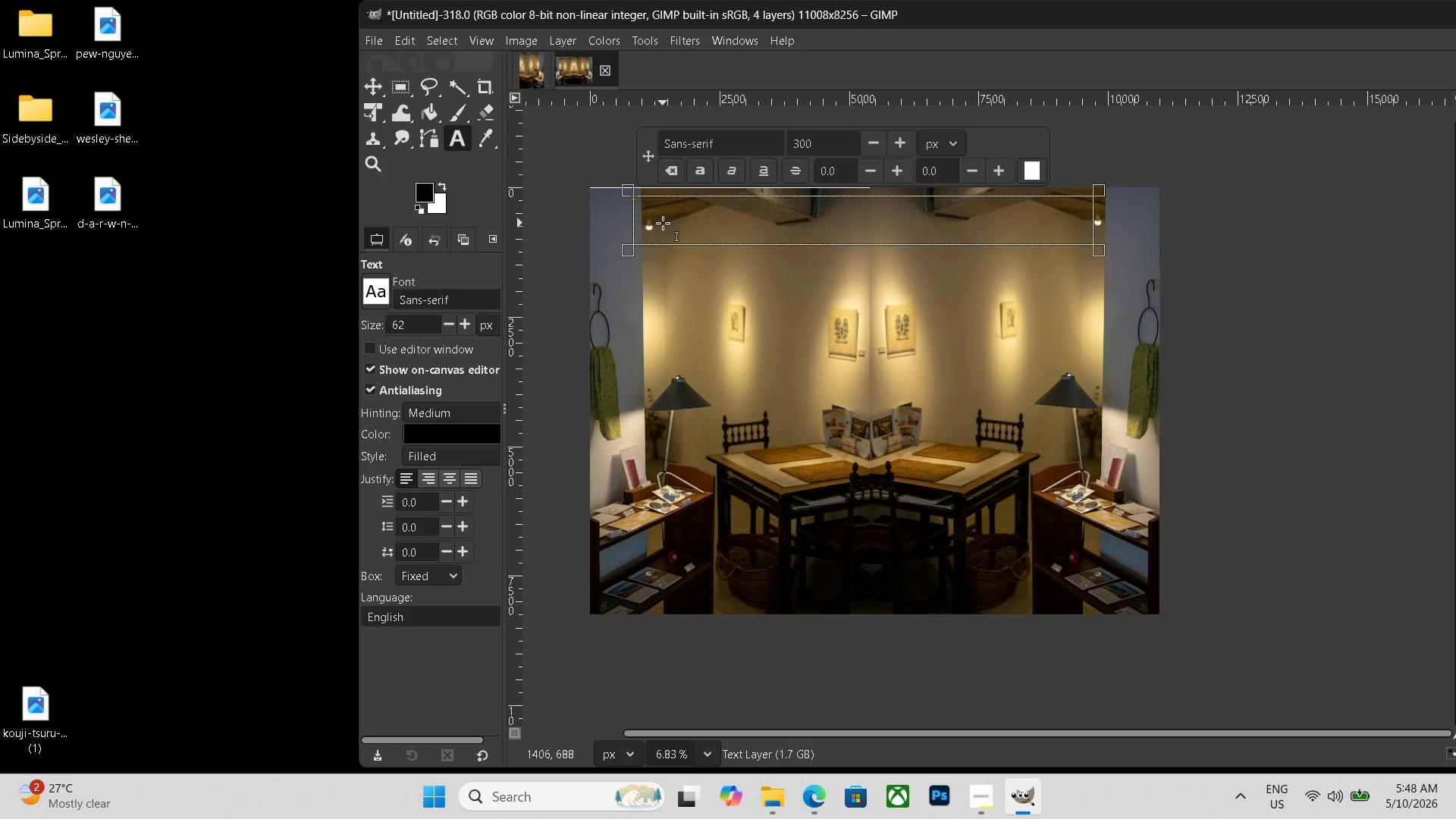 
type(BEFORE)
 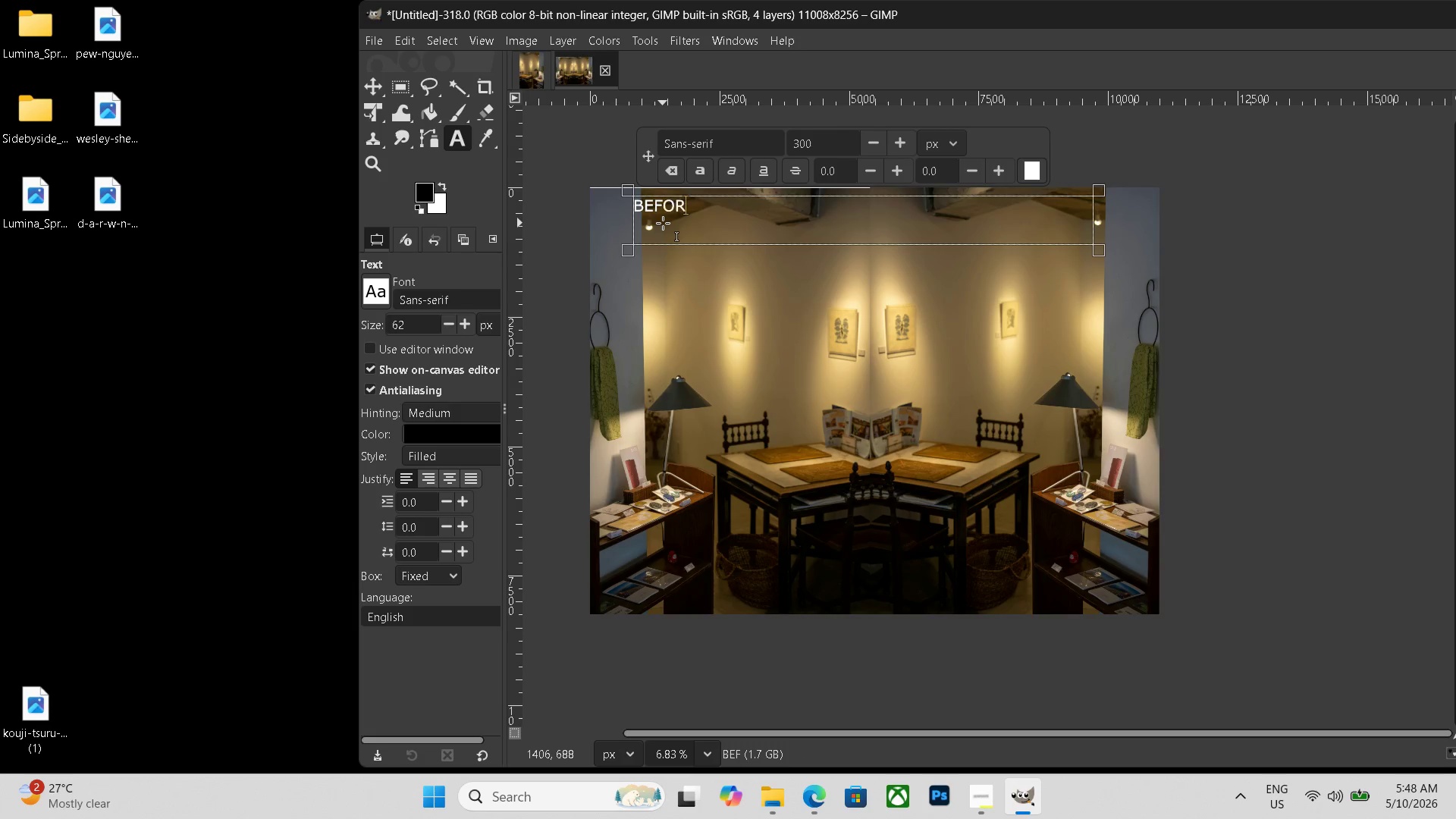 
hold_key(key=Space, duration=1.5)
 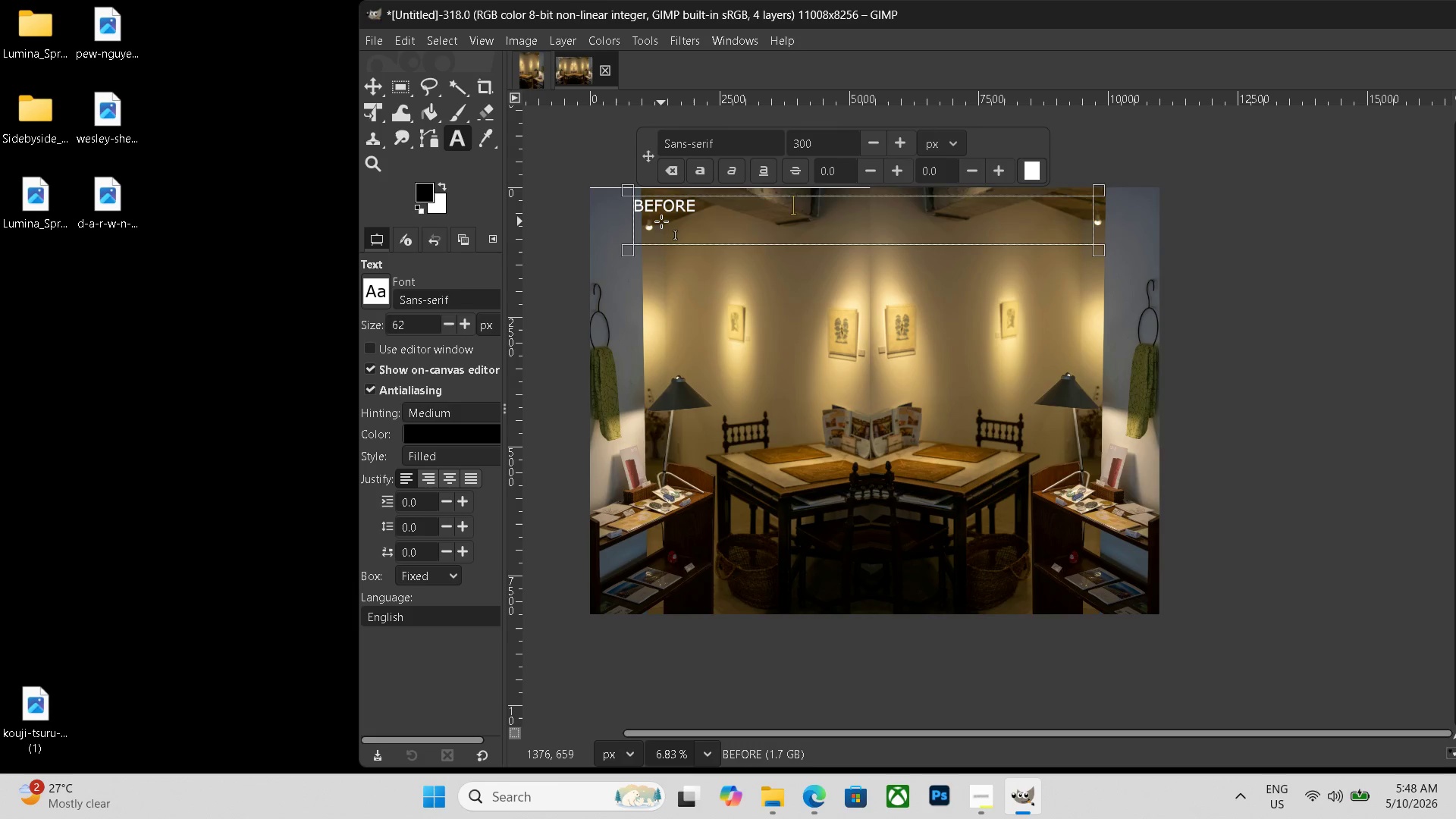 
hold_key(key=Space, duration=1.36)
 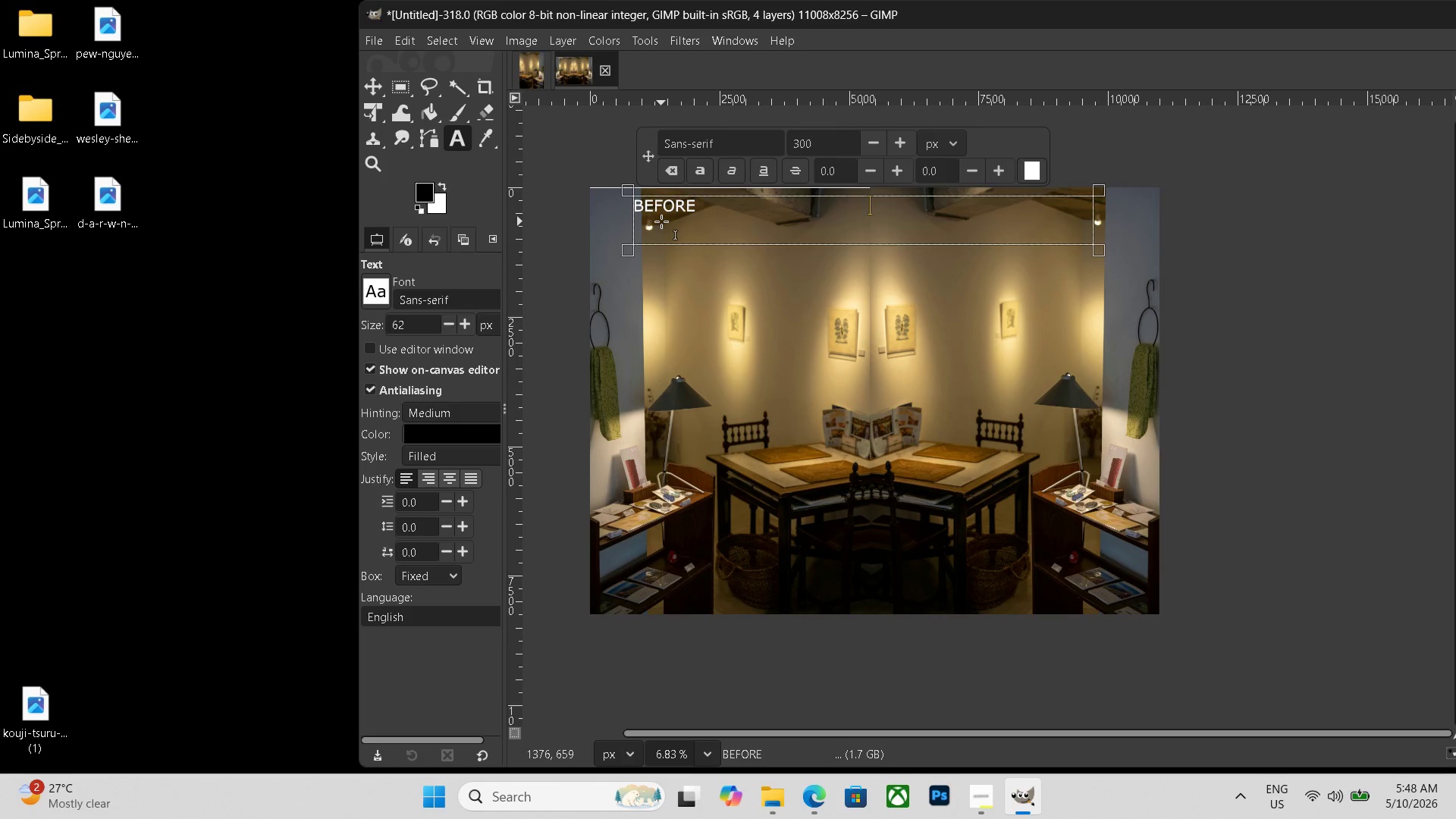 
type(  SFT)
key(Backspace)
key(Backspace)
key(Backspace)
type(AD)
key(Backspace)
type(FTER)
 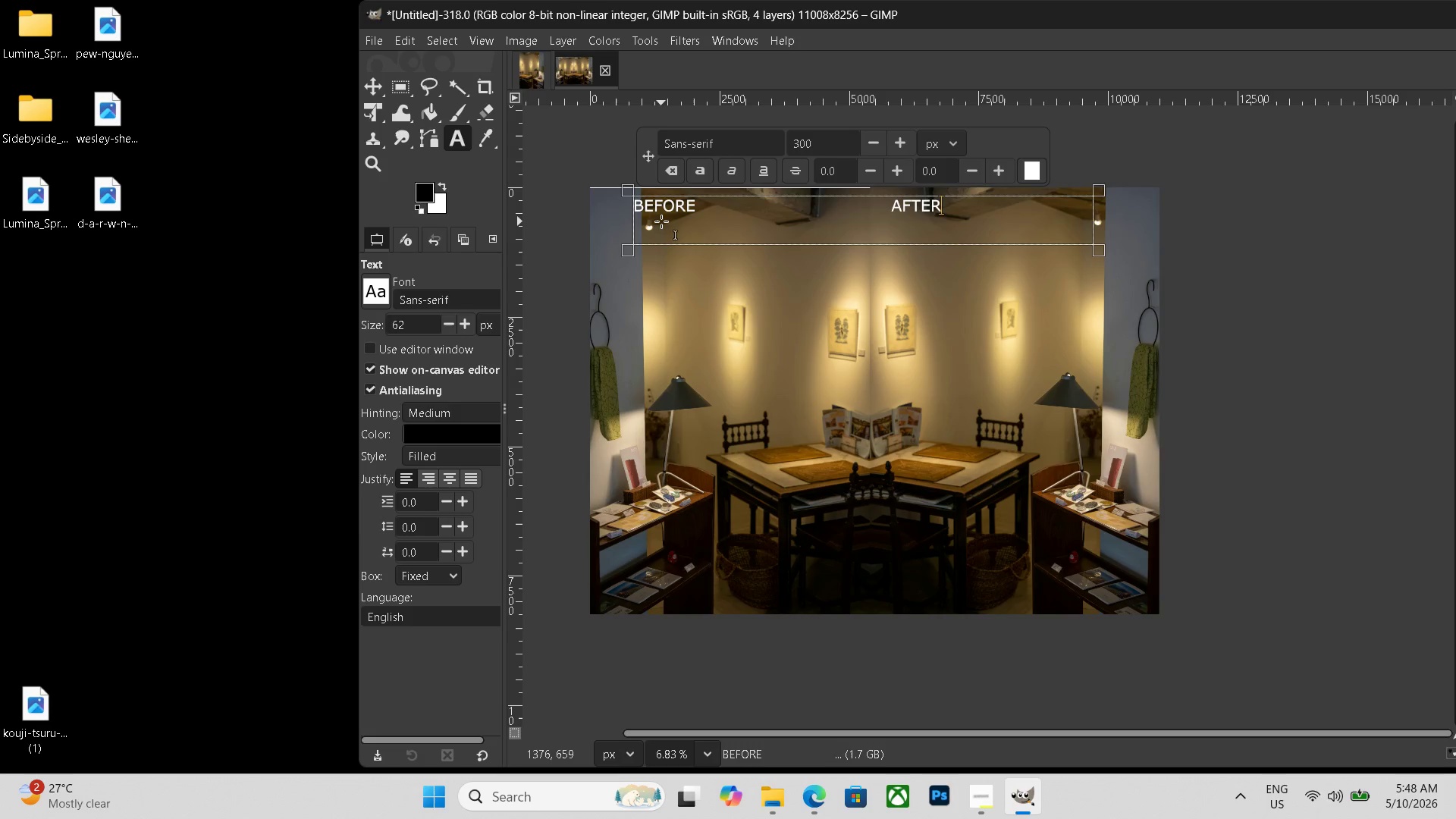 
key(Control+Shift+E)
 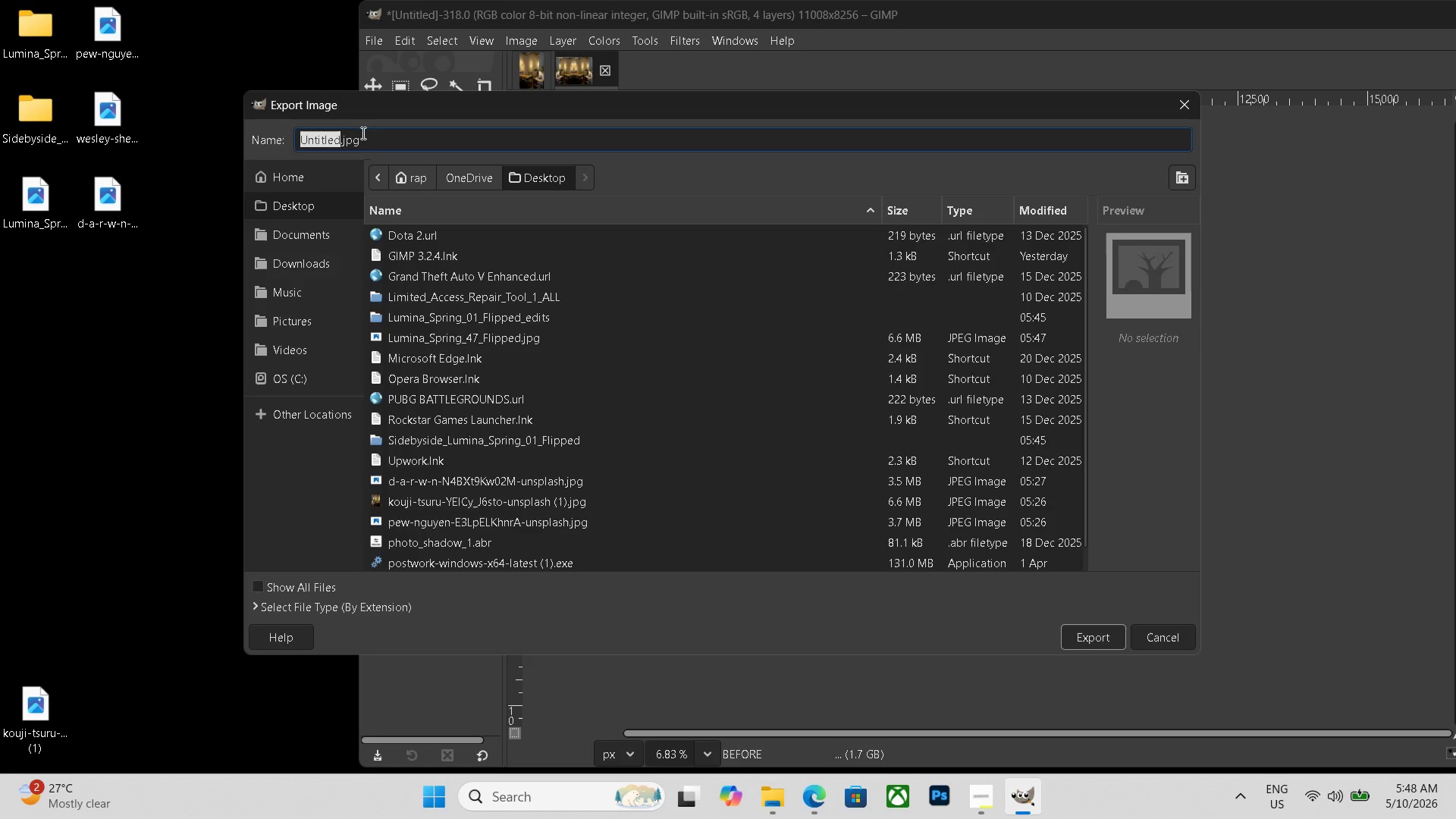 
left_click_drag(start_coordinate=[384, 133], to_coordinate=[237, 130])
 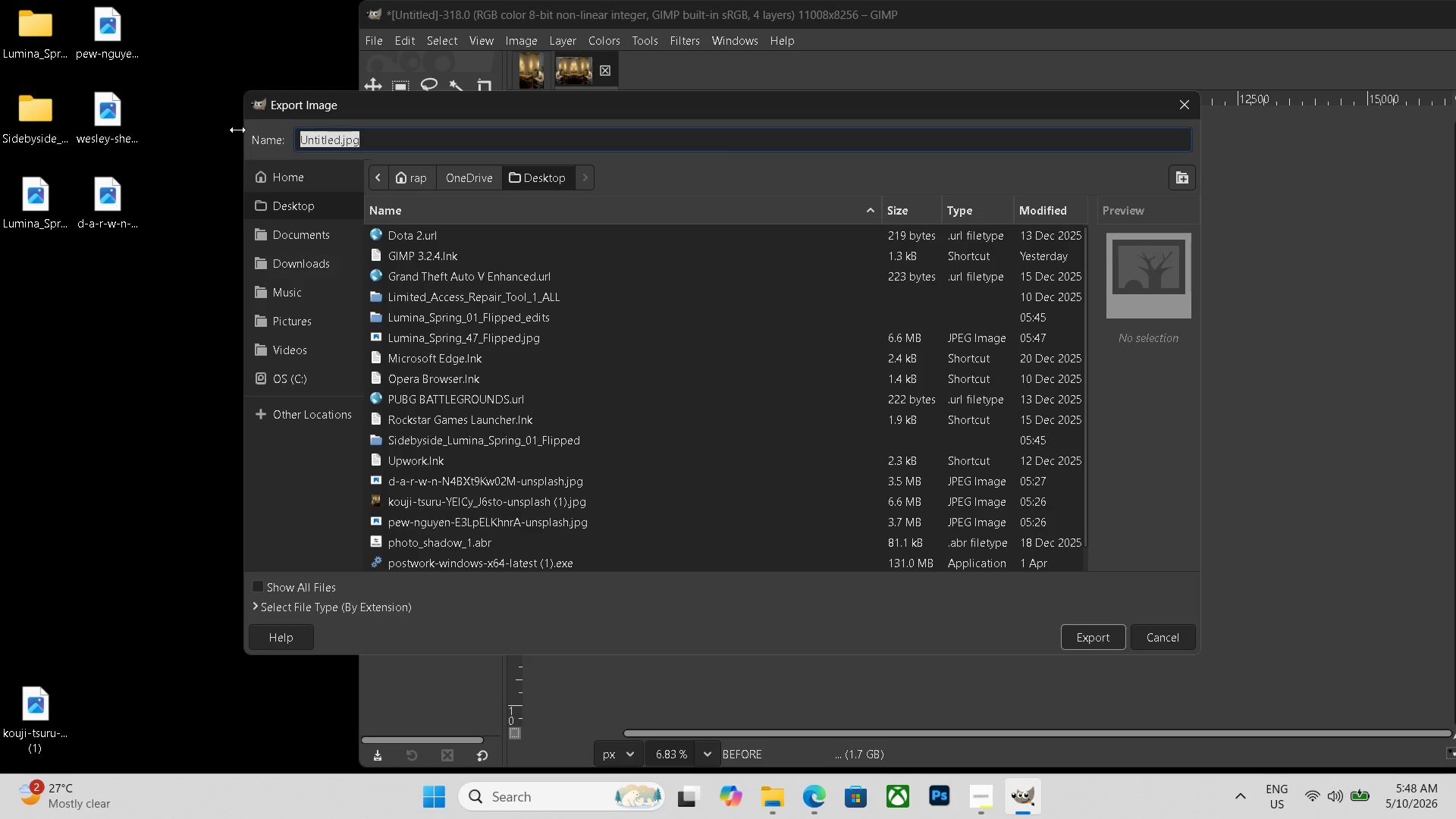 
type(sidebyside_)
 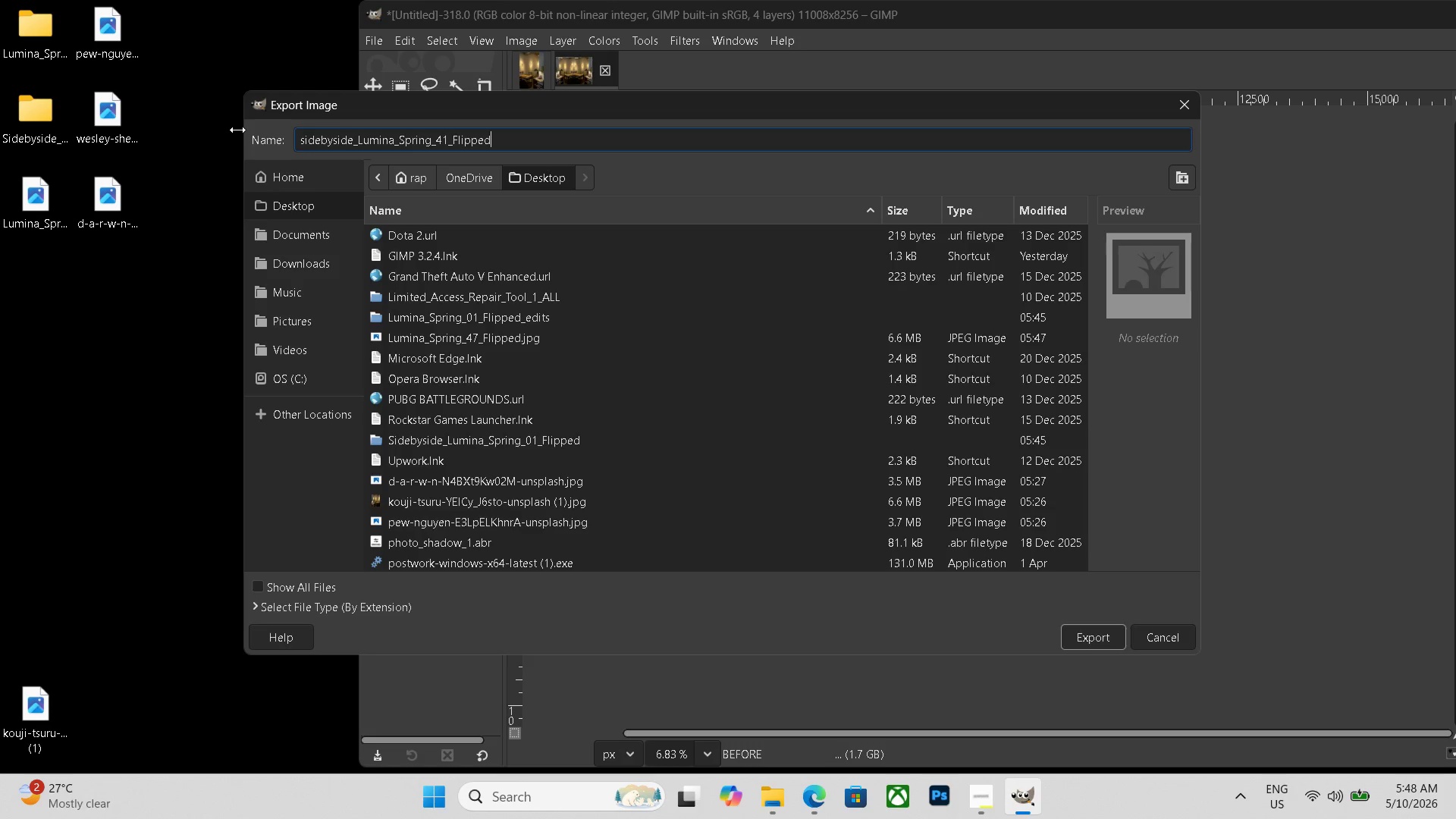 
 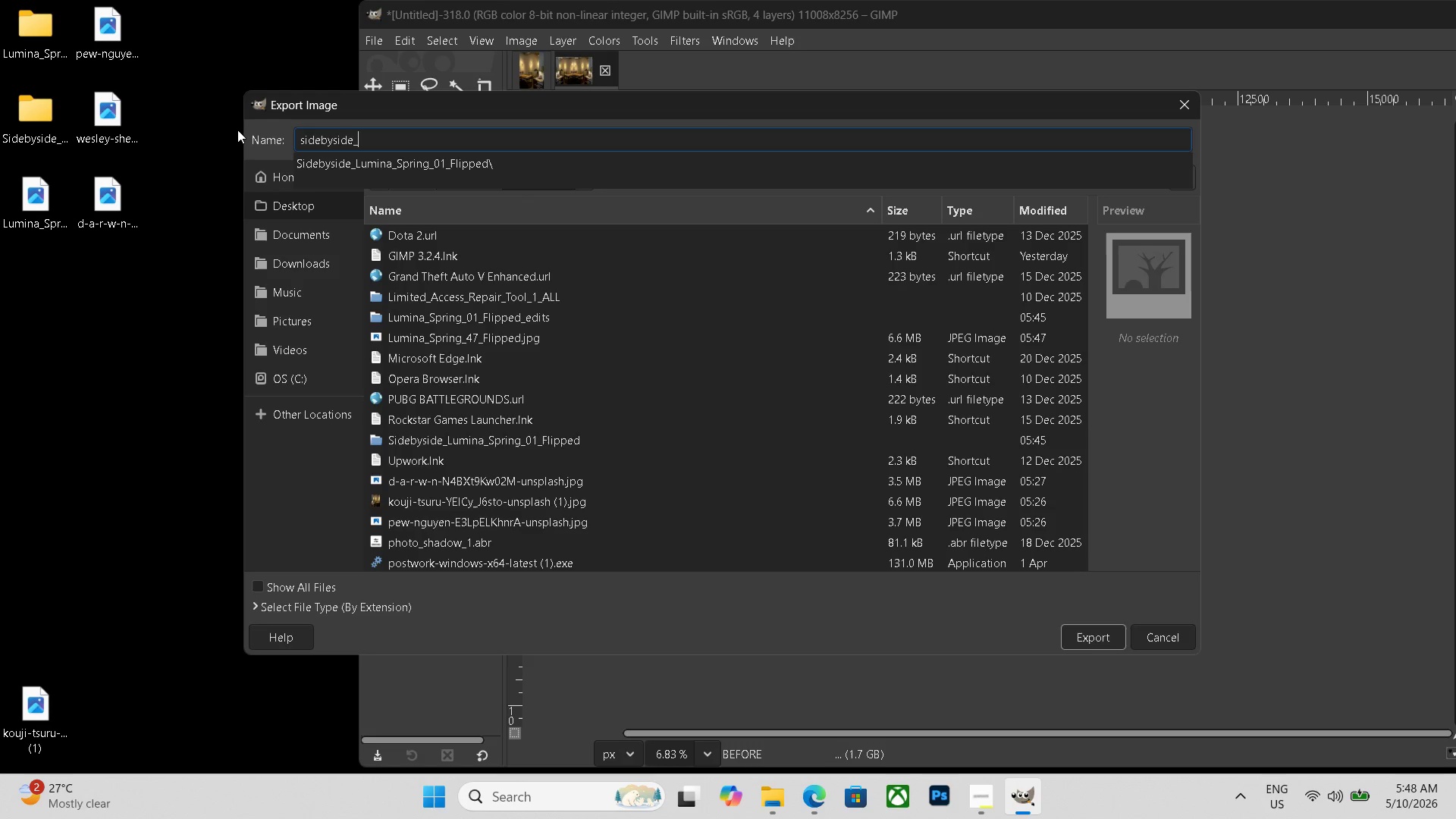 
key(Control+ControlLeft)
 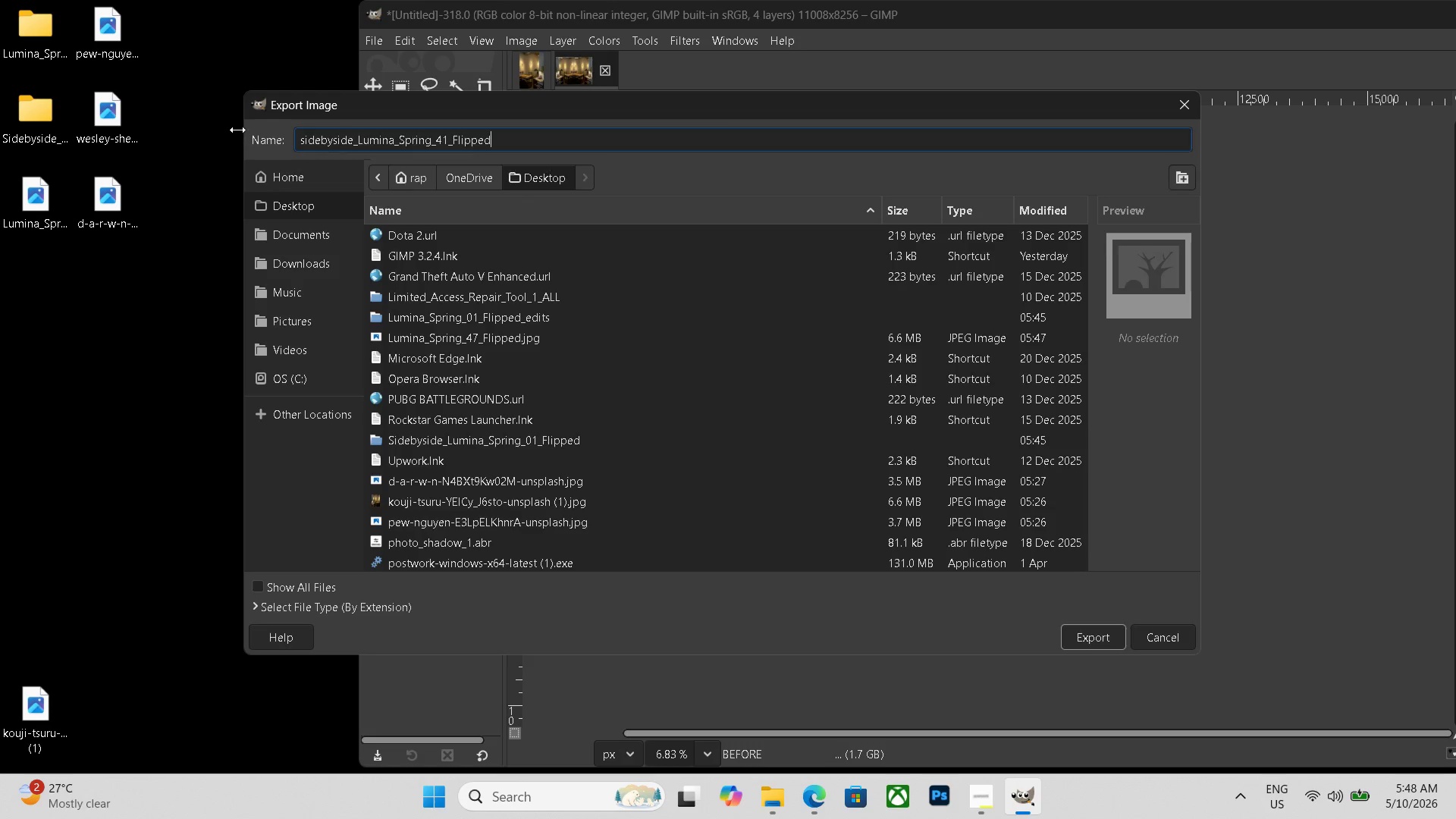 
key(Control+V)
 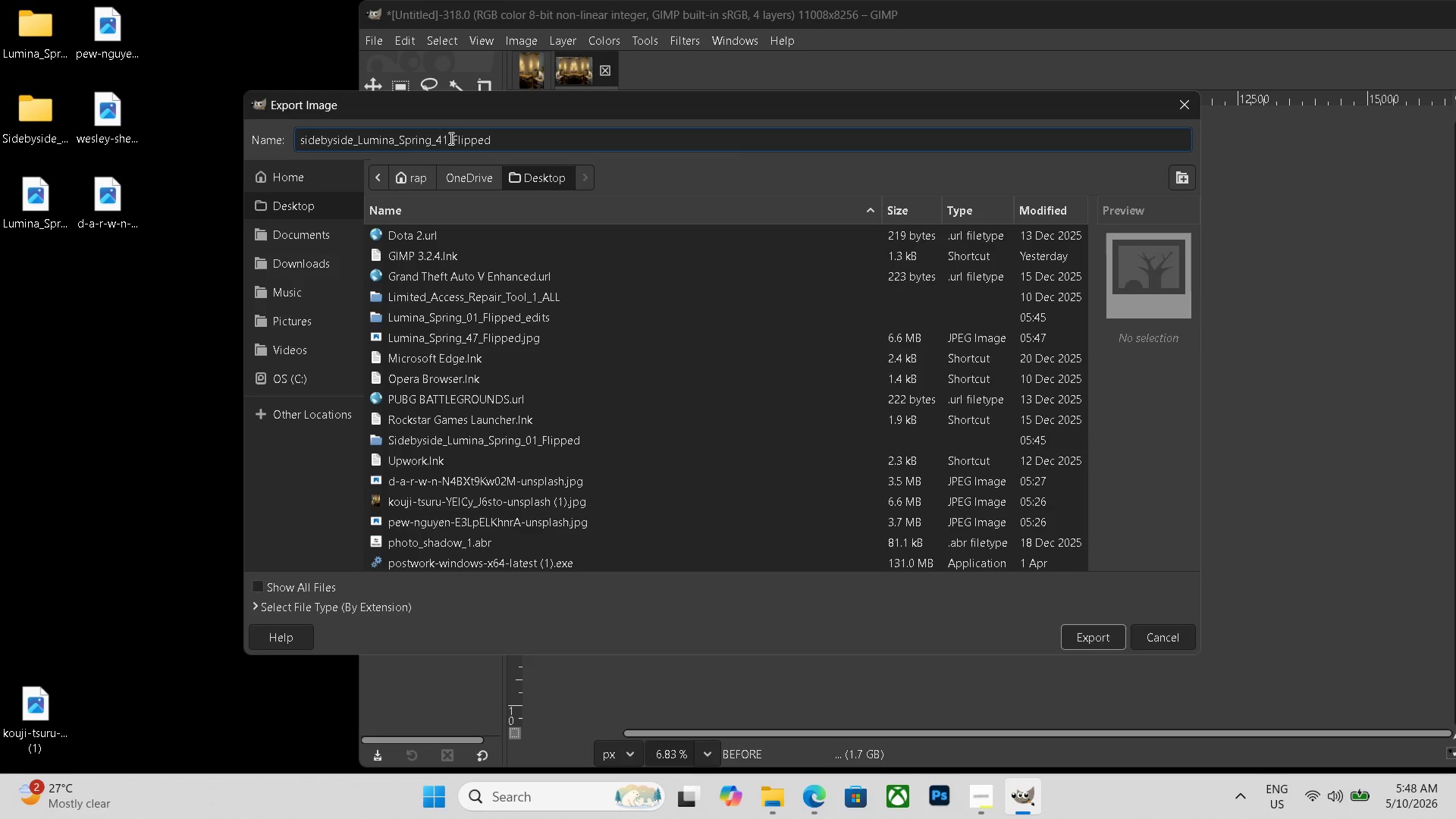 
left_click([447, 138])
 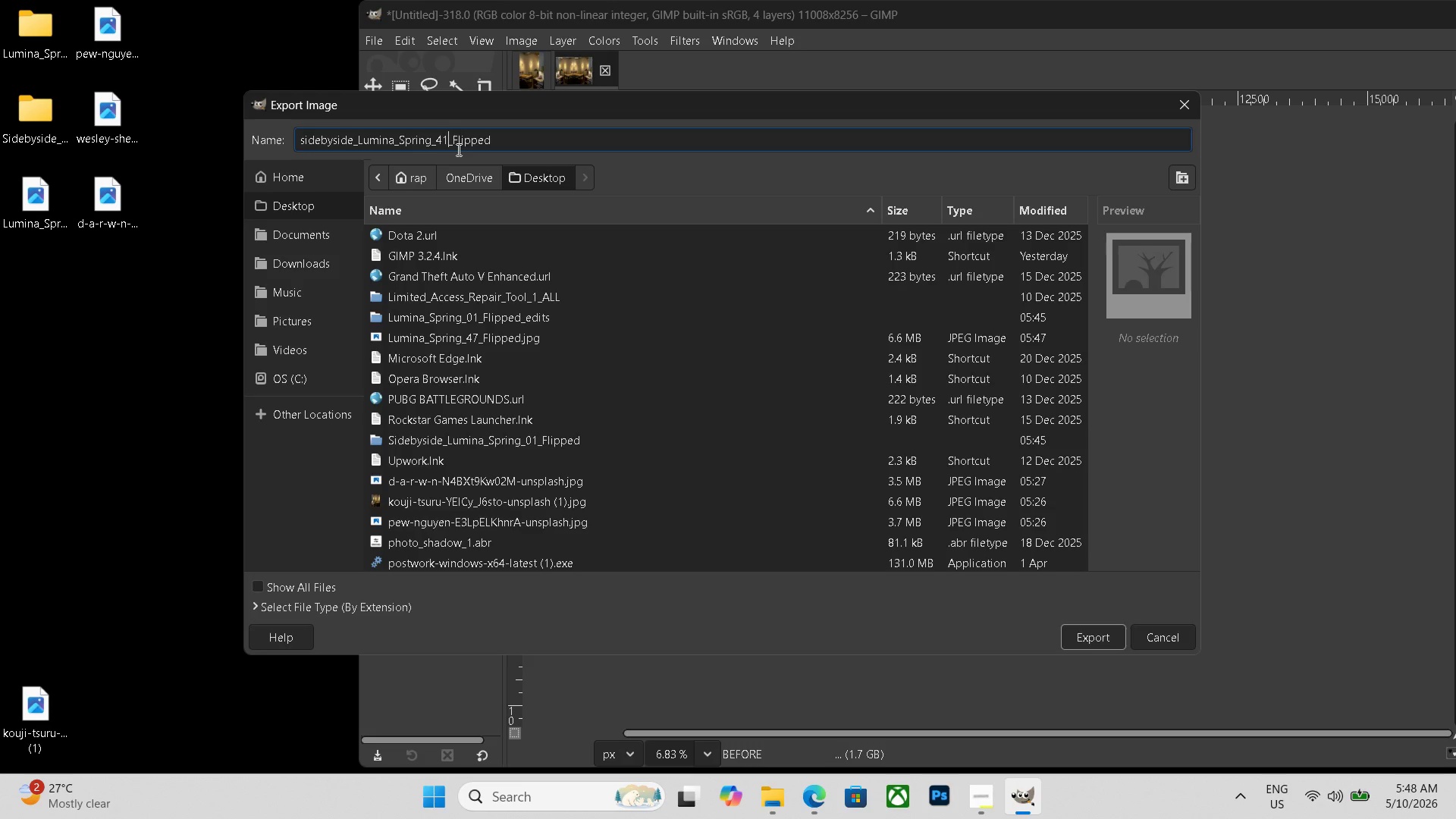 
key(Backspace)
 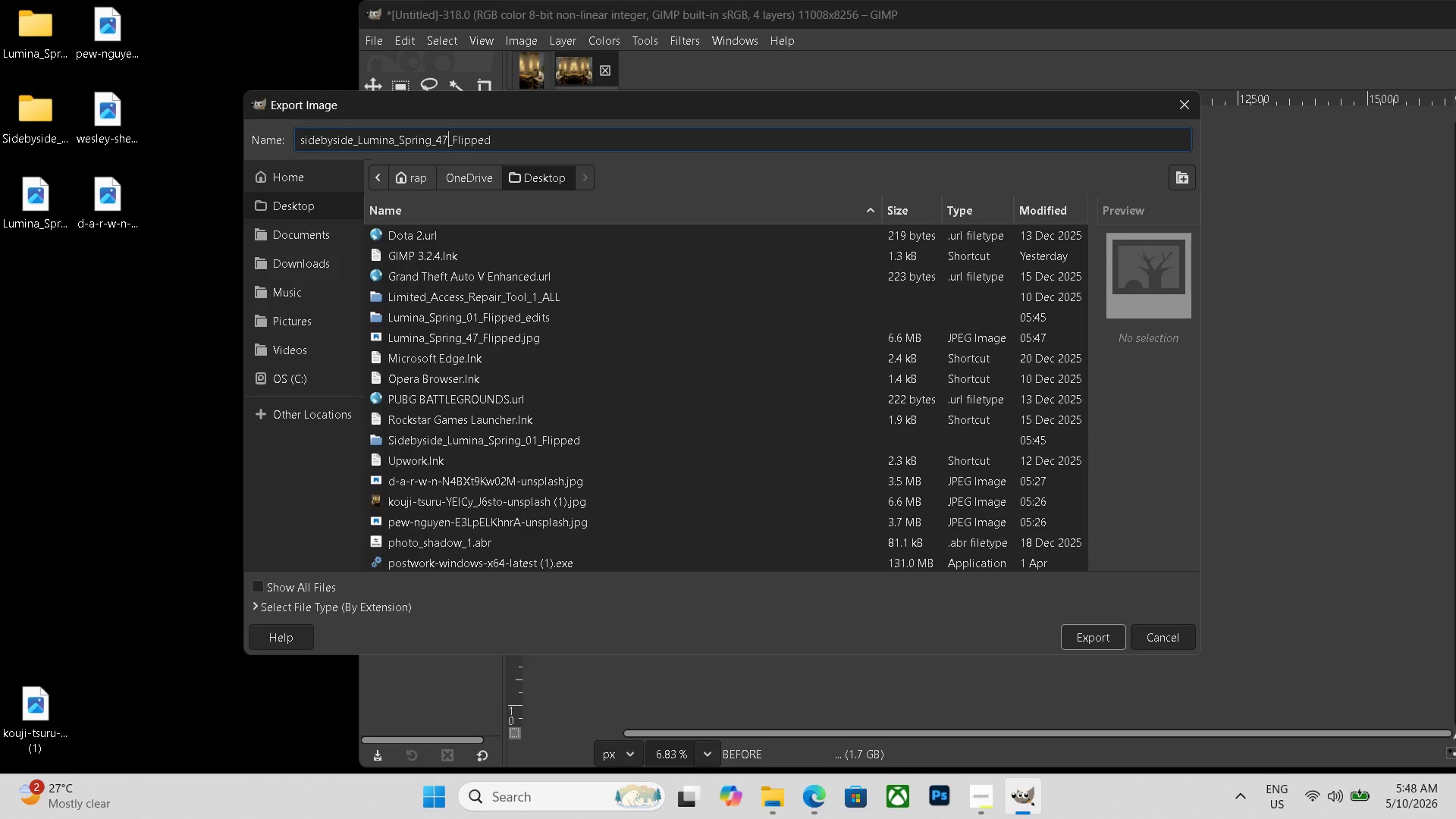 
key(Numpad7)
 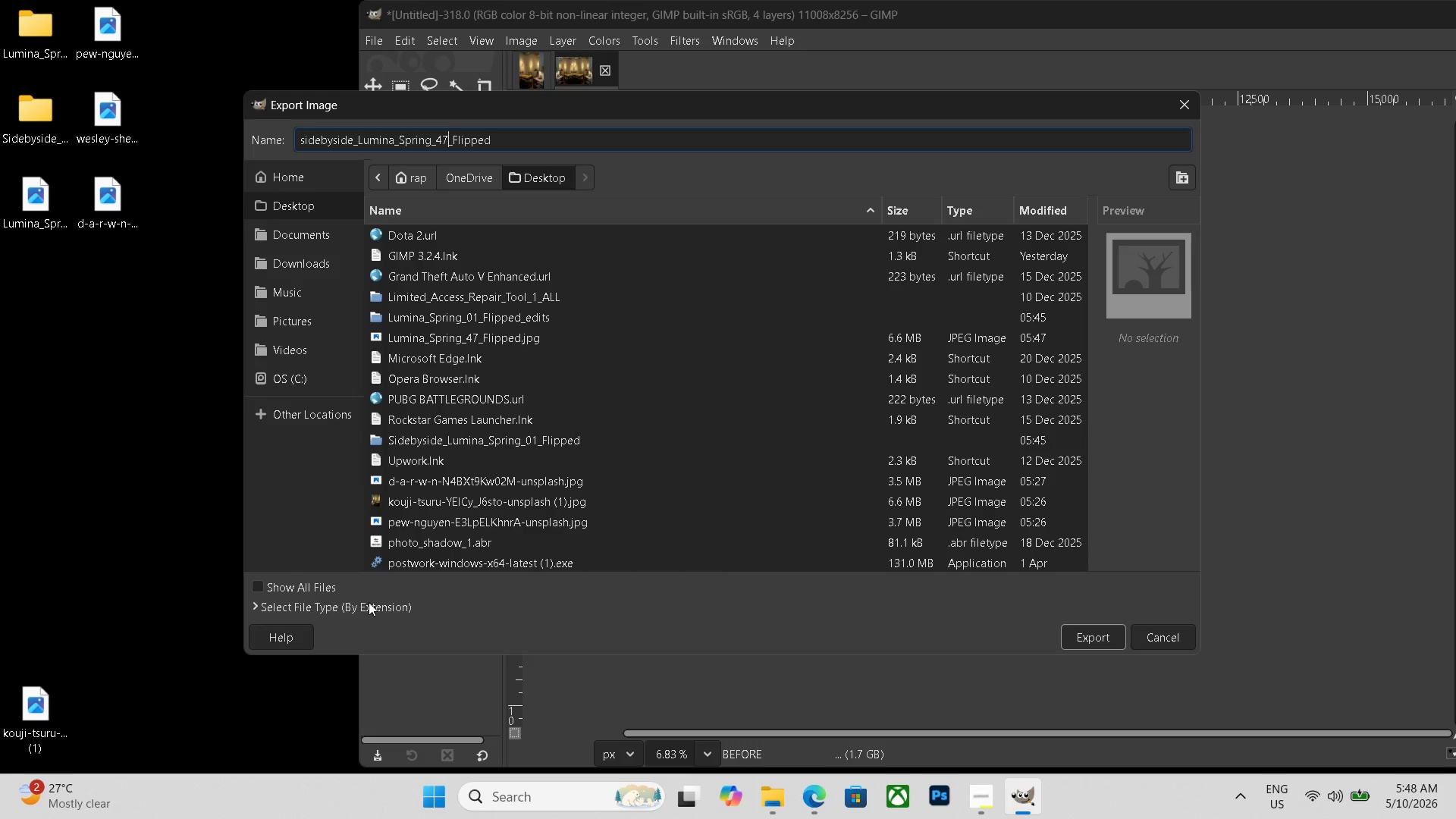 
wait(13.16)
 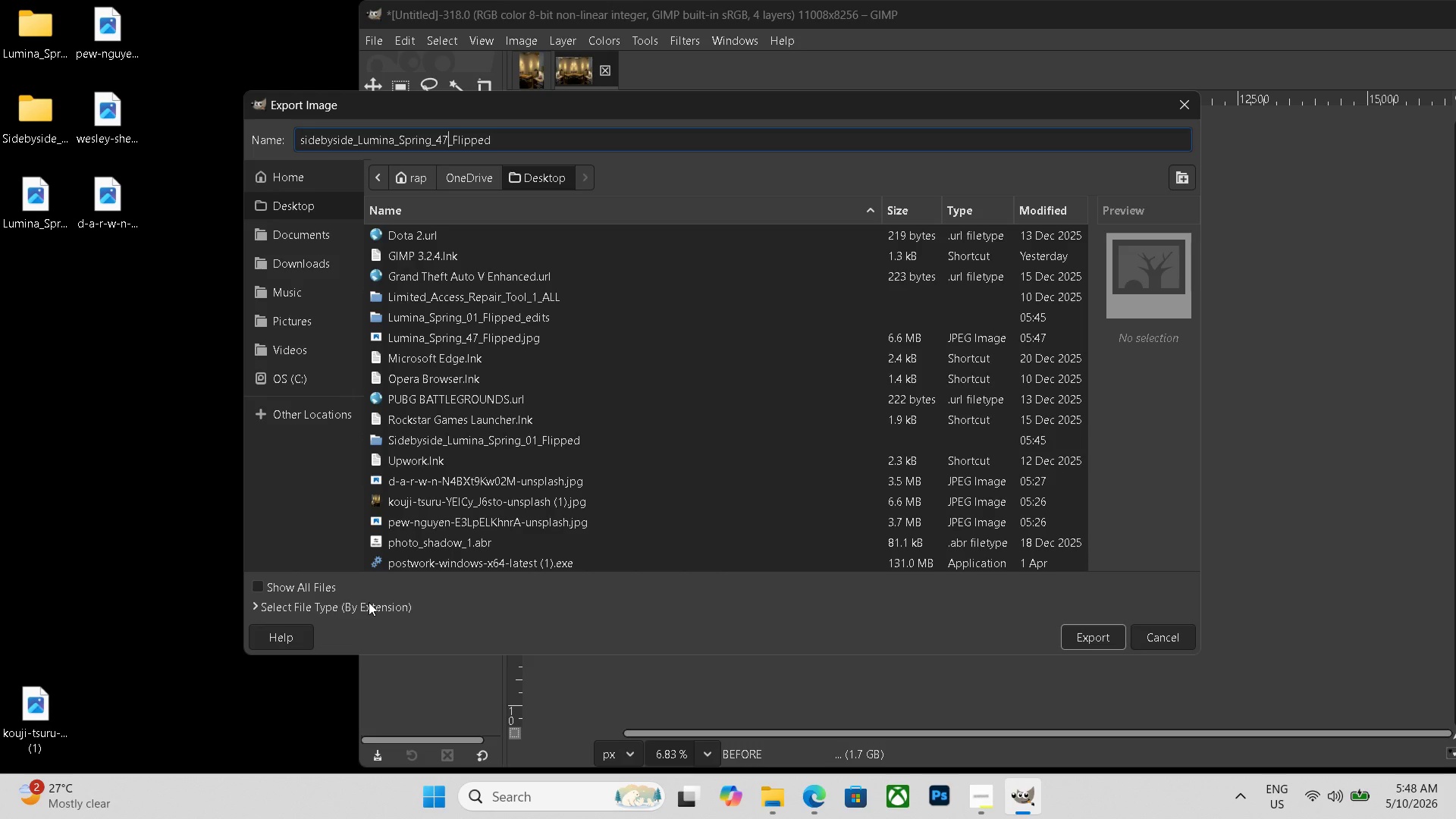 
left_click([1111, 643])
 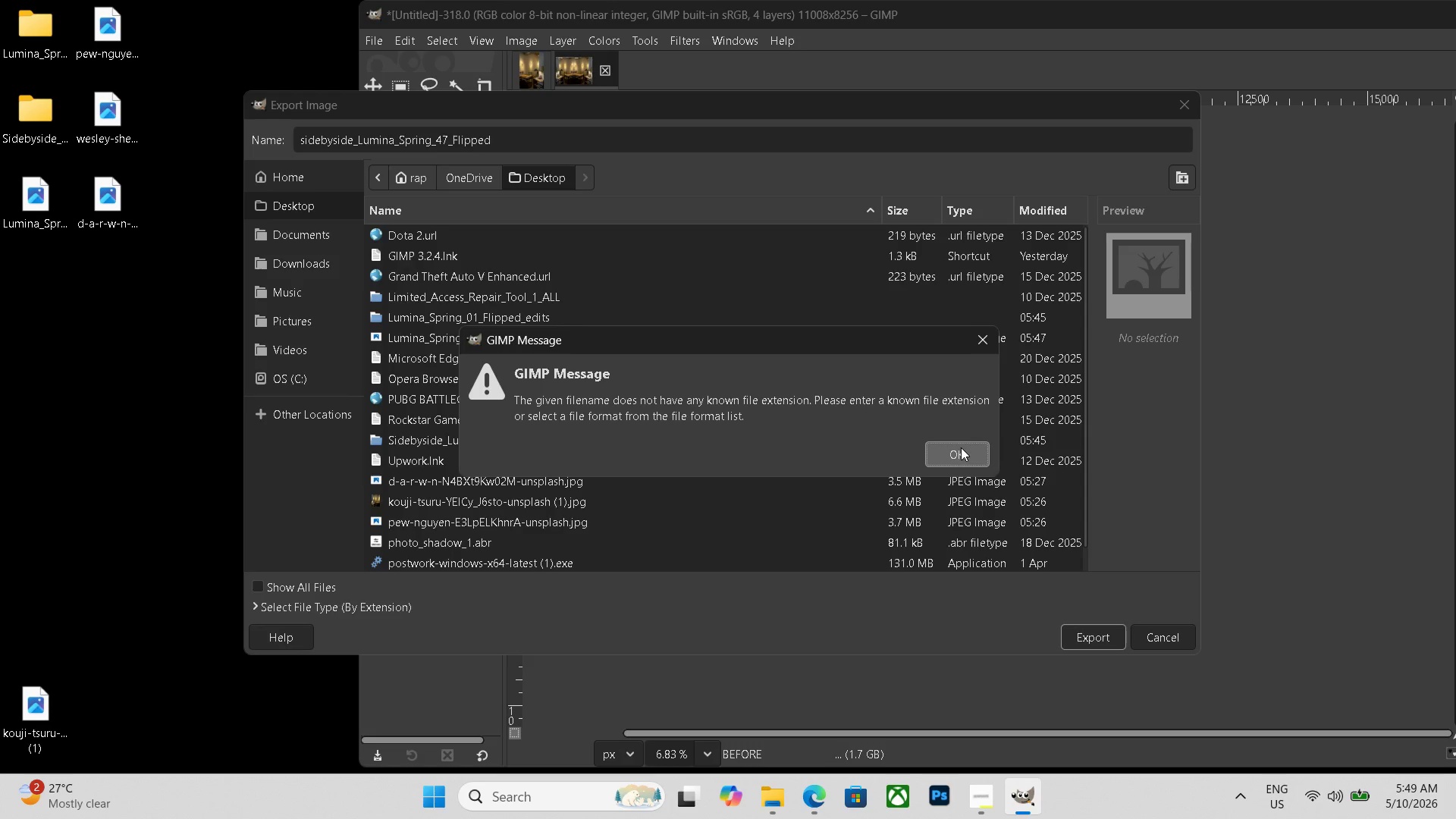 
left_click([961, 447])
 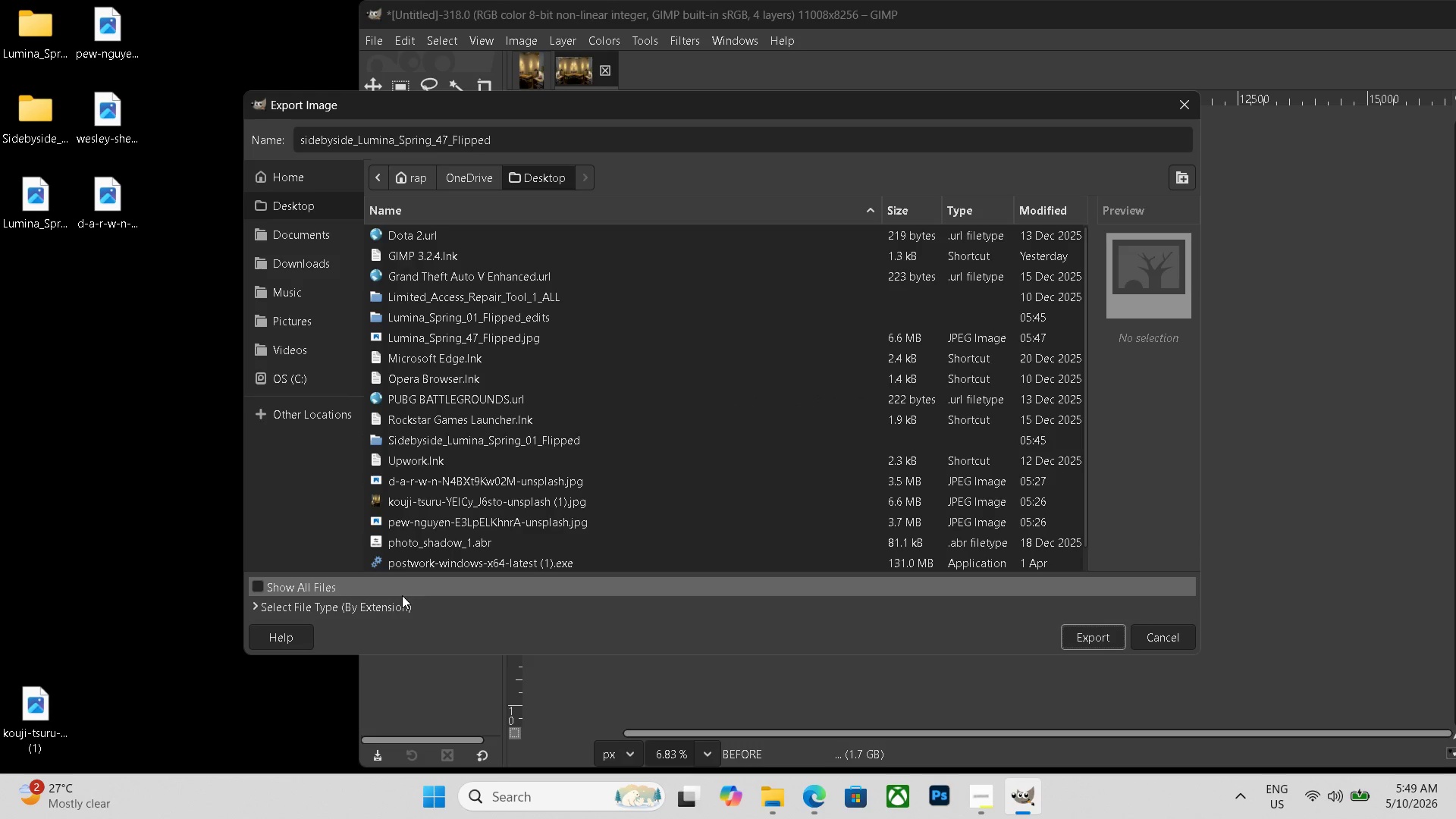 
double_click([397, 608])
 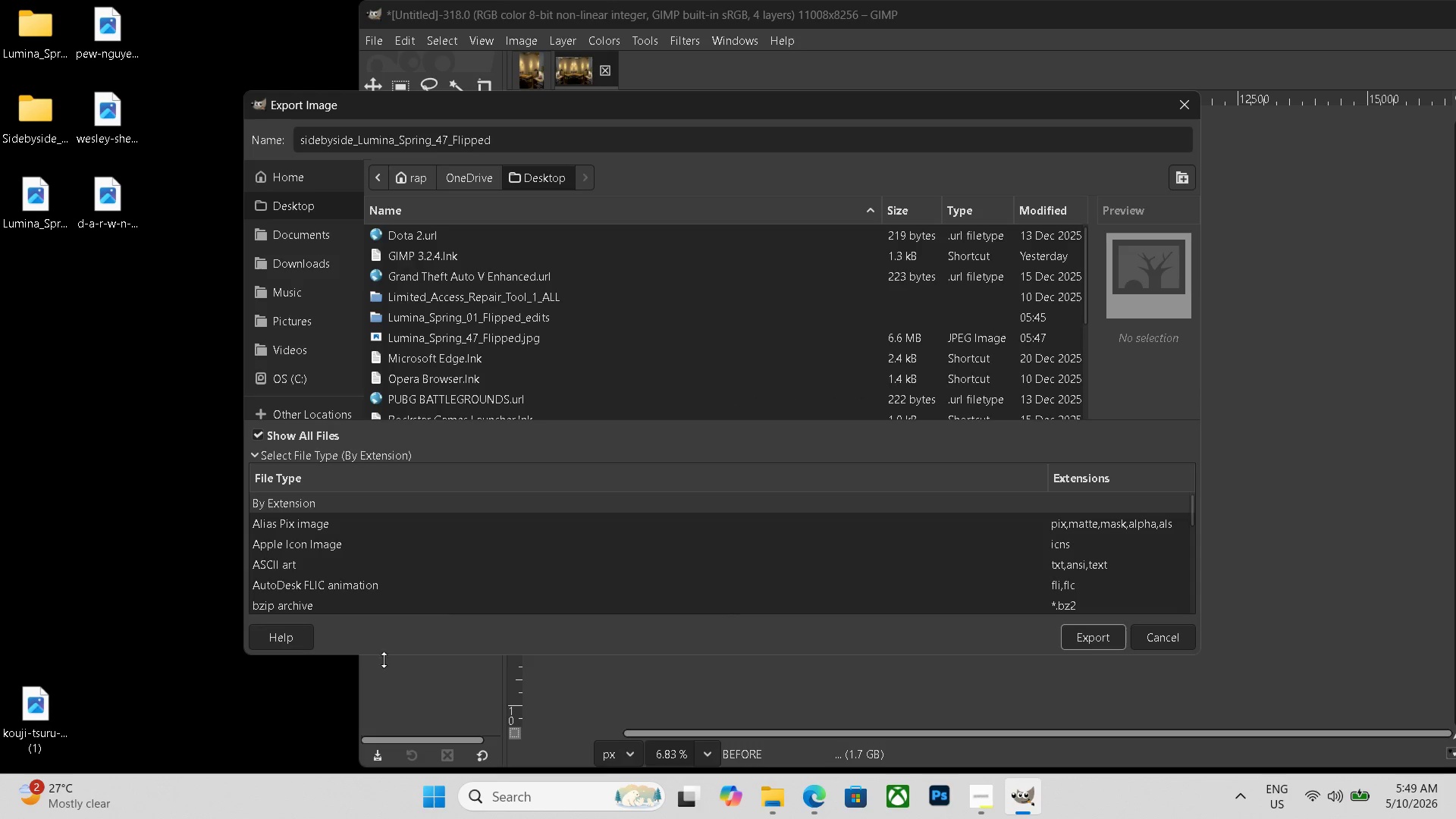 
left_click([371, 644])
 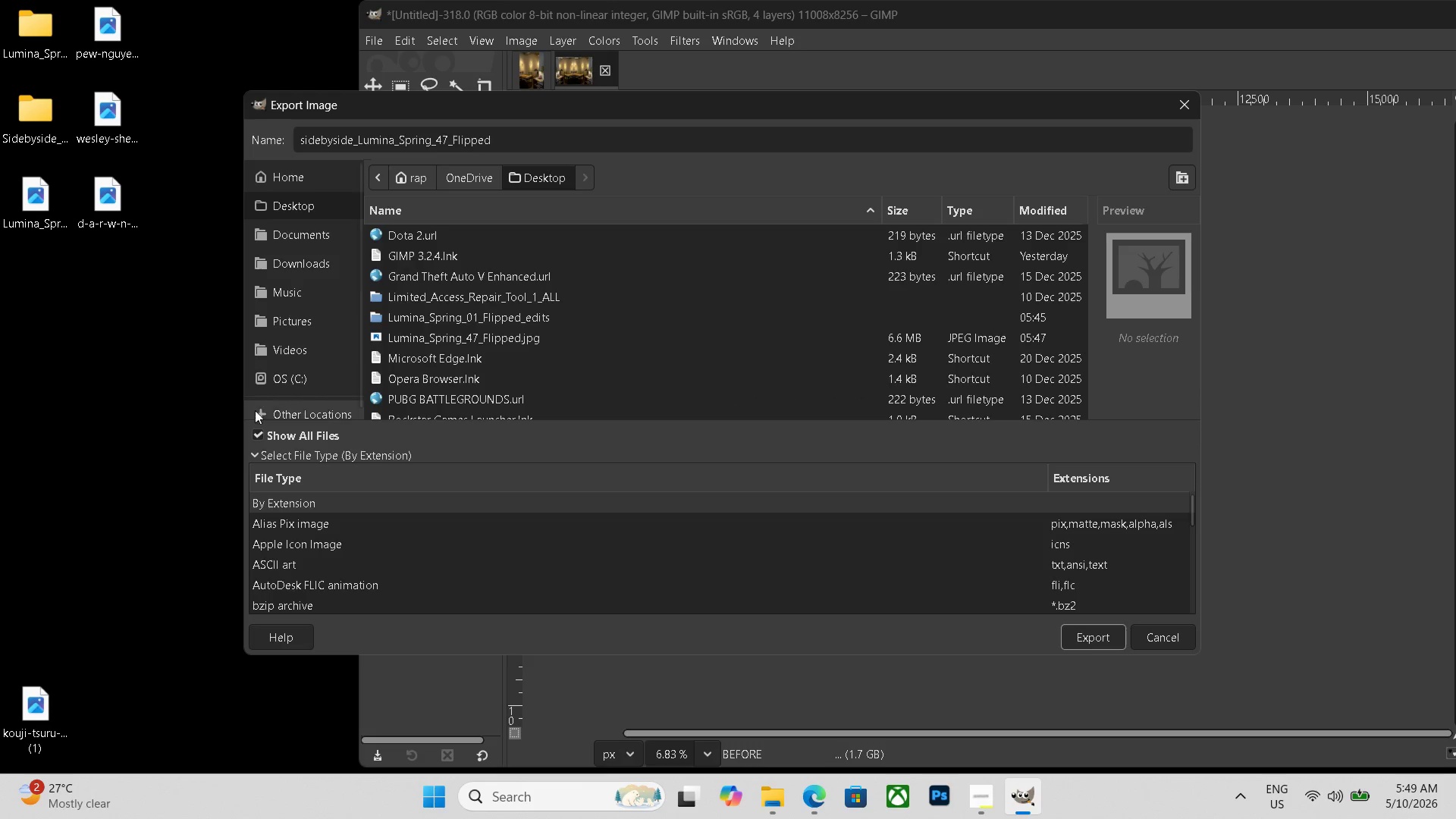 
left_click([188, 497])
 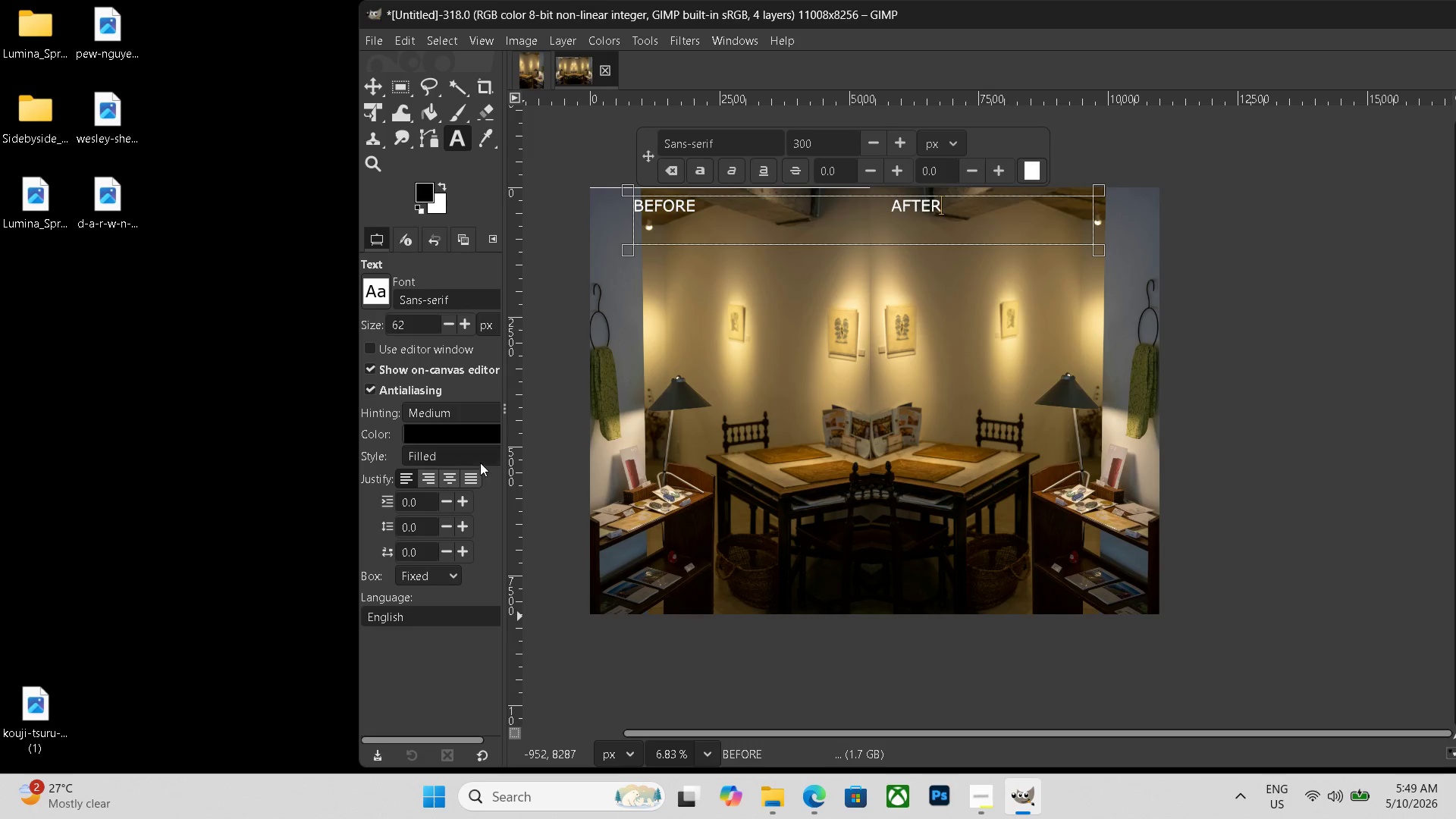 
key(Control+Shift+ShiftLeft)
 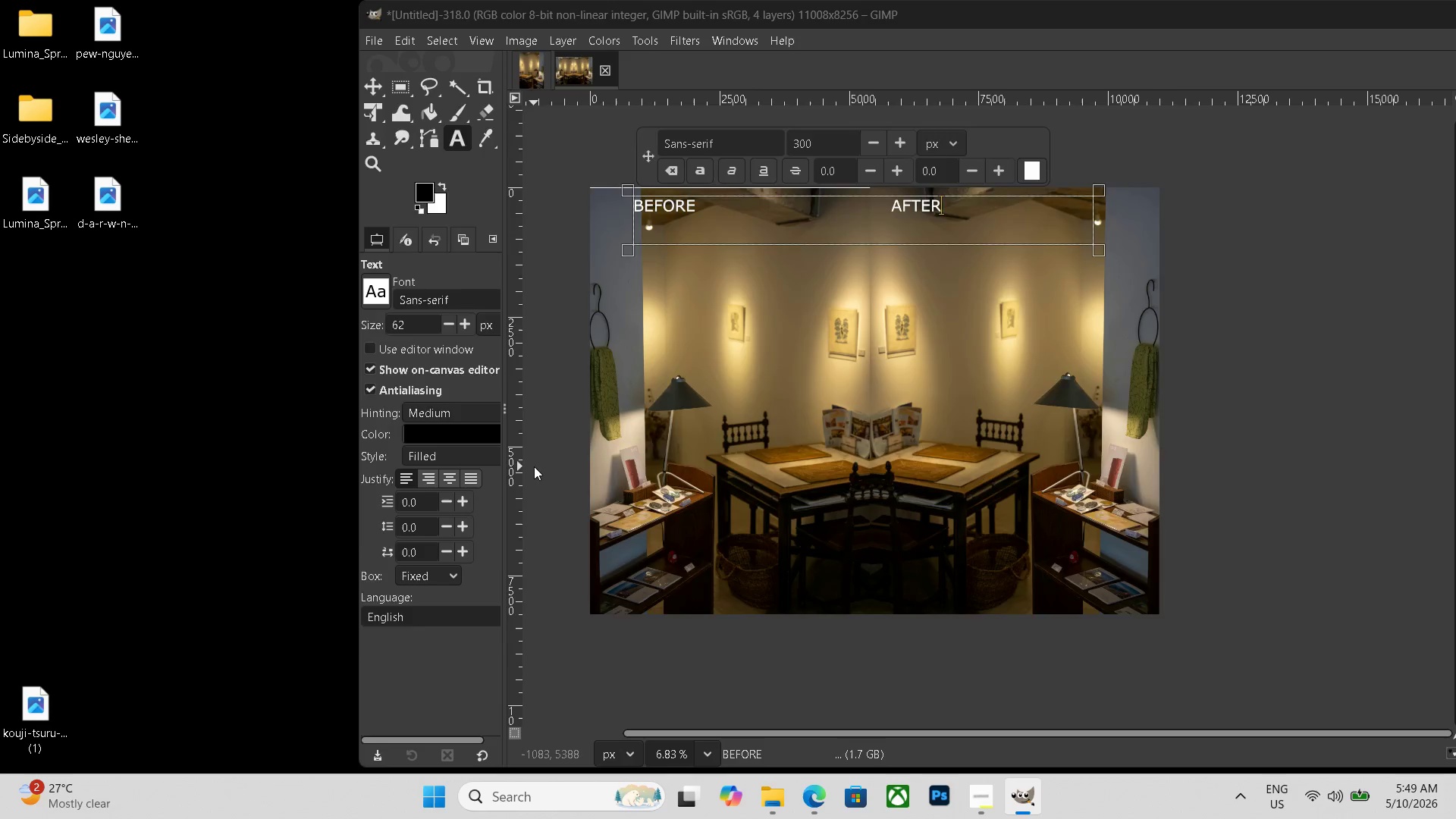 
key(Control+Shift+E)
 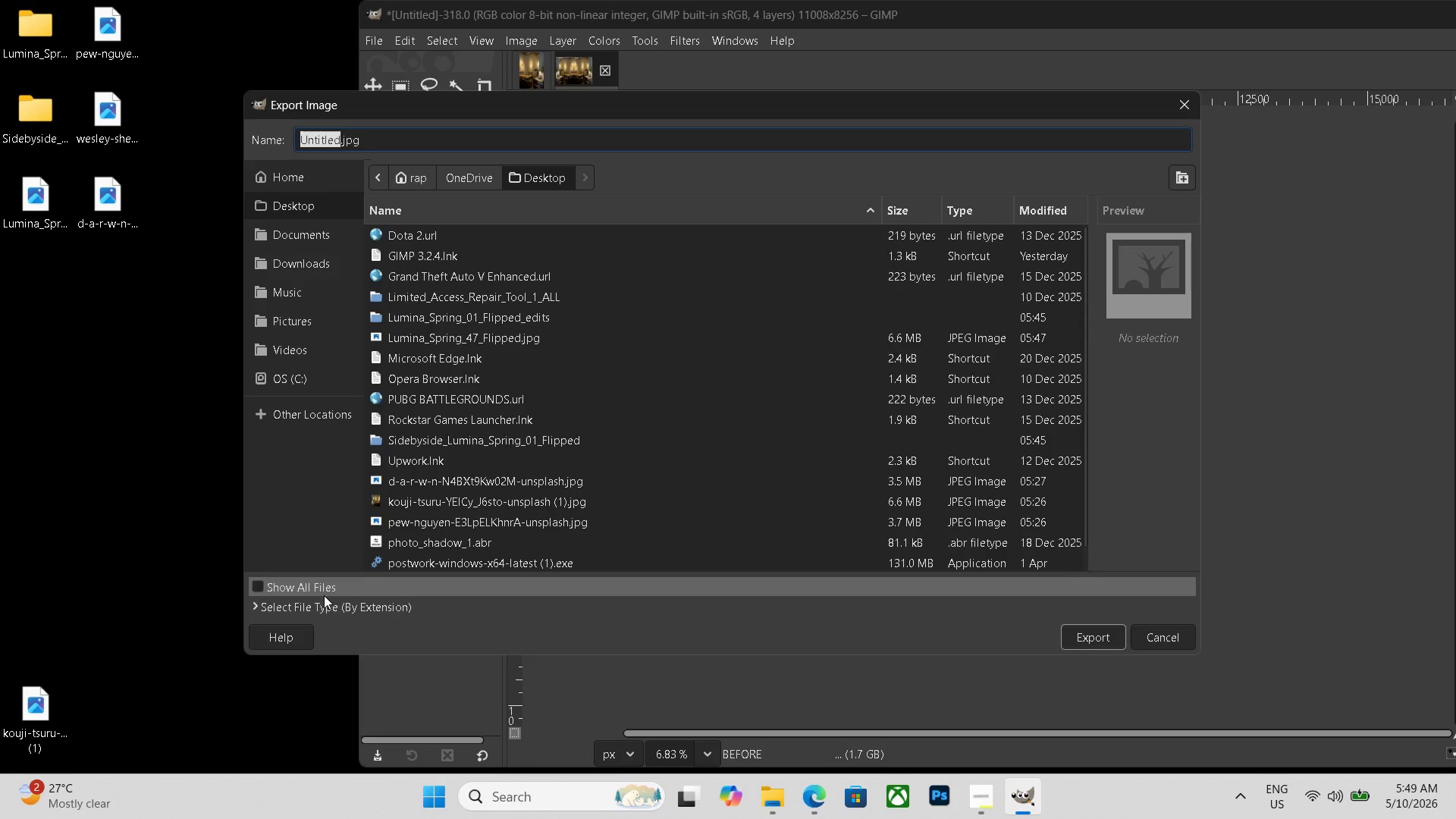 
left_click([319, 610])
 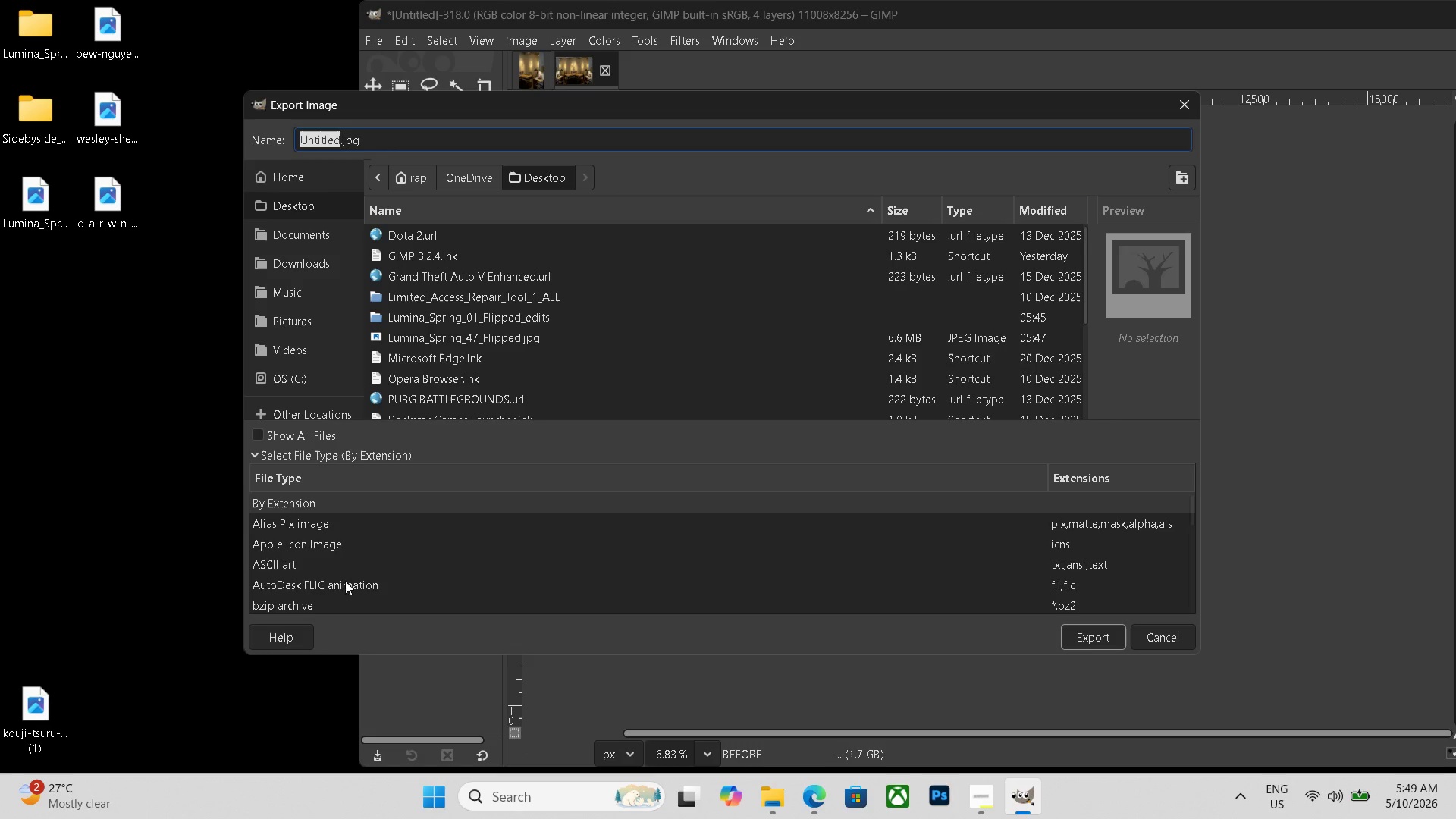 
scroll: coordinate [333, 574], scroll_direction: down, amount: 21.0
 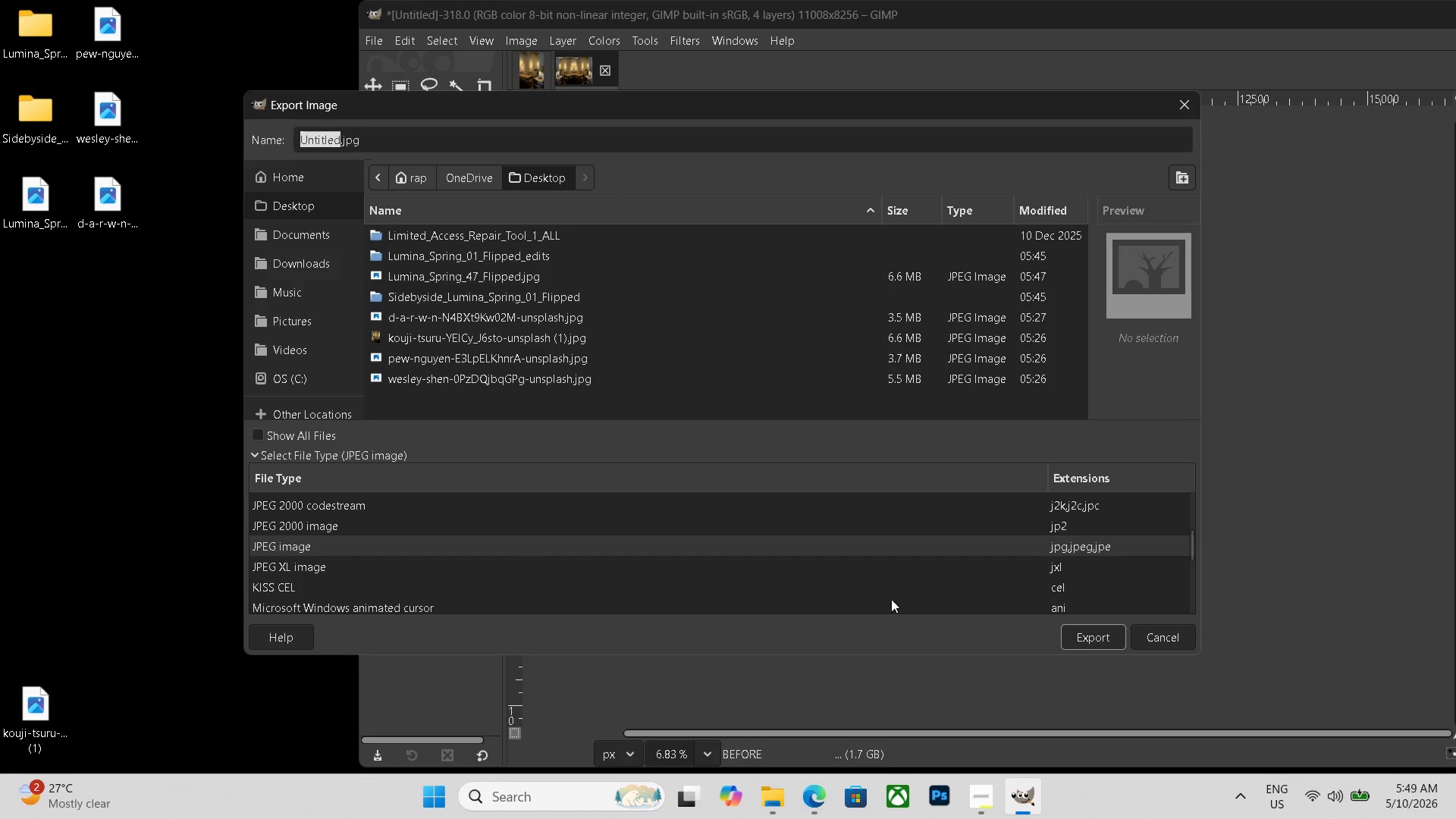 
left_click([1091, 639])
 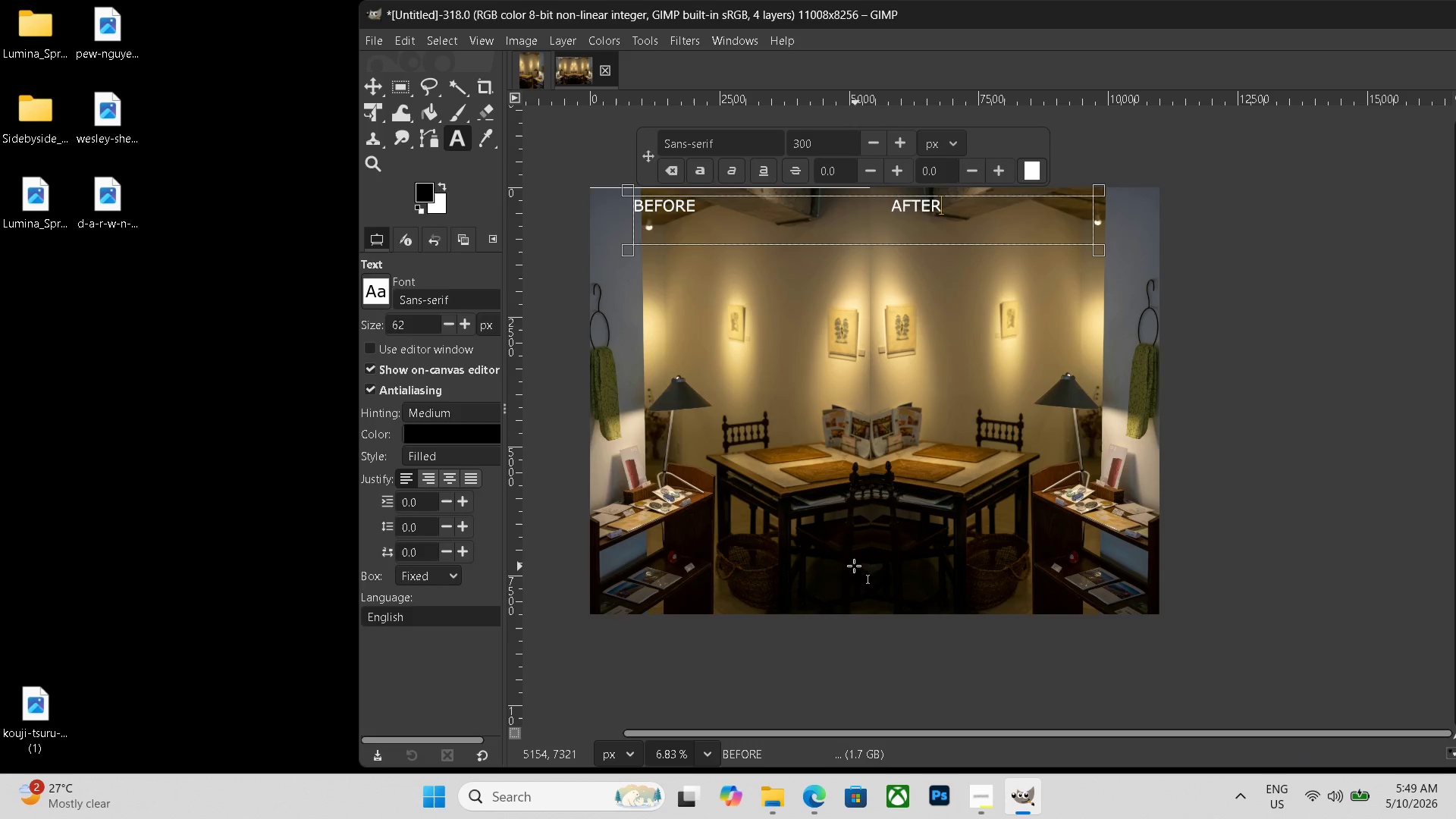 
left_click([540, 612])
 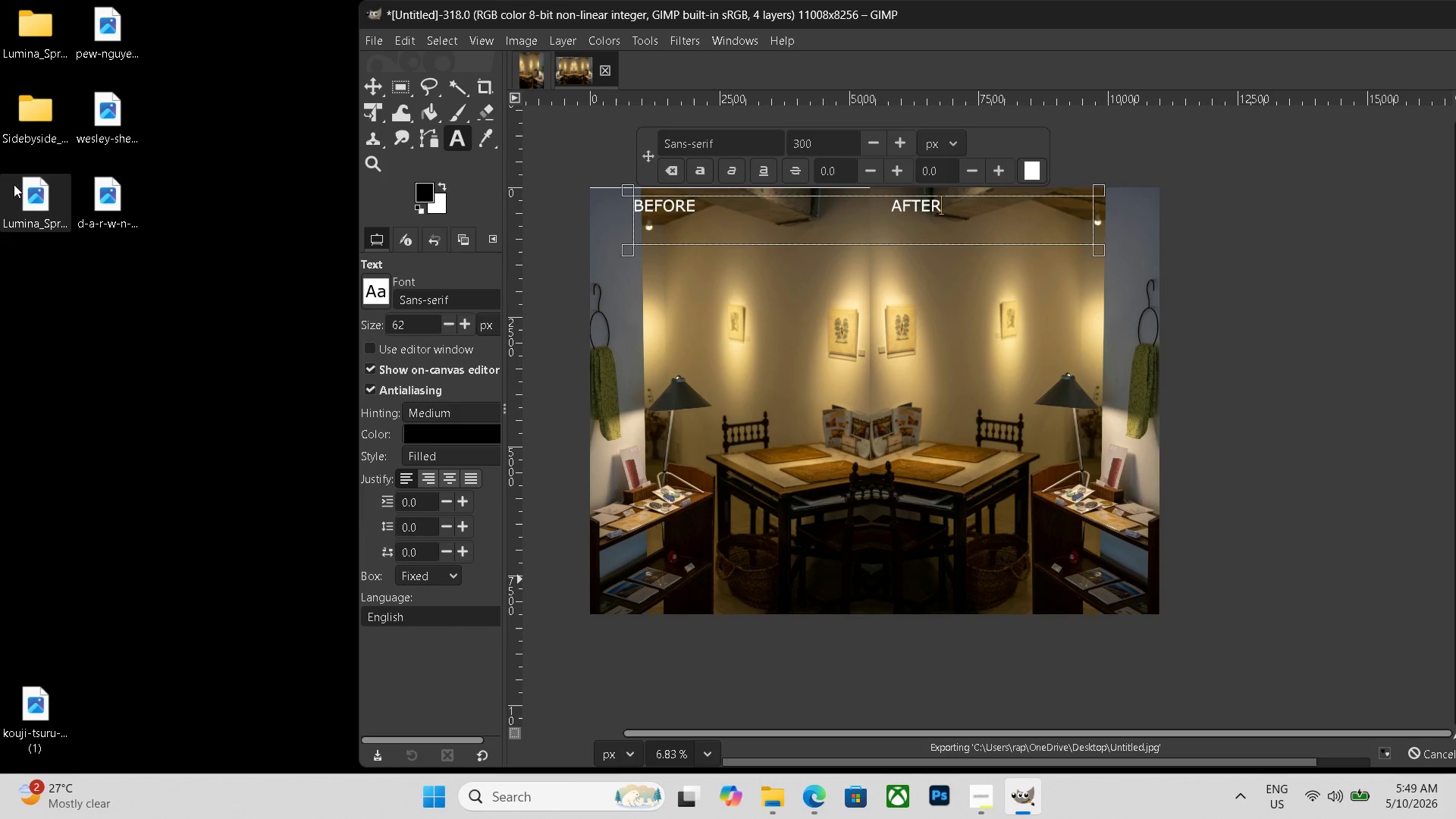 
left_click_drag(start_coordinate=[30, 198], to_coordinate=[33, 39])
 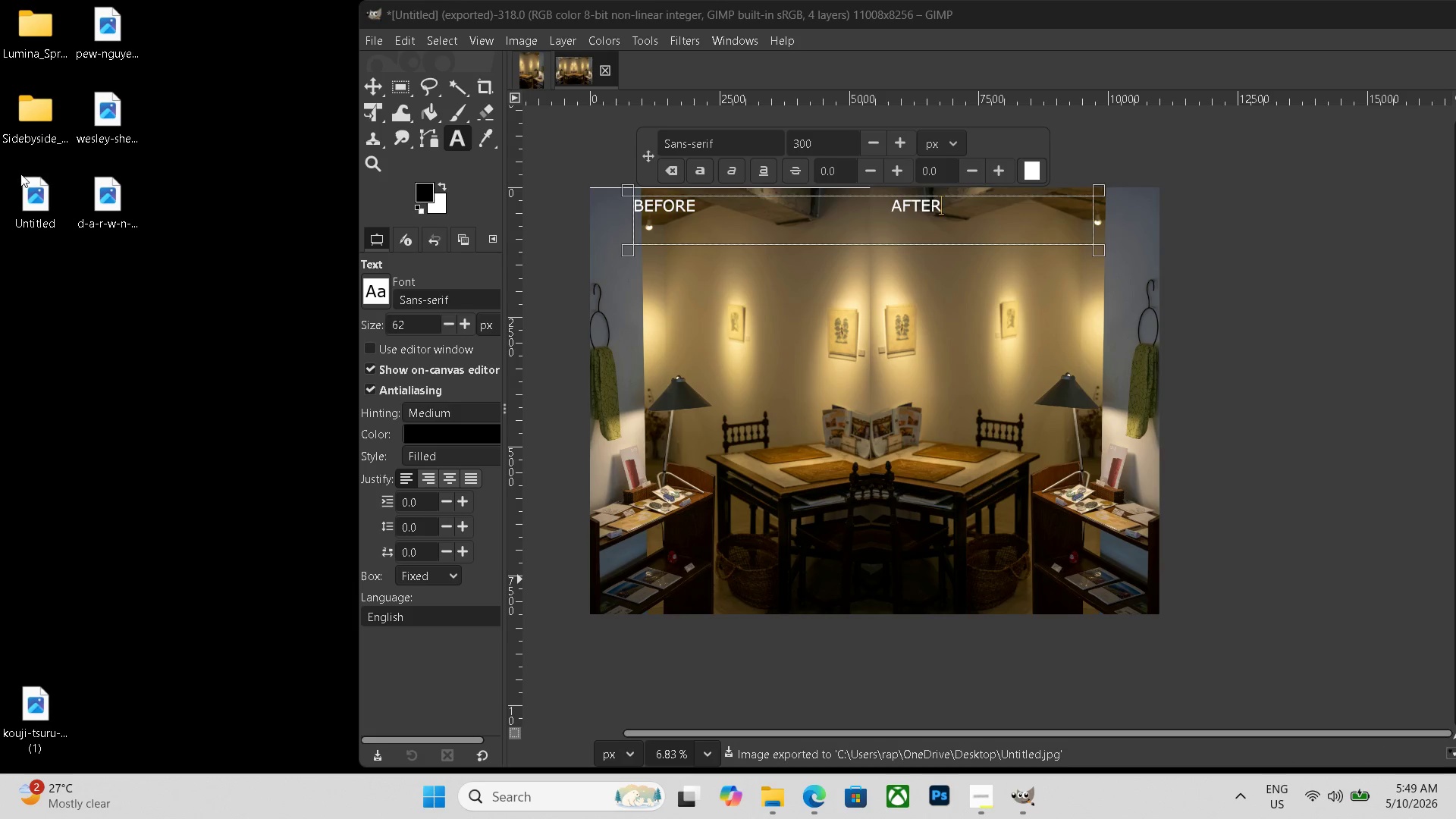 
left_click([36, 206])
 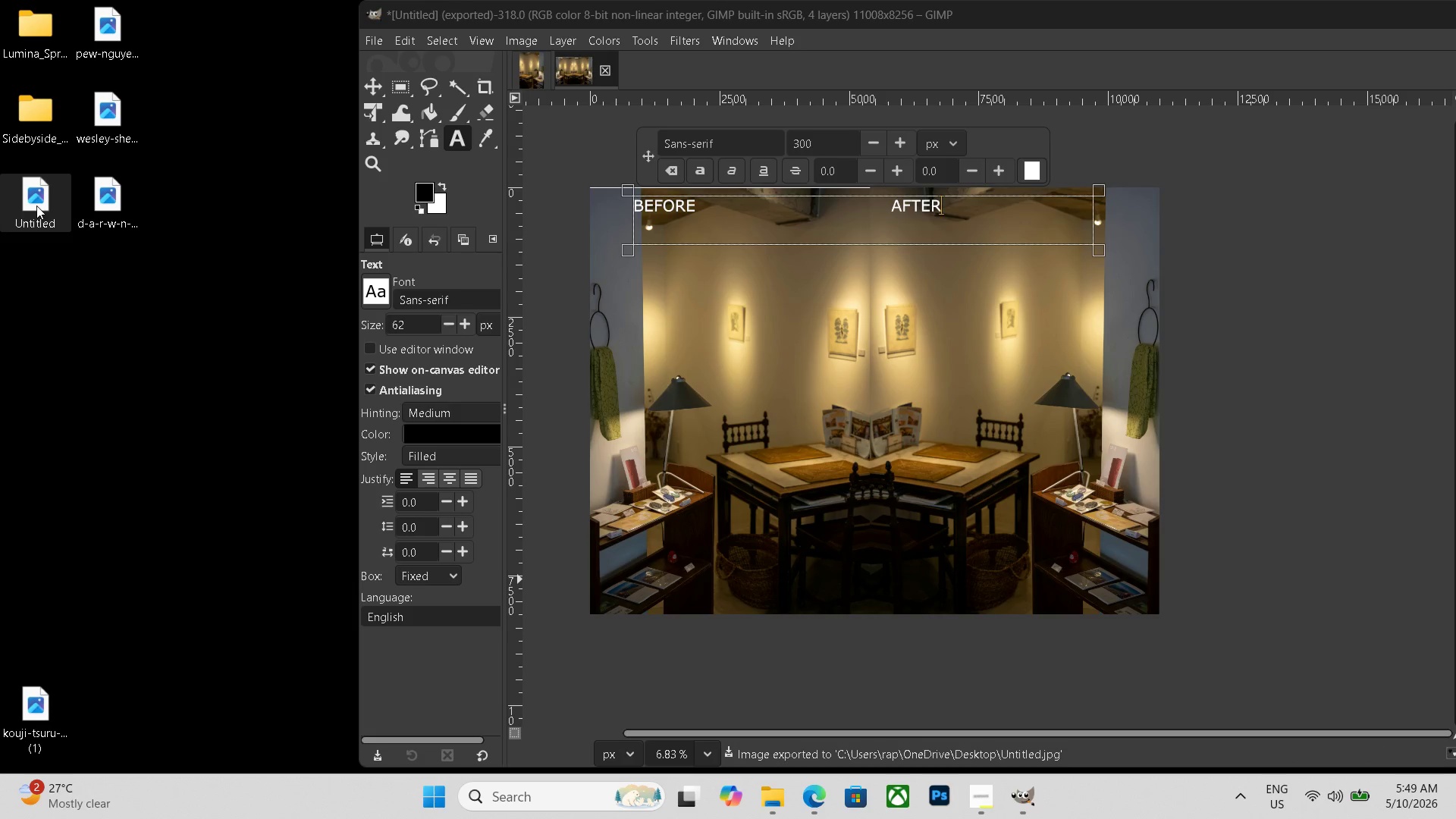 
double_click([36, 206])
 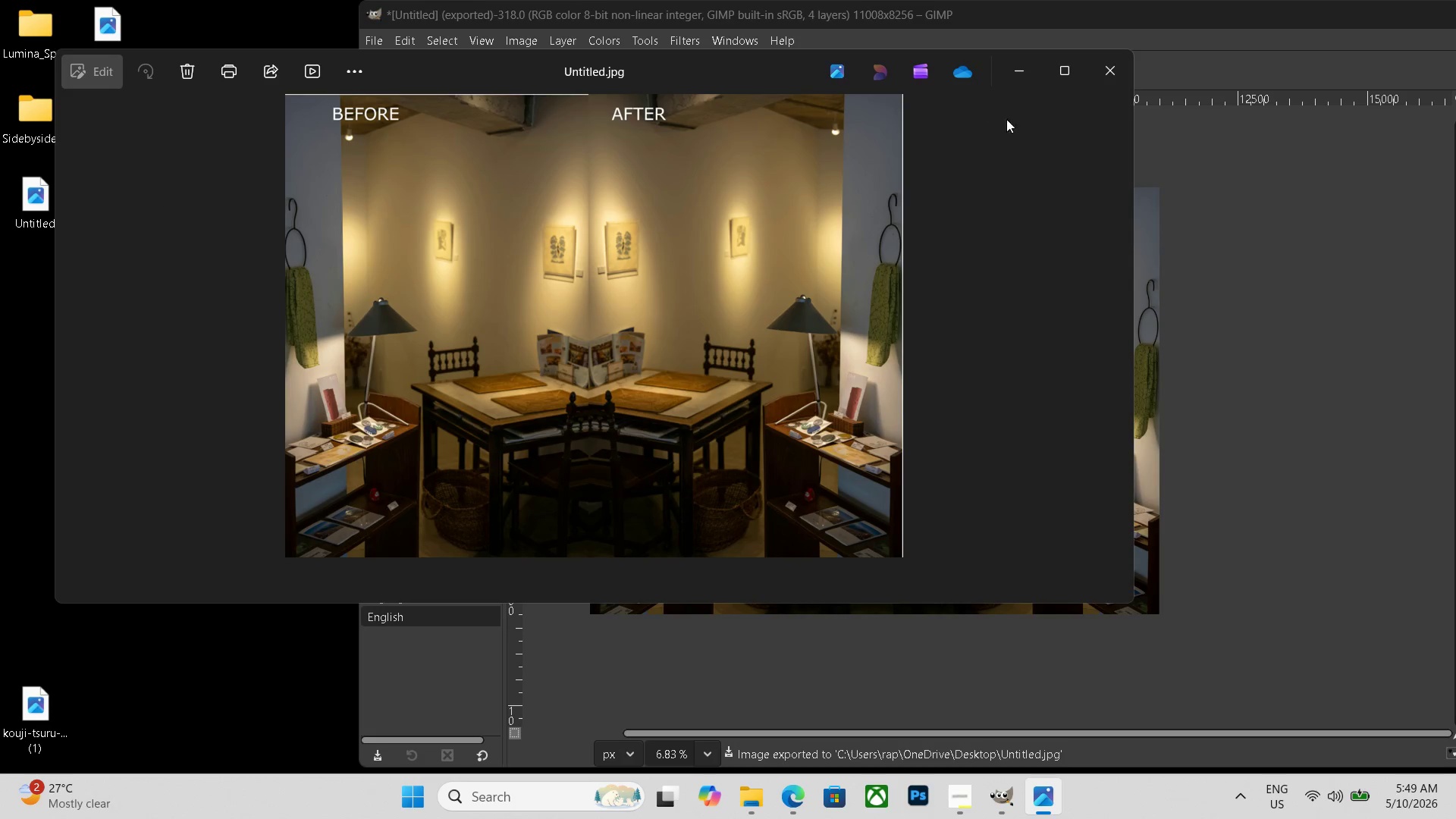 
left_click([1098, 71])
 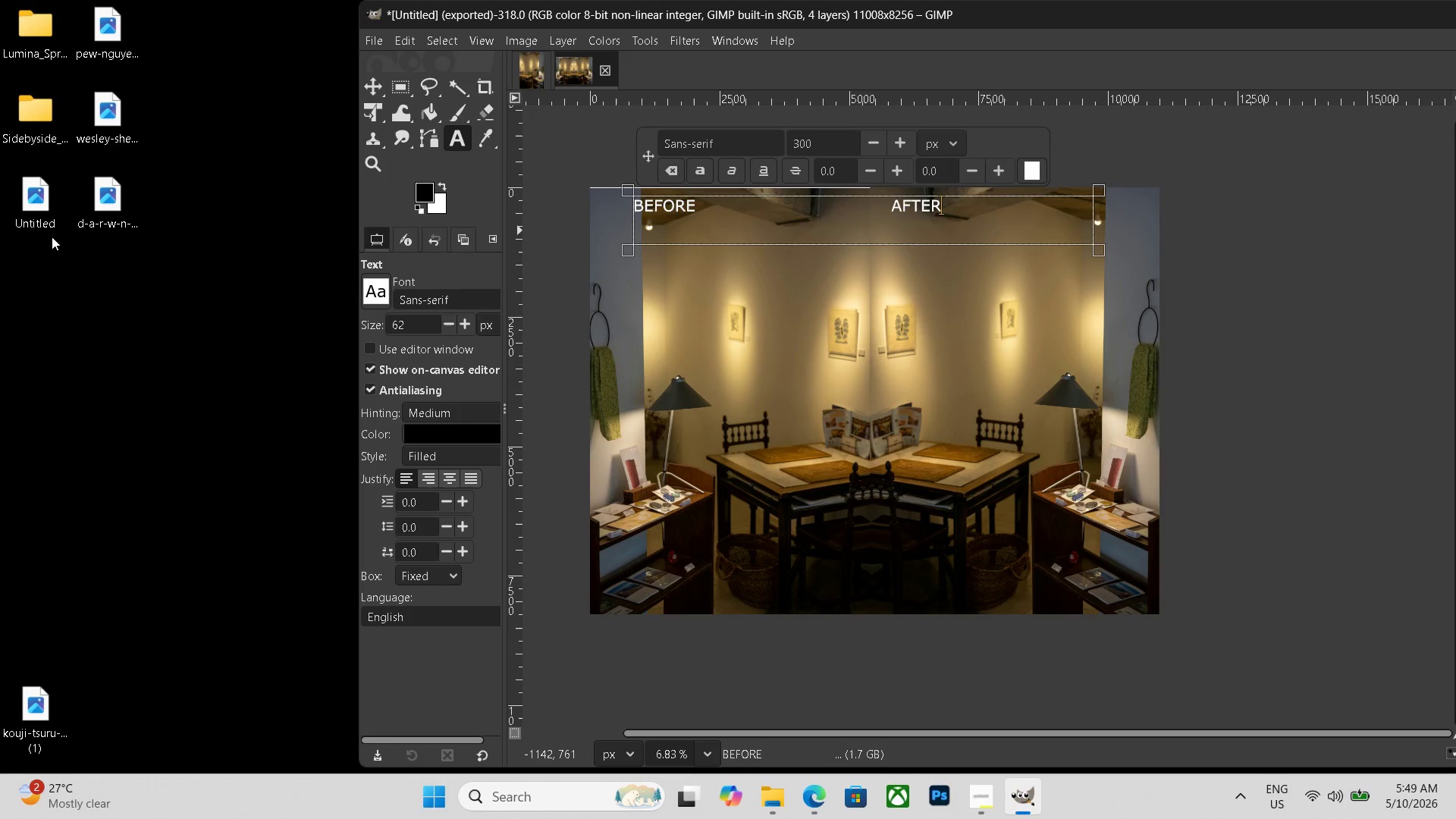 
left_click([48, 221])
 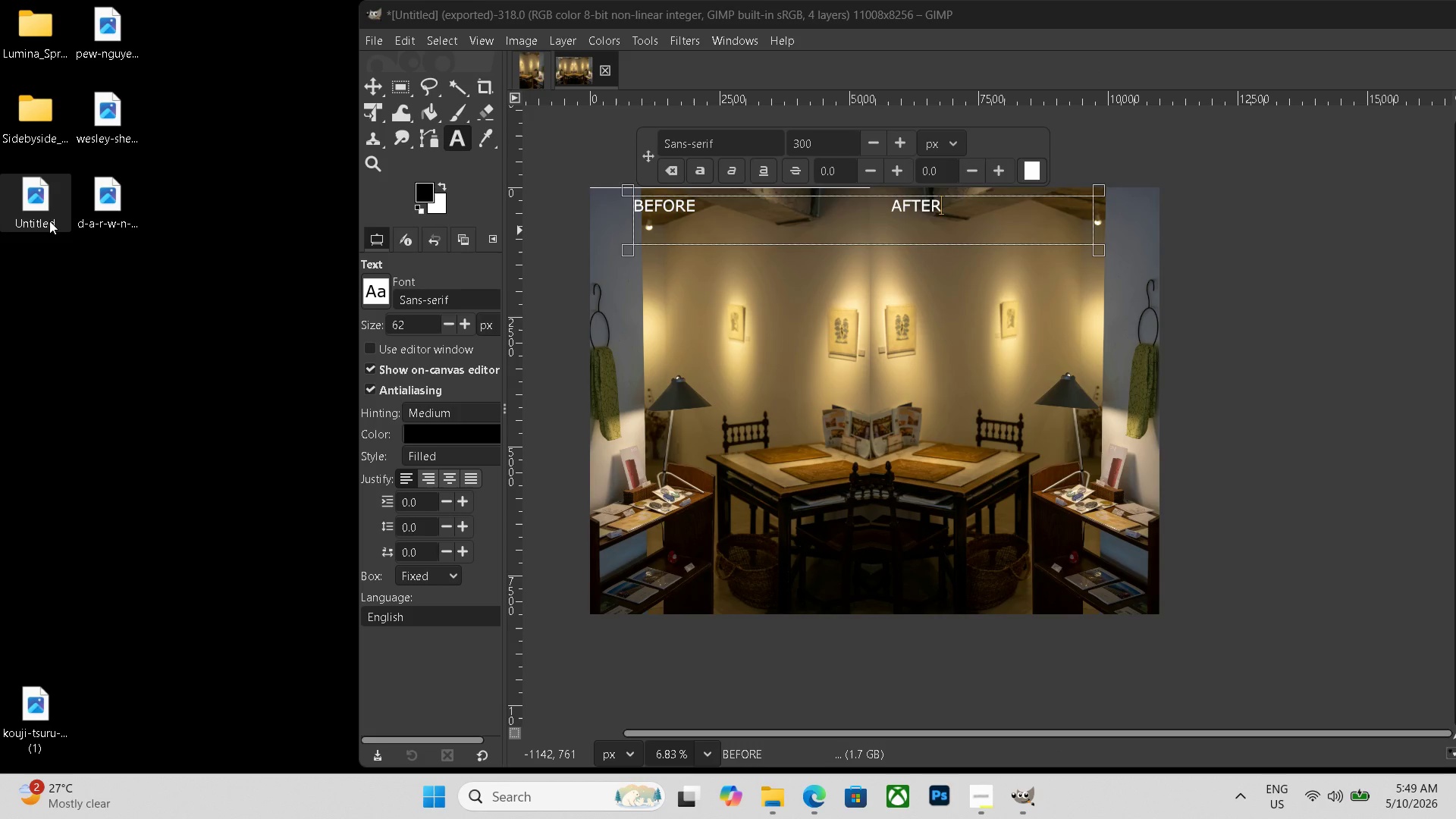 
left_click([49, 221])
 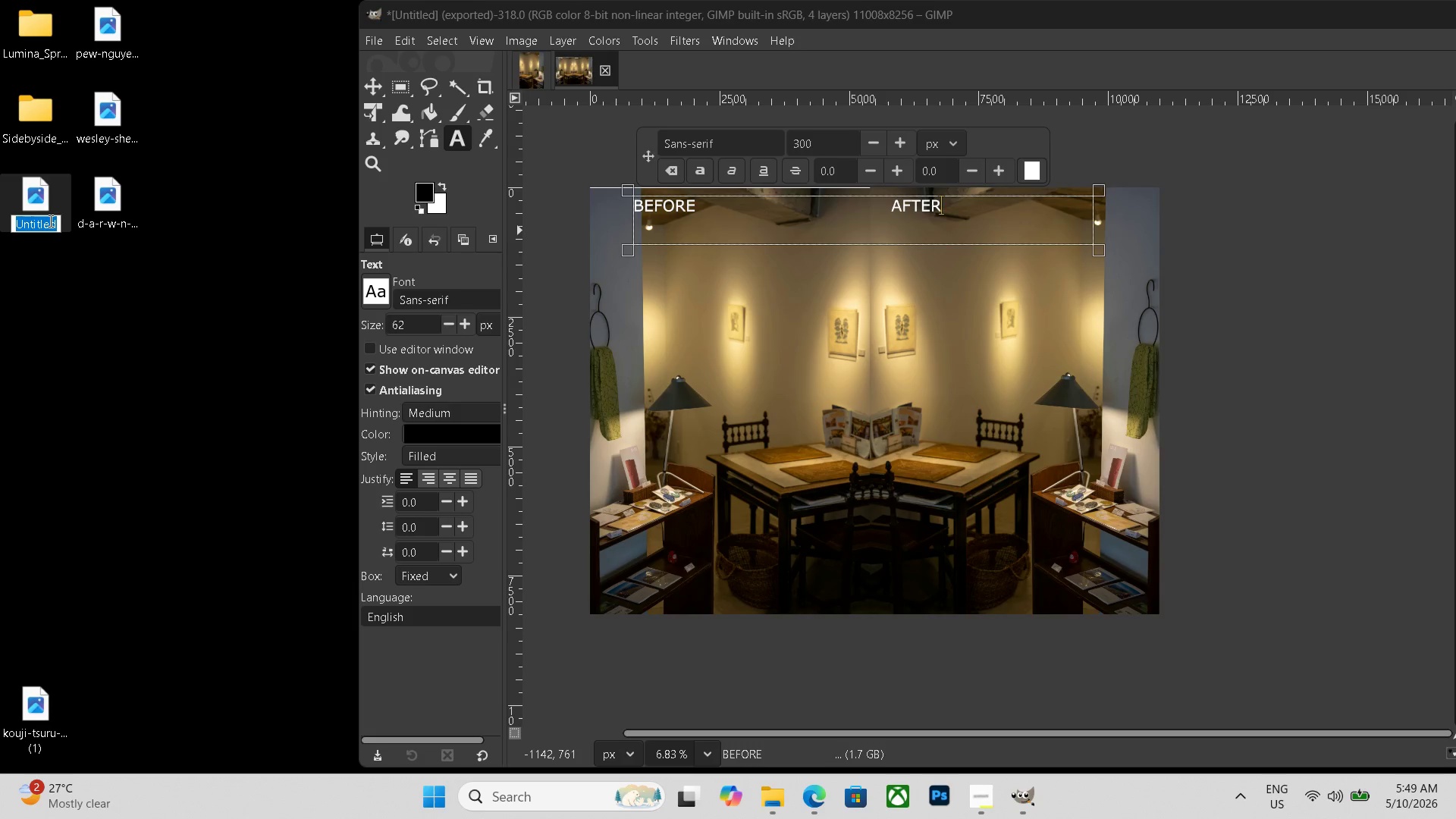 
key(Backspace)
type(sidebyside_)
 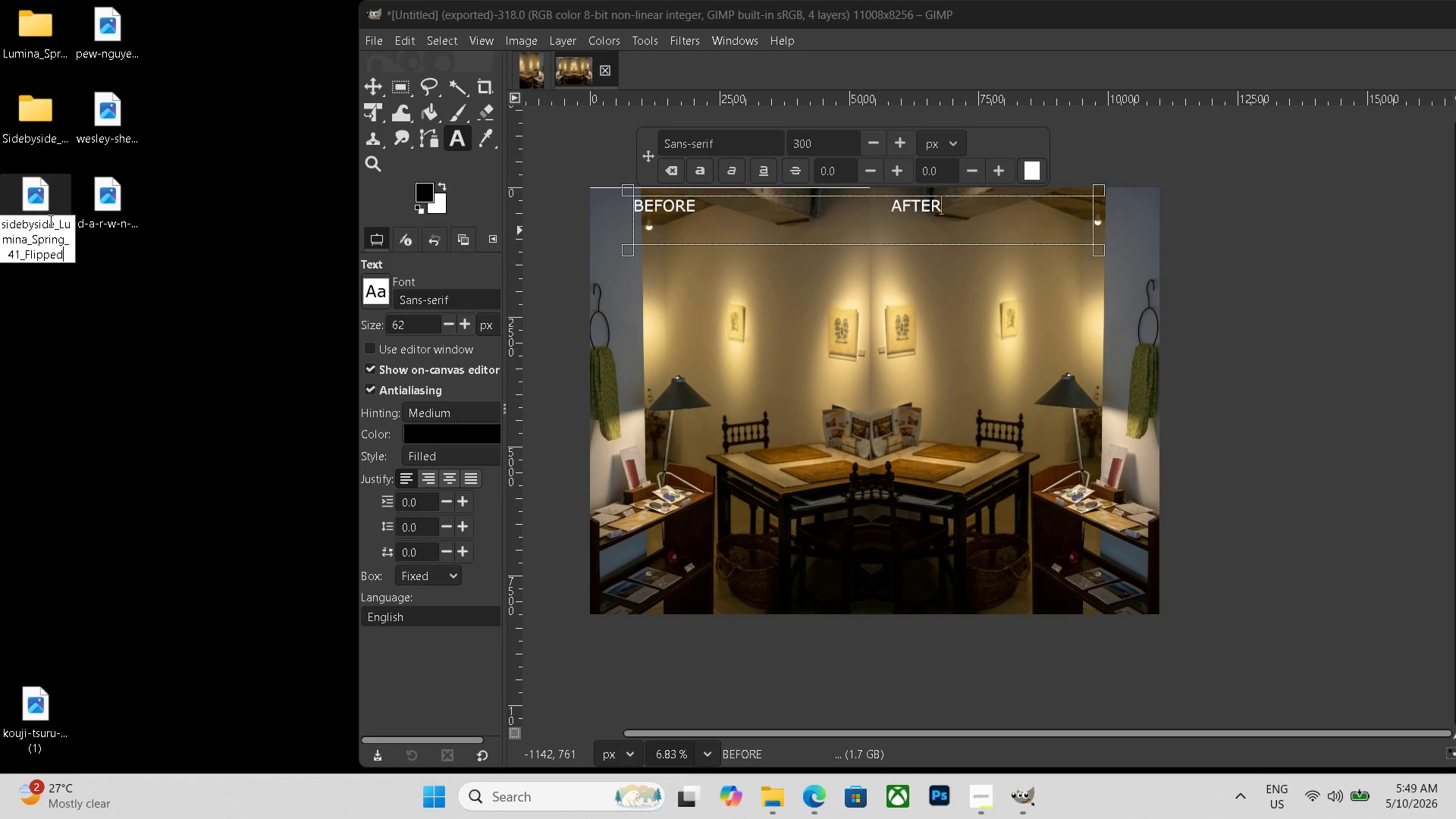 
 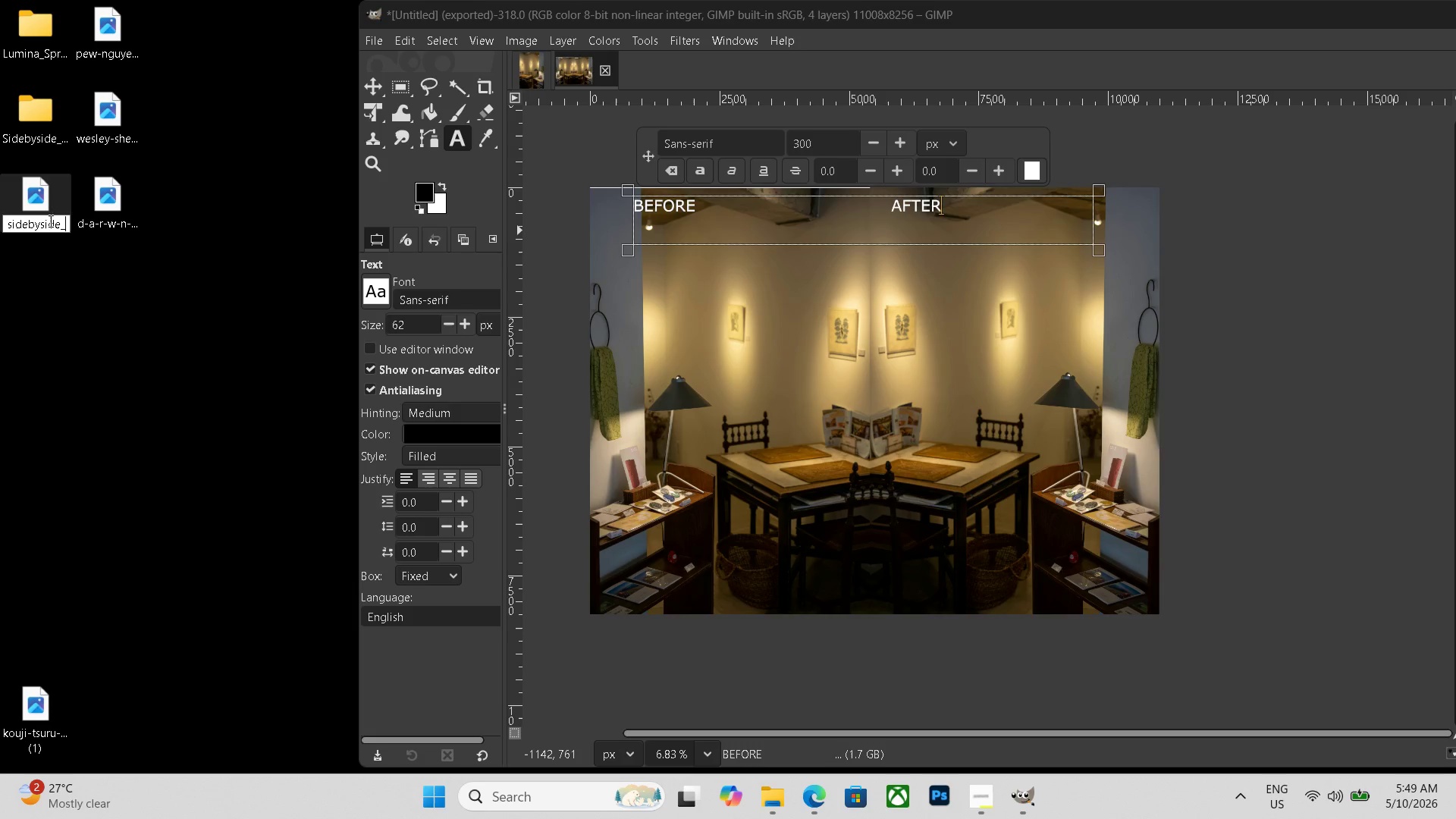 
key(Control+ControlLeft)
 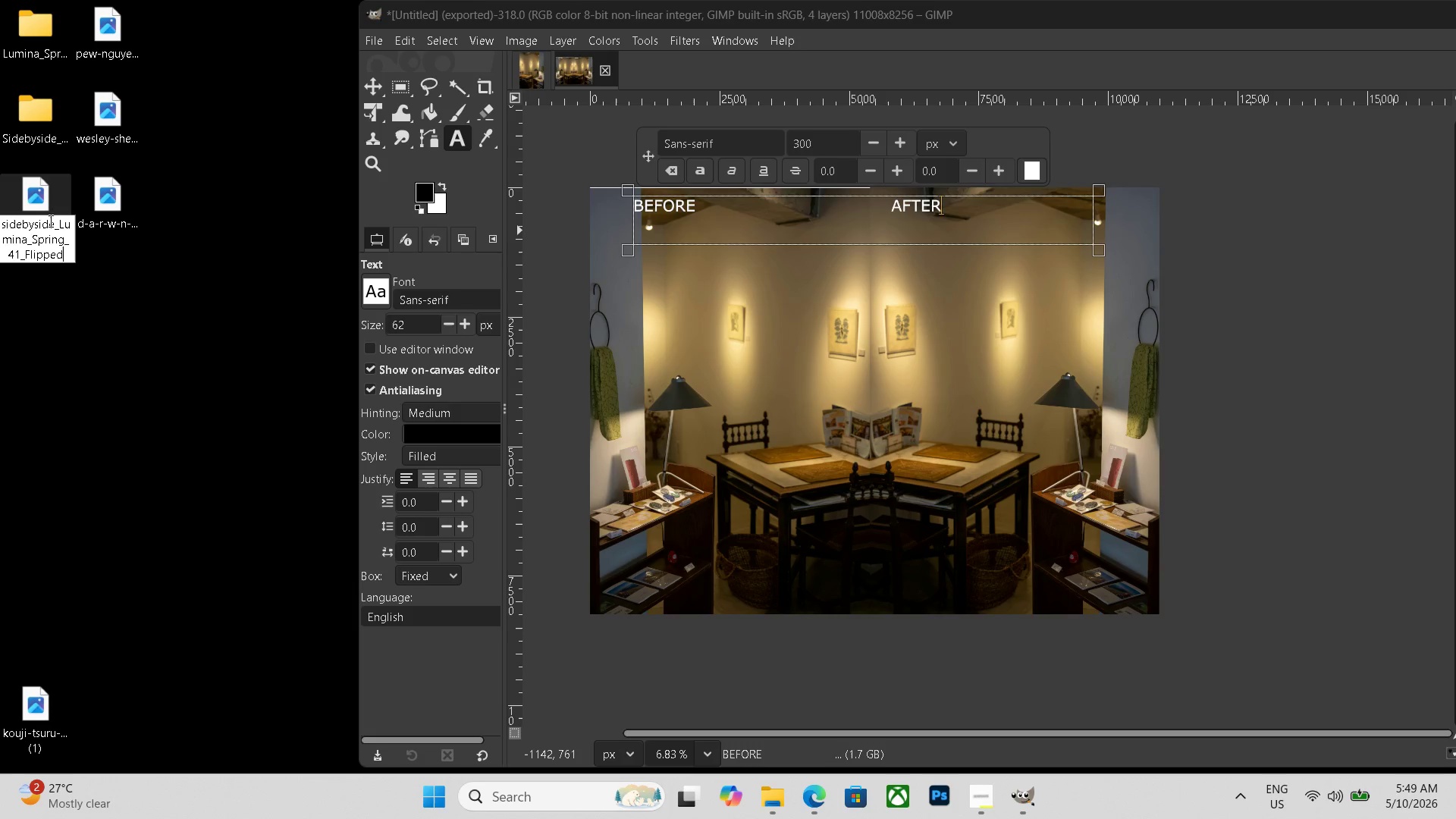 
key(Control+V)
 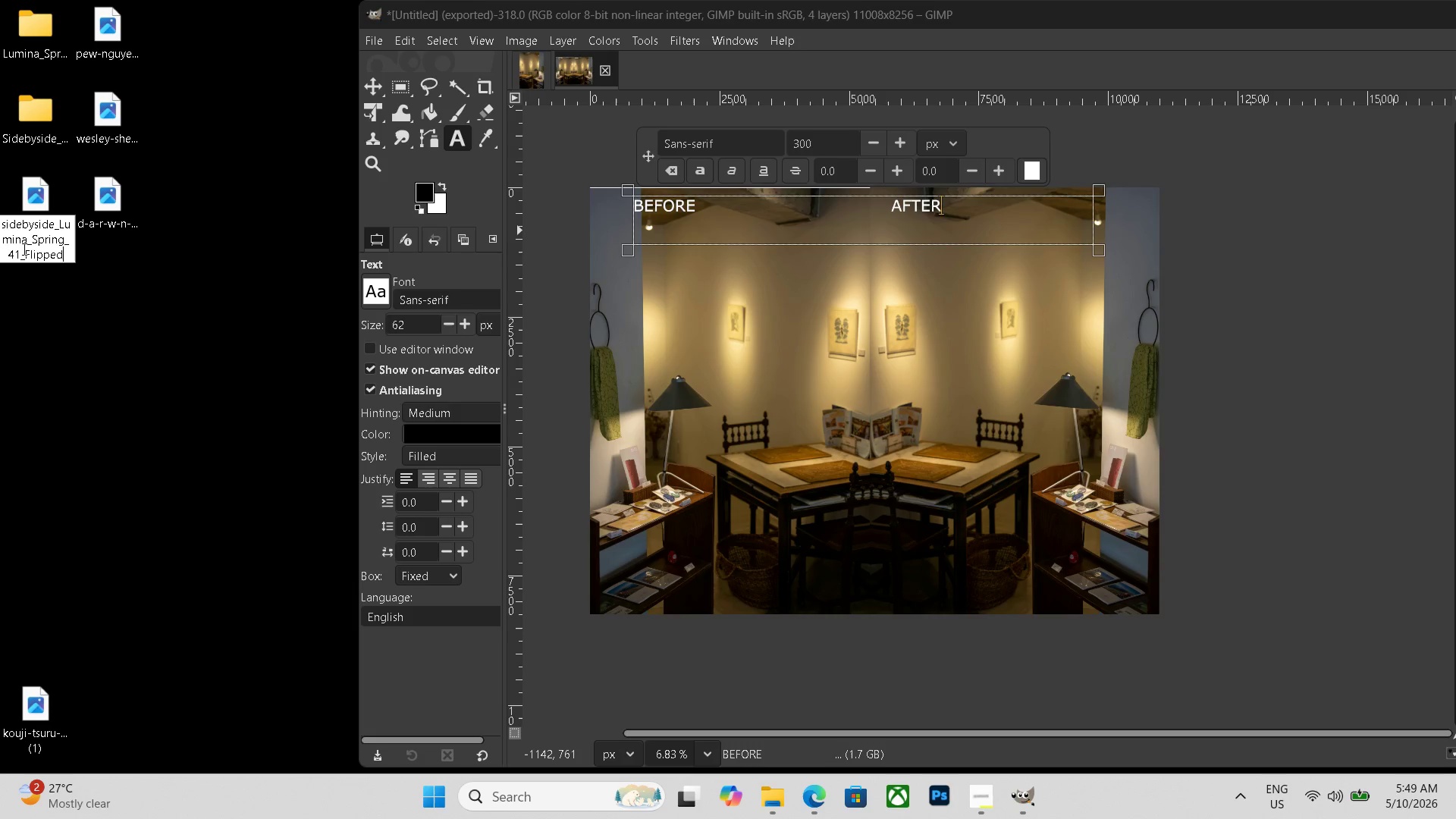 
left_click([19, 250])
 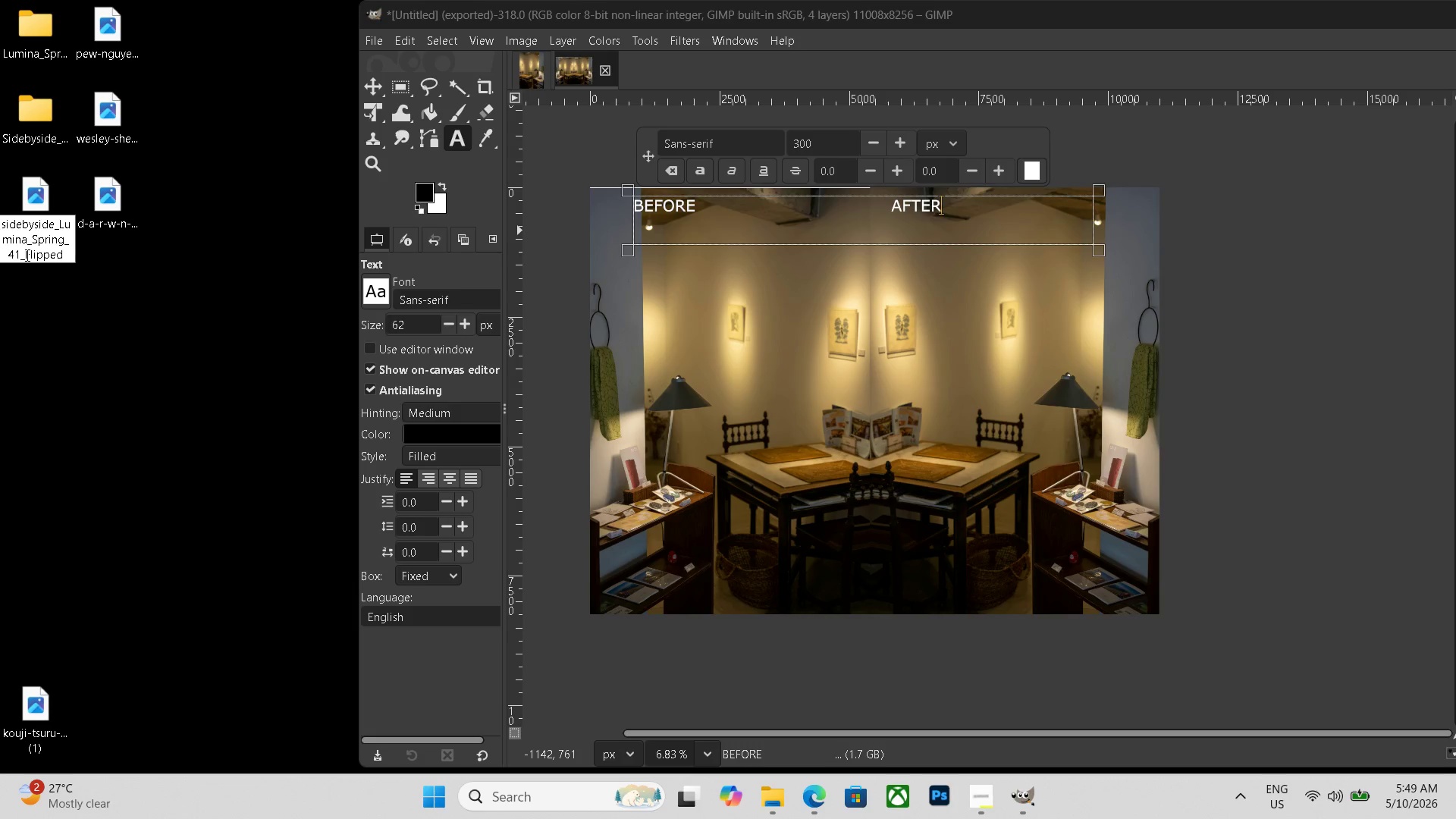 
key(Backspace)
 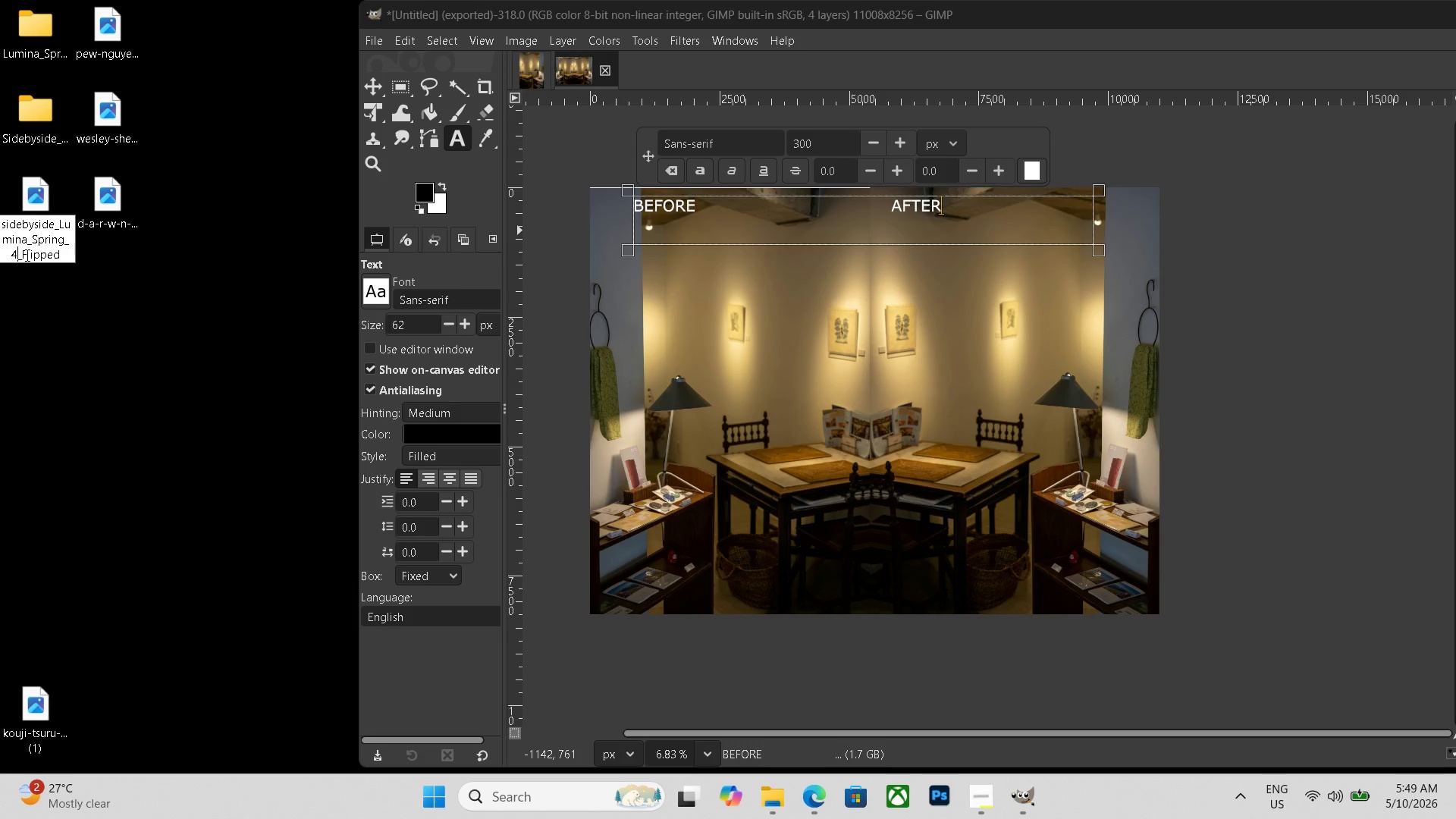 
key(Numpad7)
 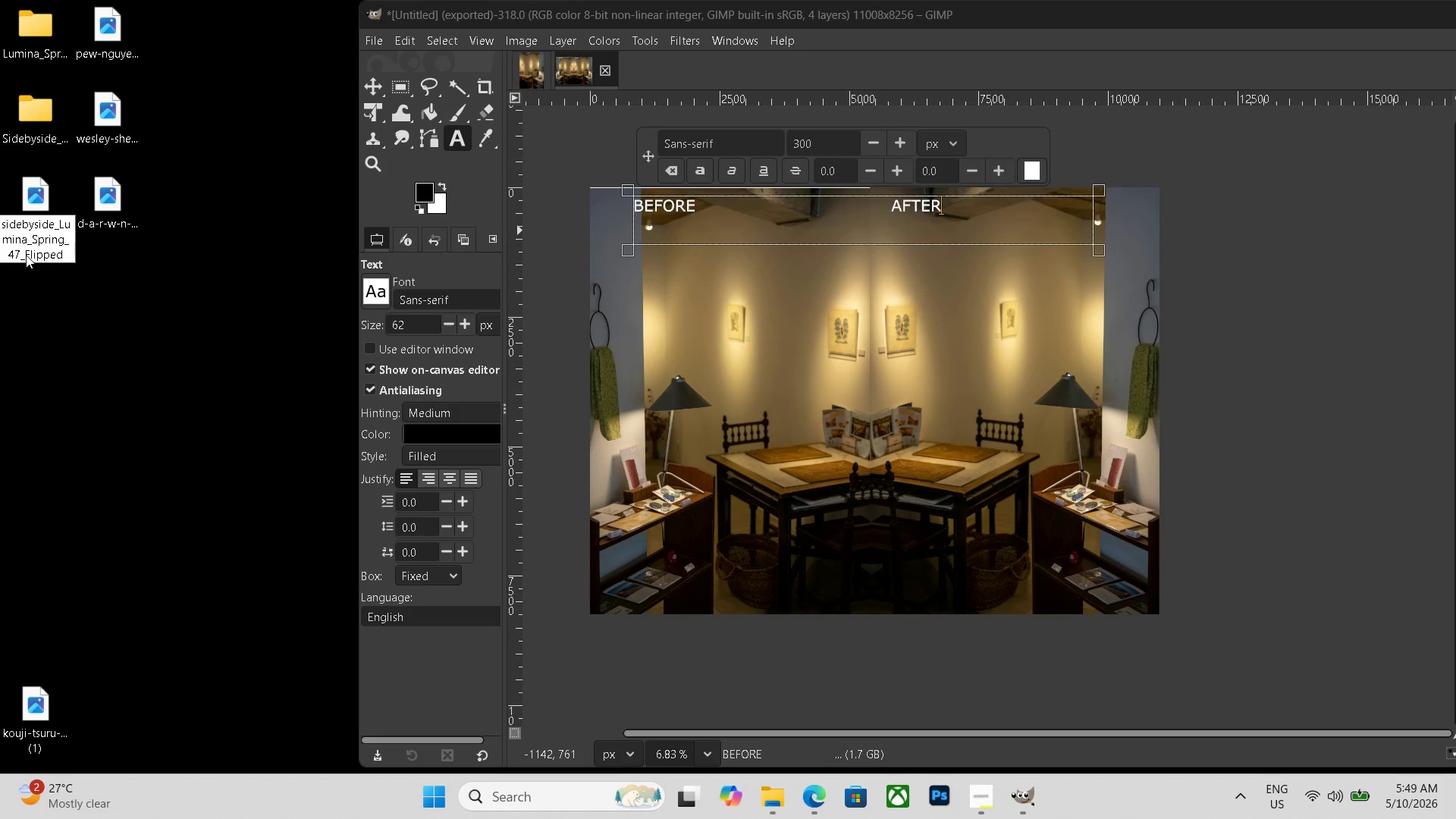 
key(Enter)
 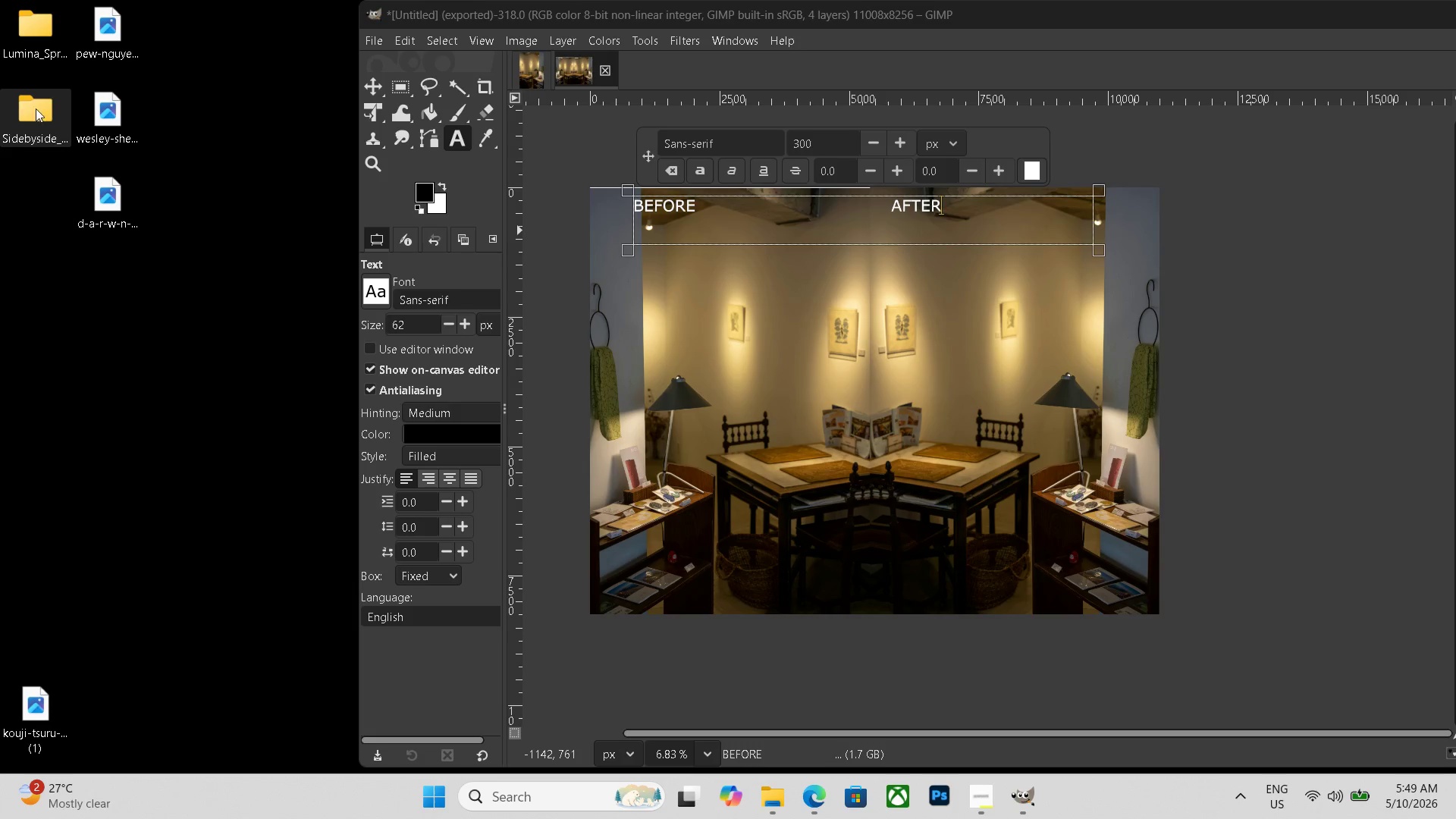 
left_click([34, 41])
 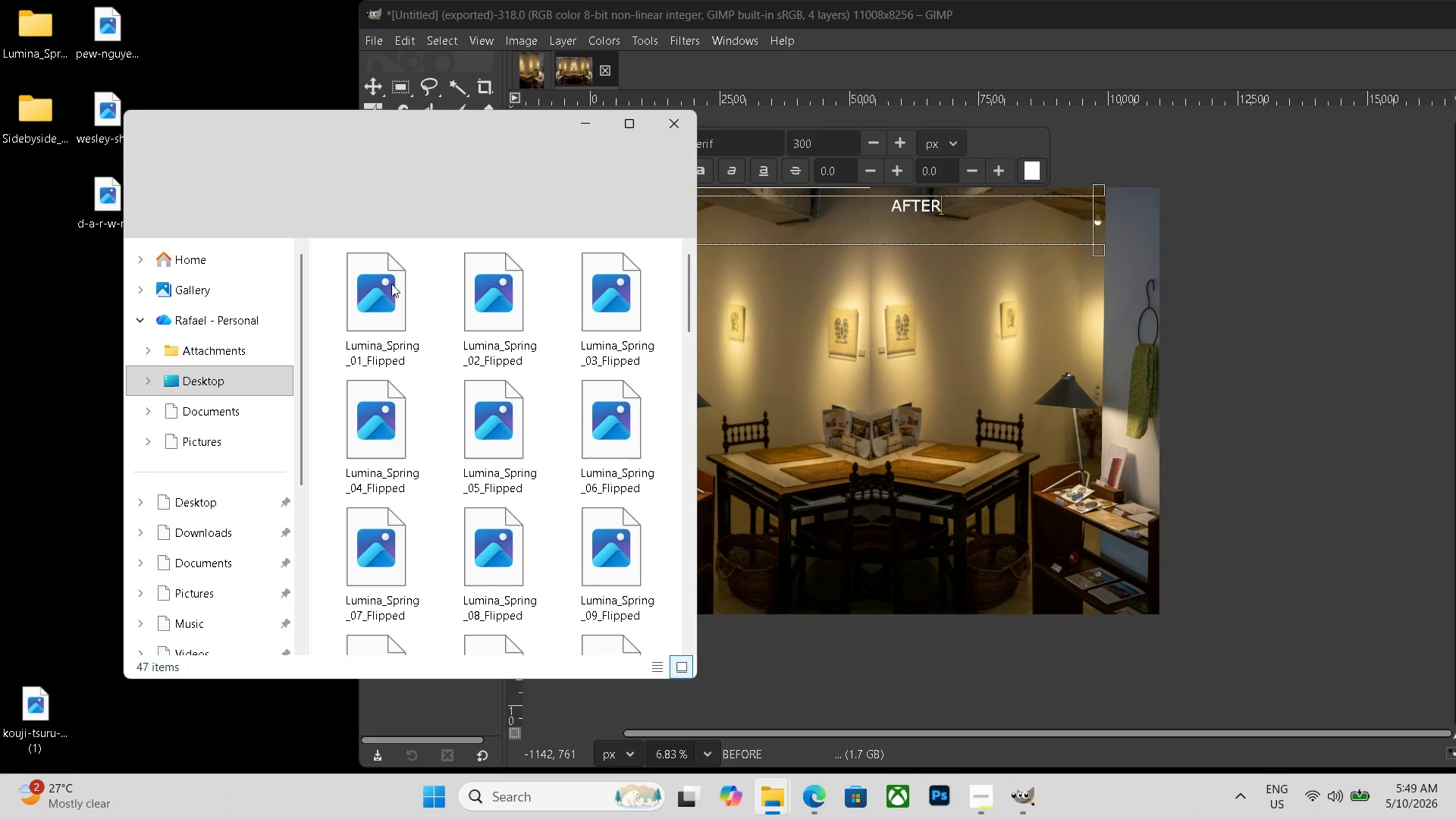 
scroll: coordinate [624, 419], scroll_direction: down, amount: 22.0
 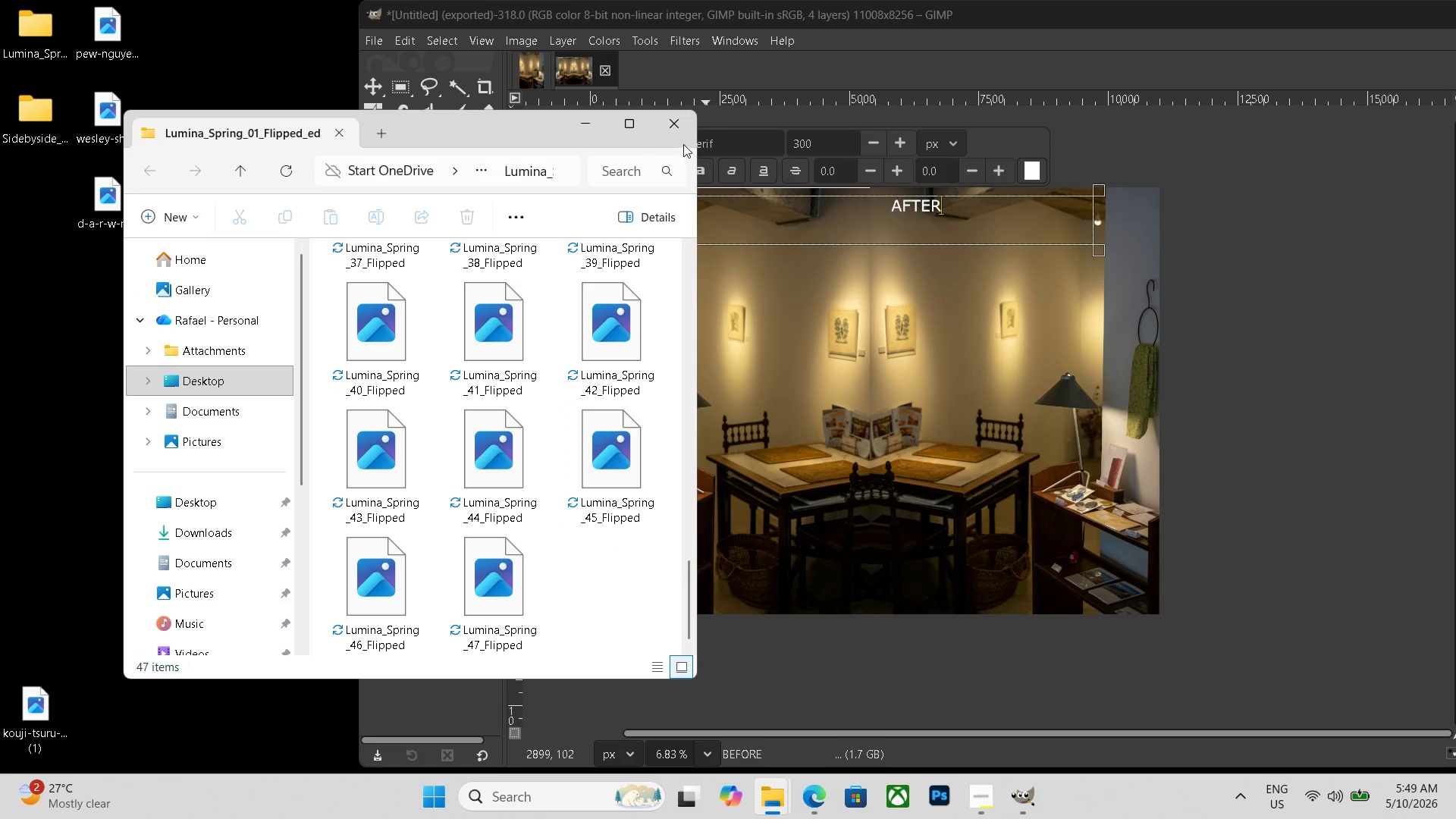 
left_click([680, 131])
 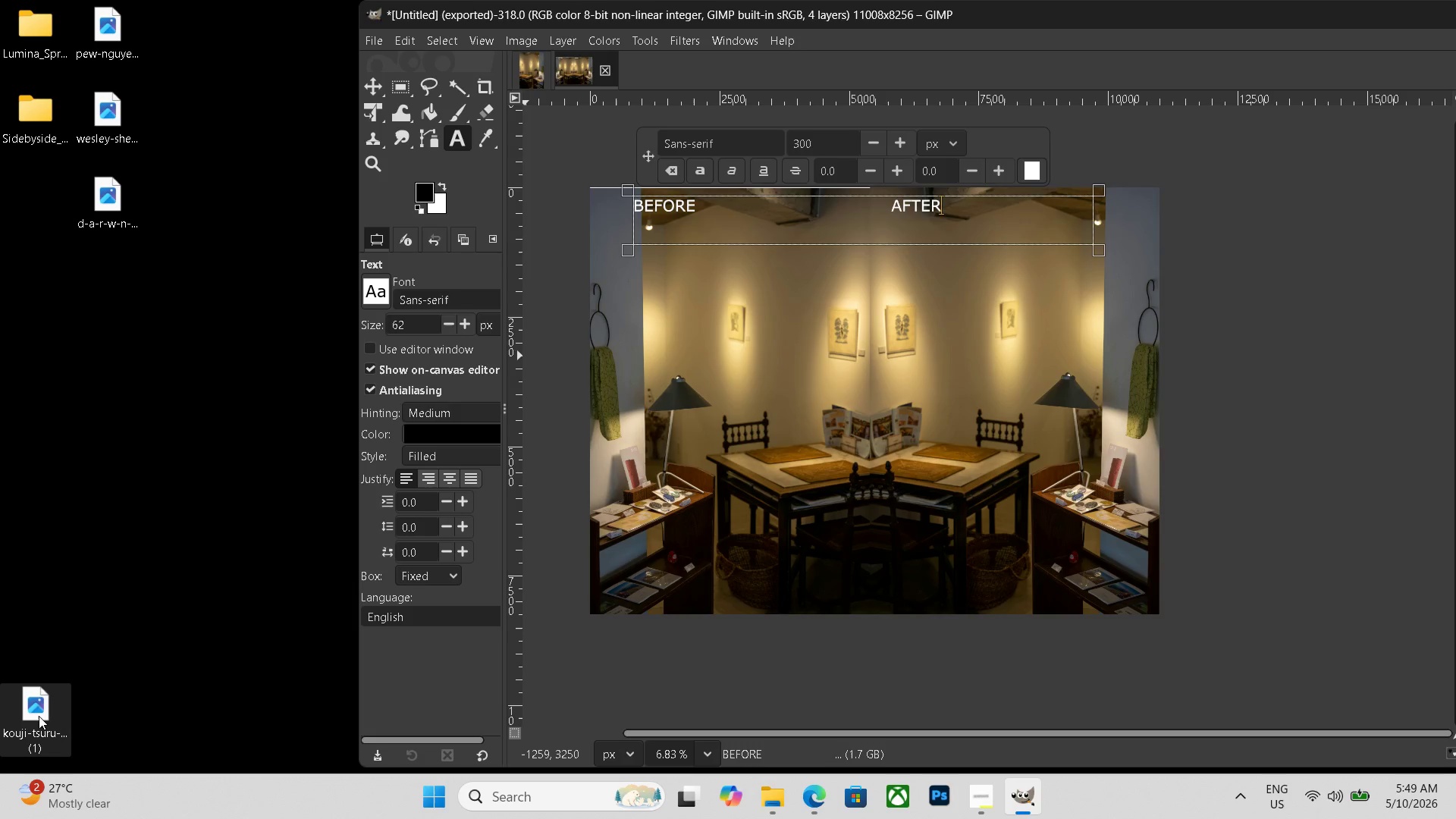 
left_click([39, 716])
 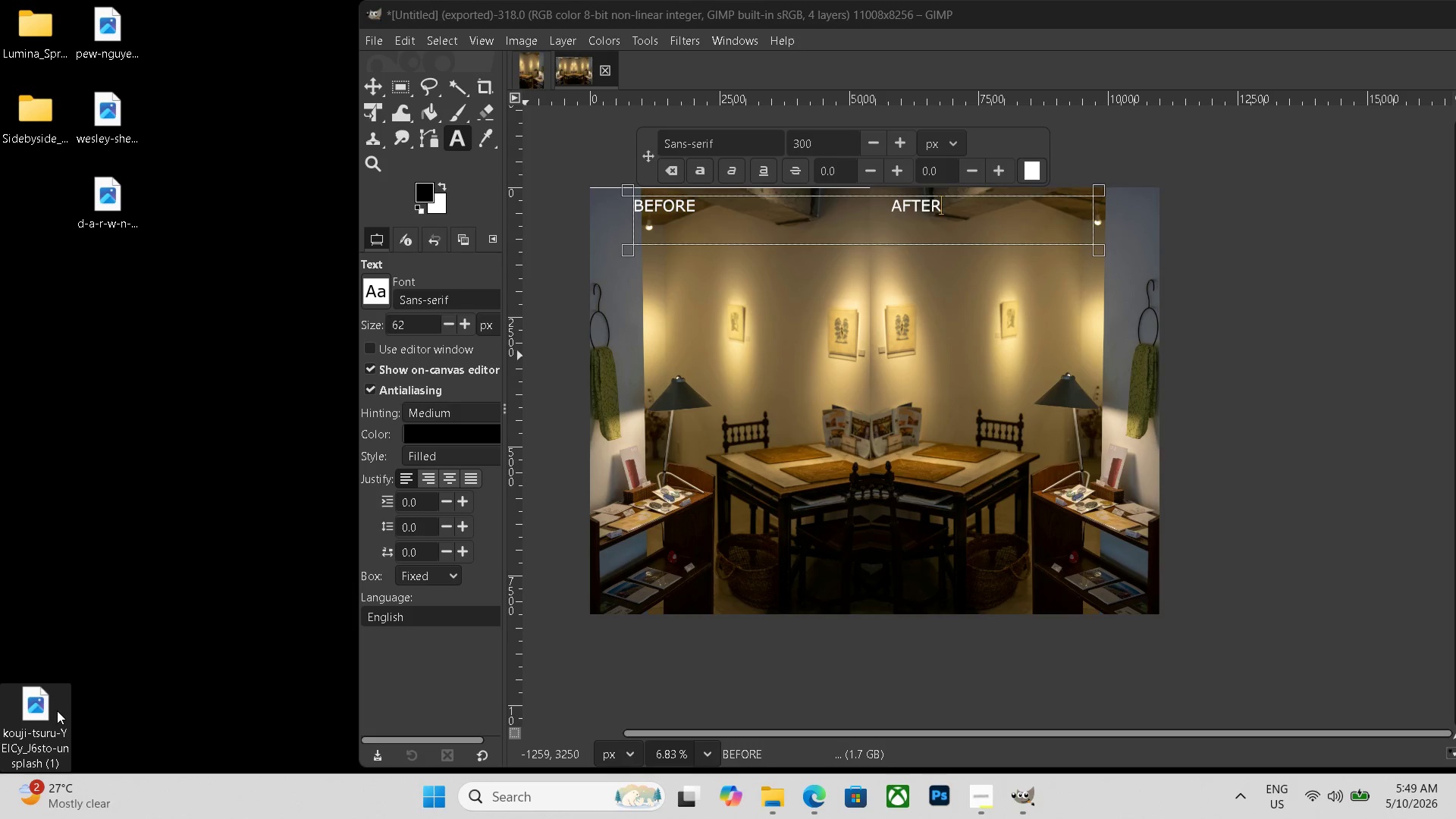 
key(Delete)
 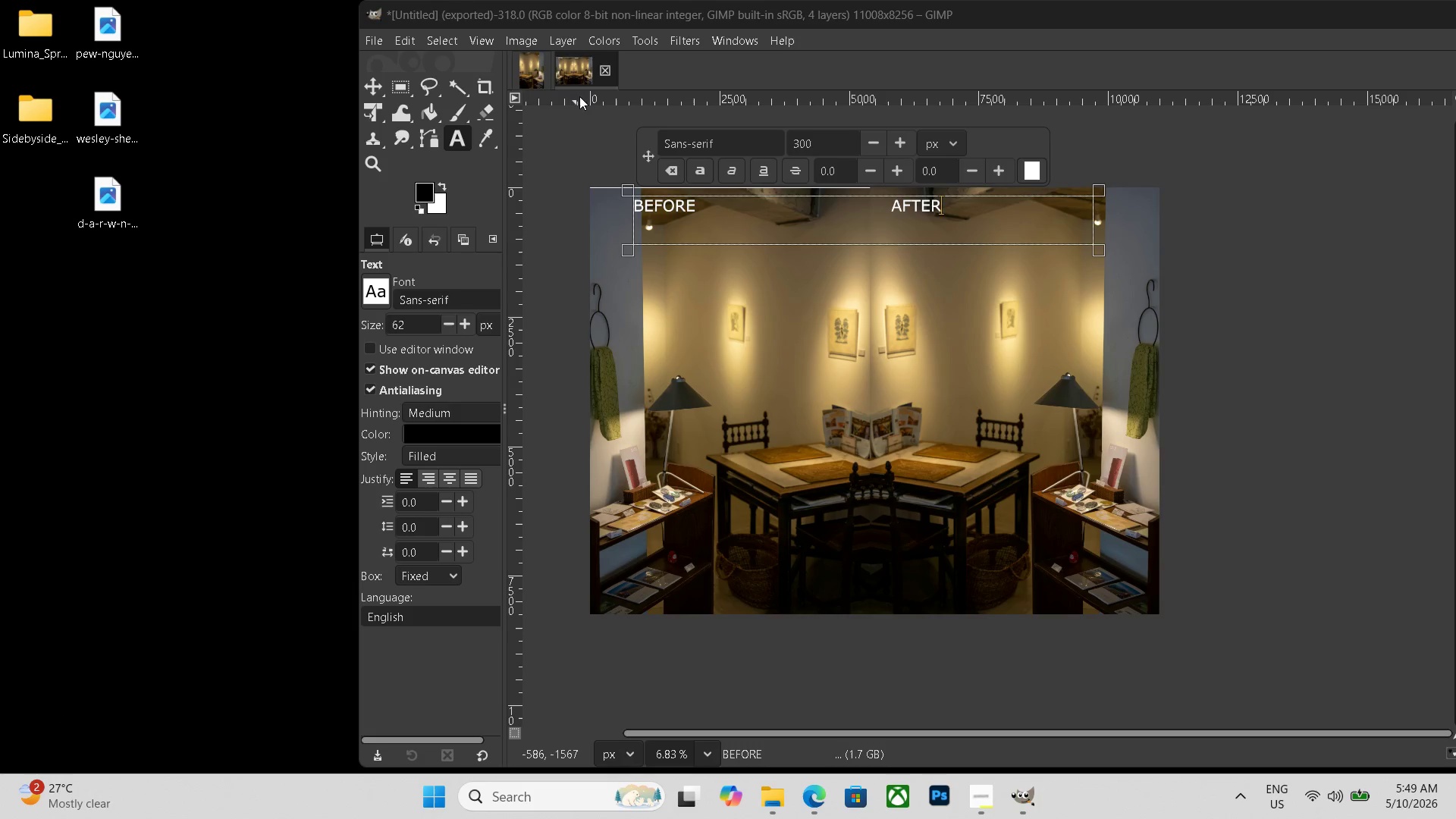 
left_click([600, 75])
 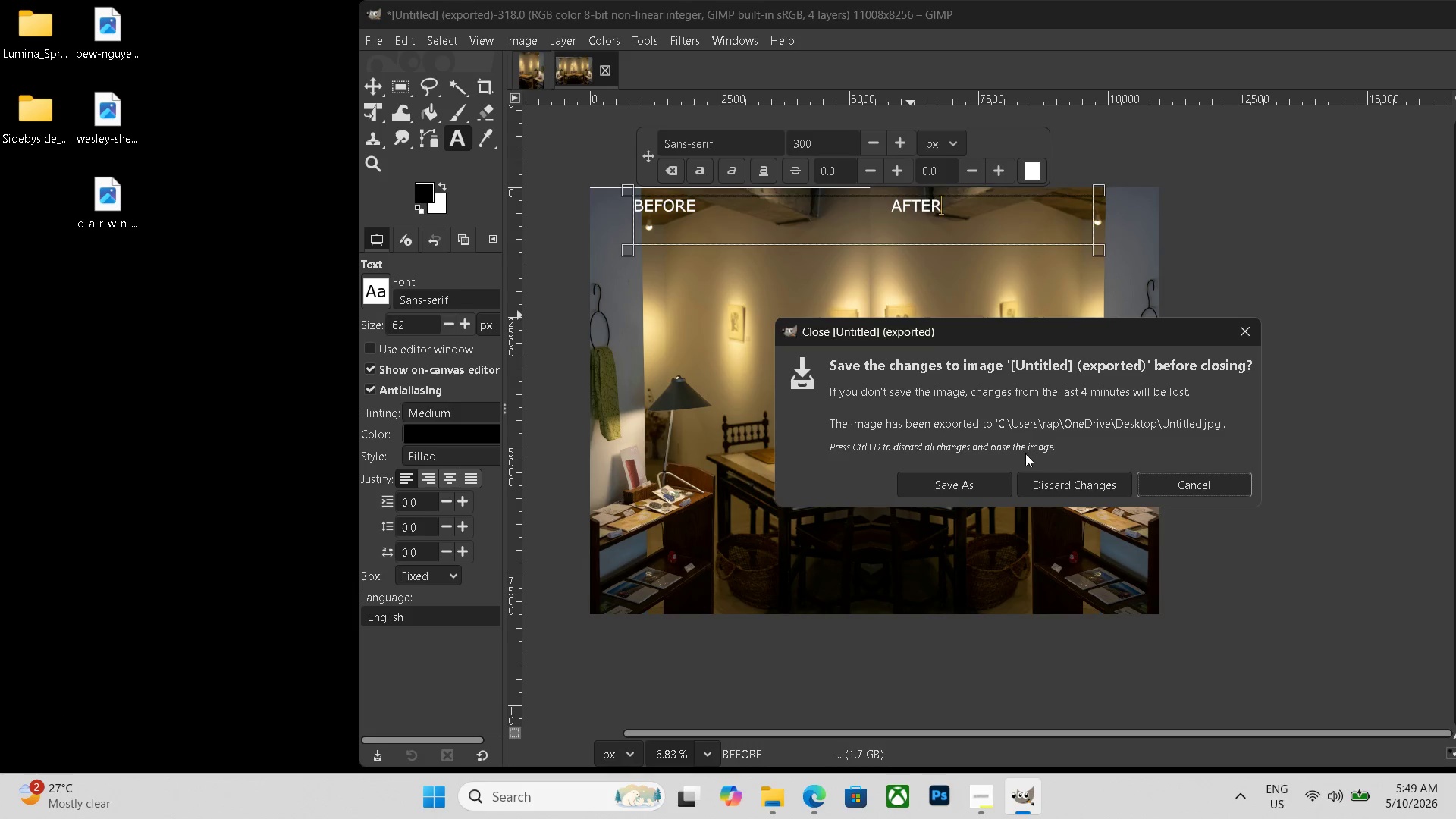 
left_click([1038, 477])
 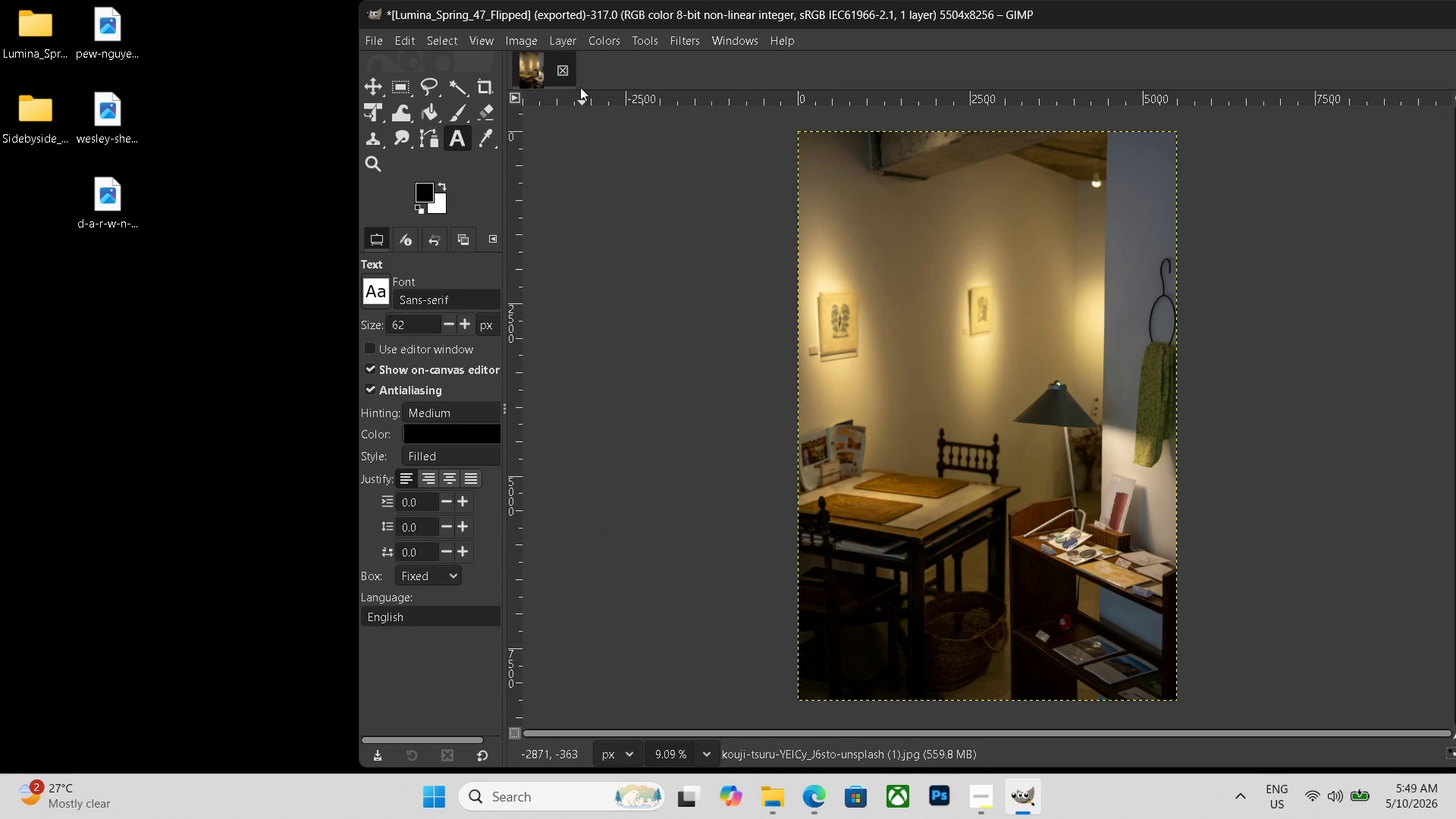 
left_click([563, 67])
 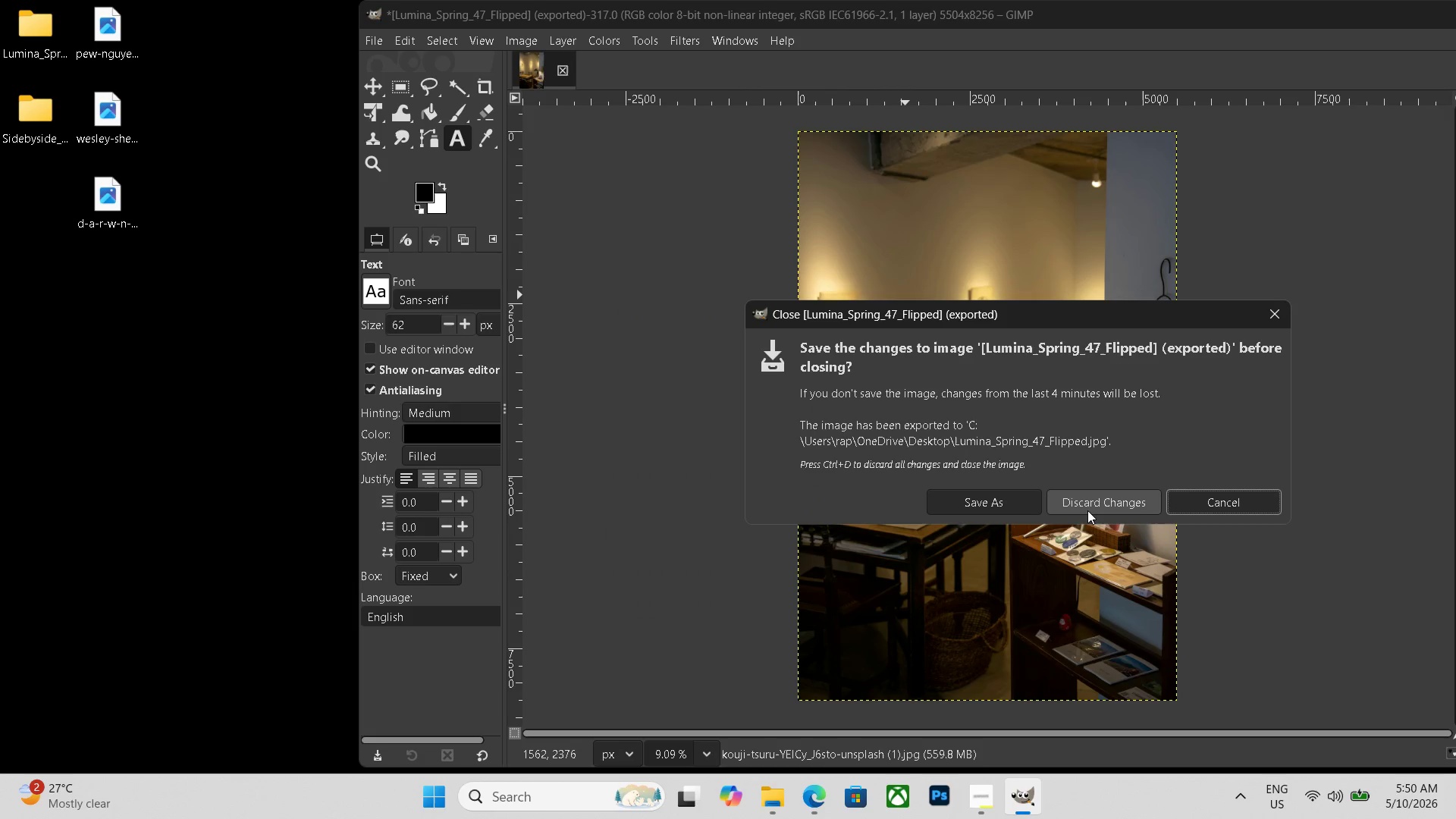 
left_click([1097, 493])
 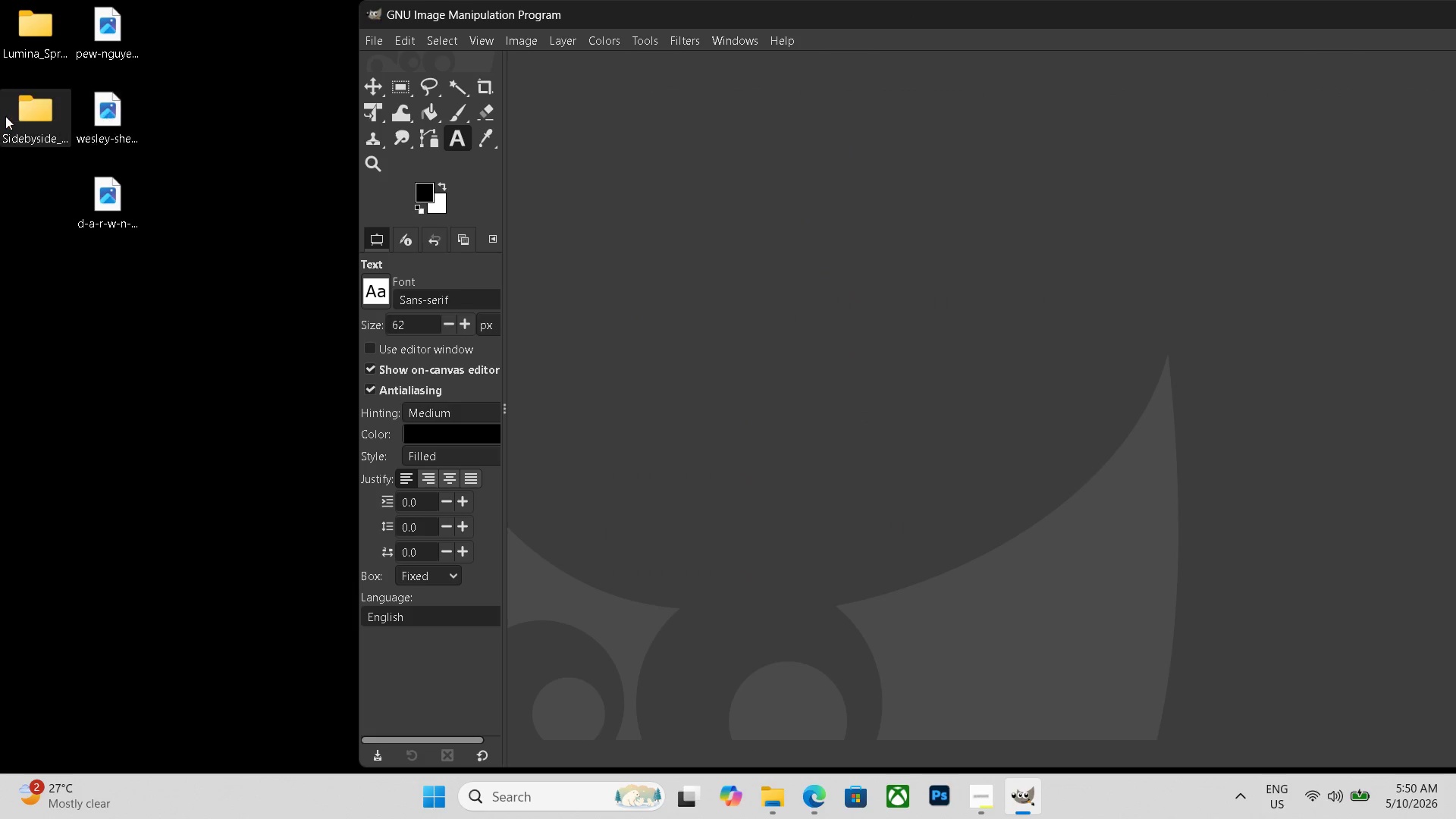 
double_click([27, 116])
 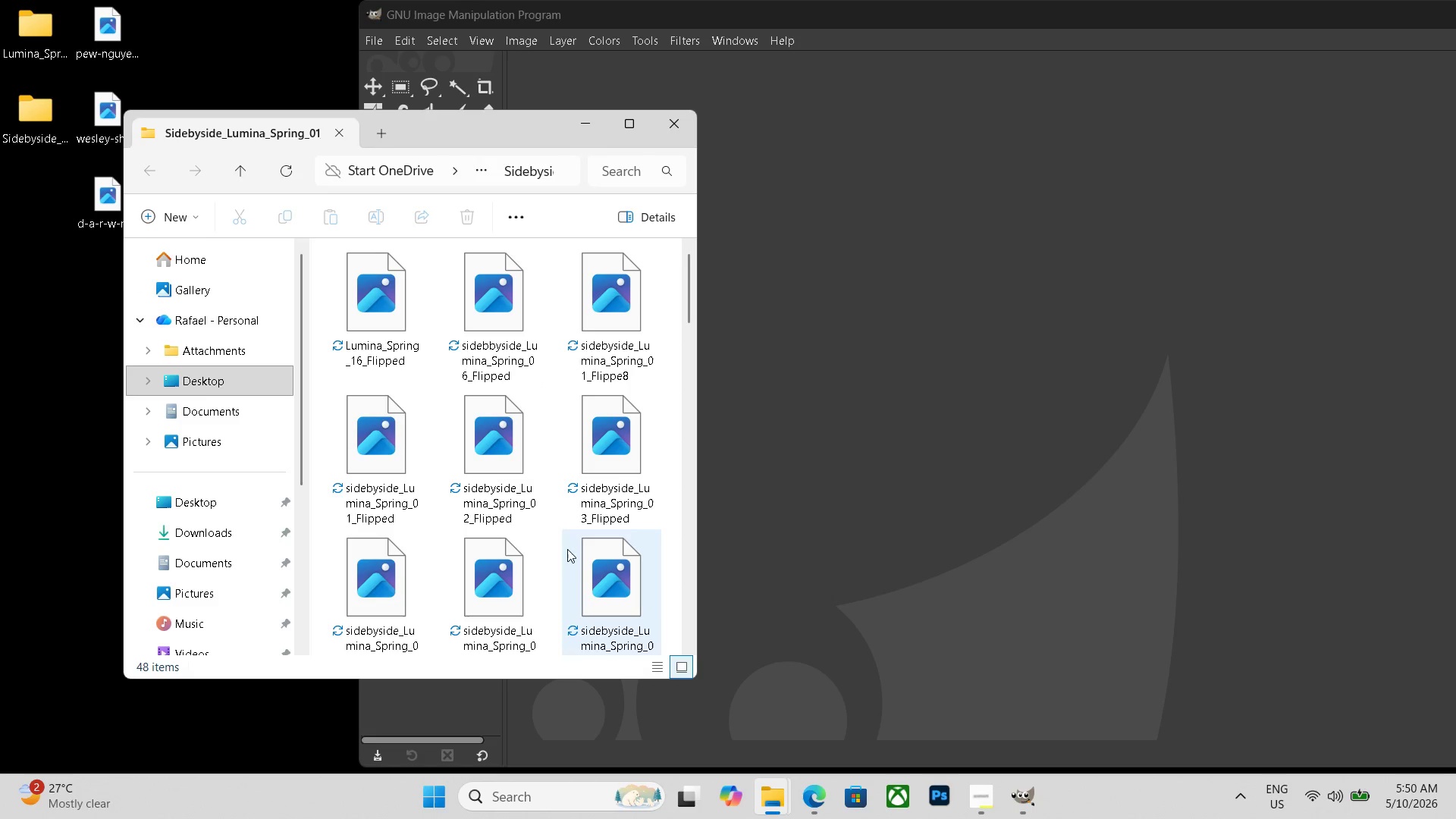 
double_click([607, 577])
 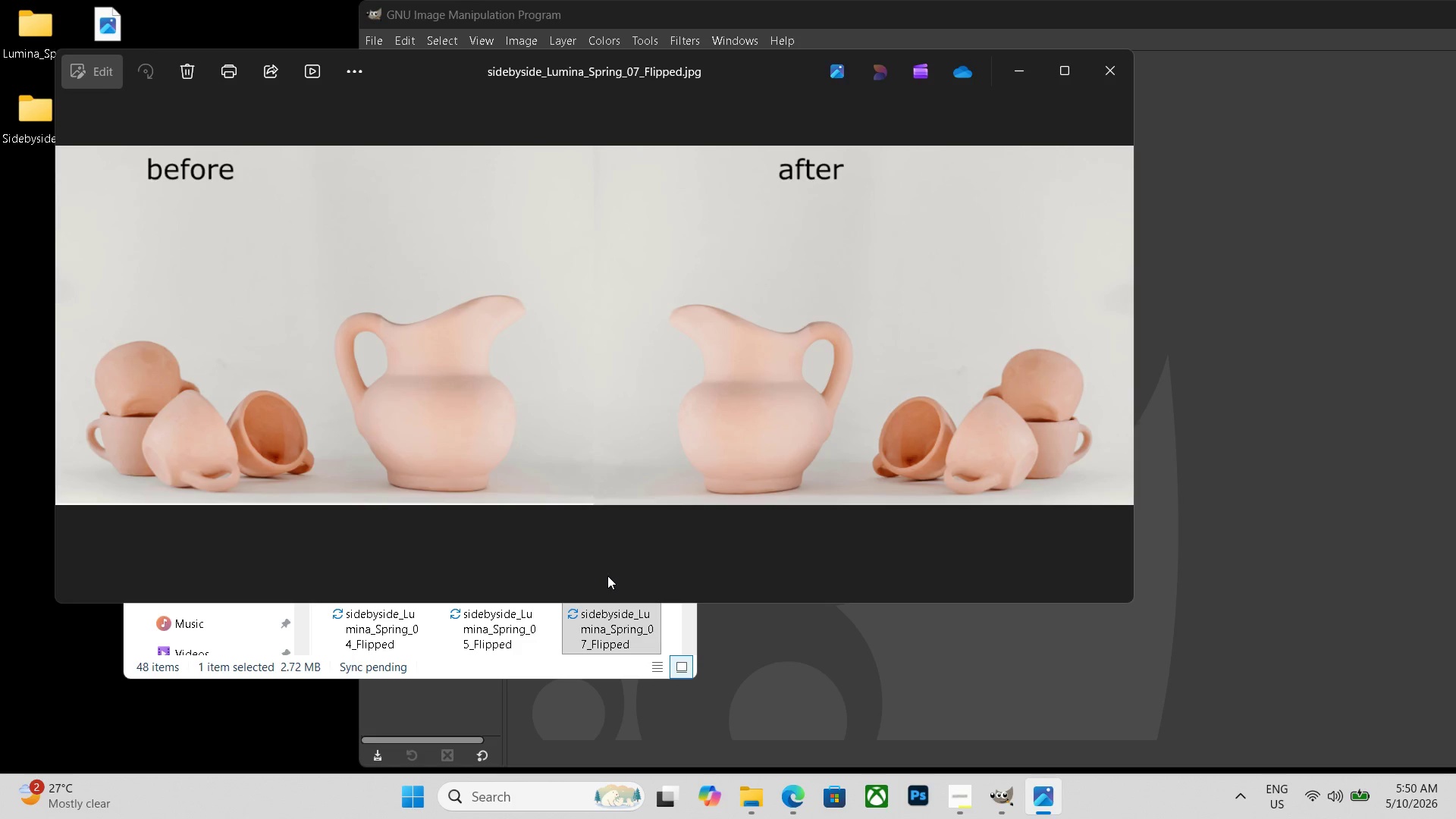 
key(ArrowRight)
 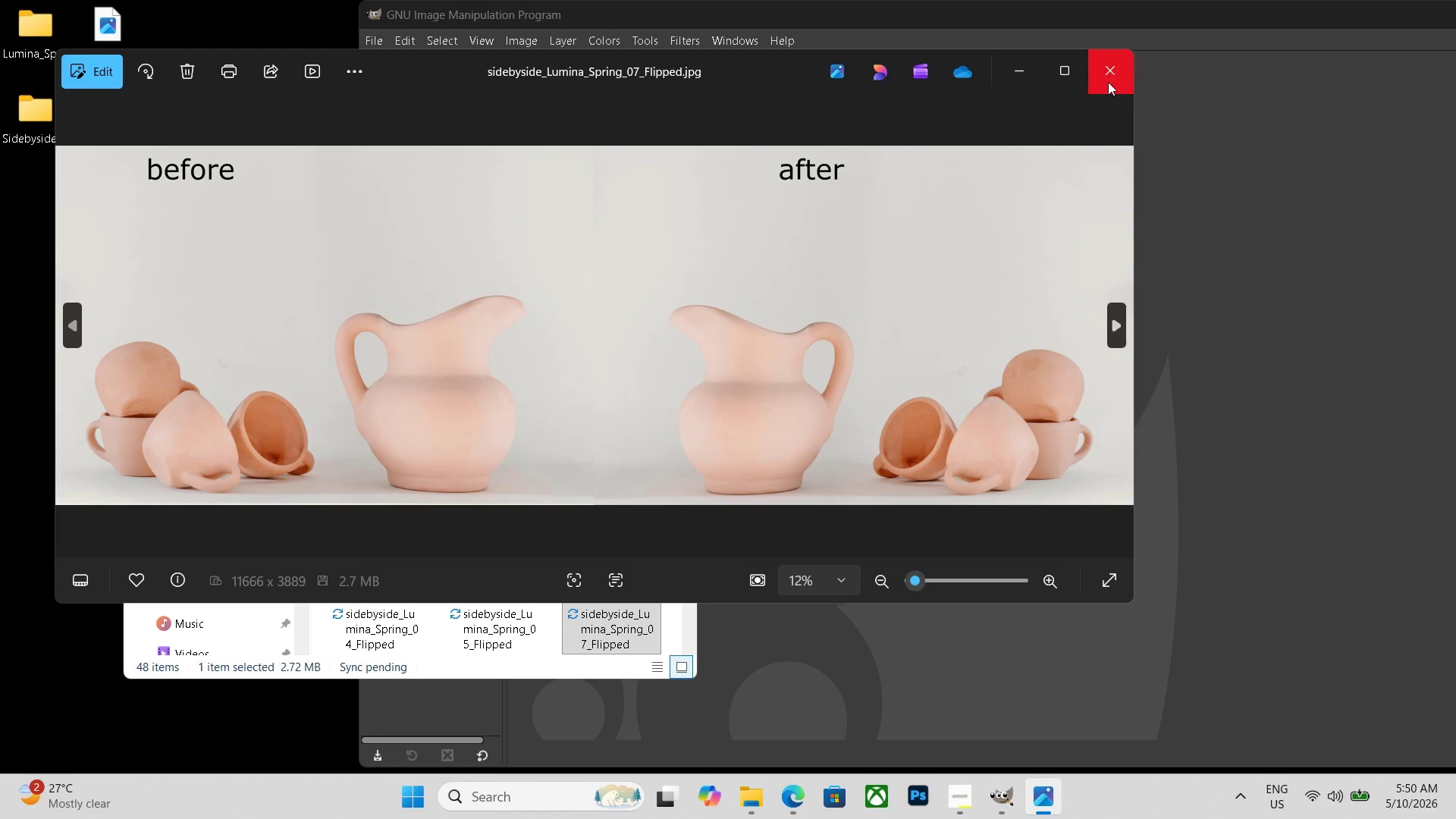 
left_click([1106, 62])
 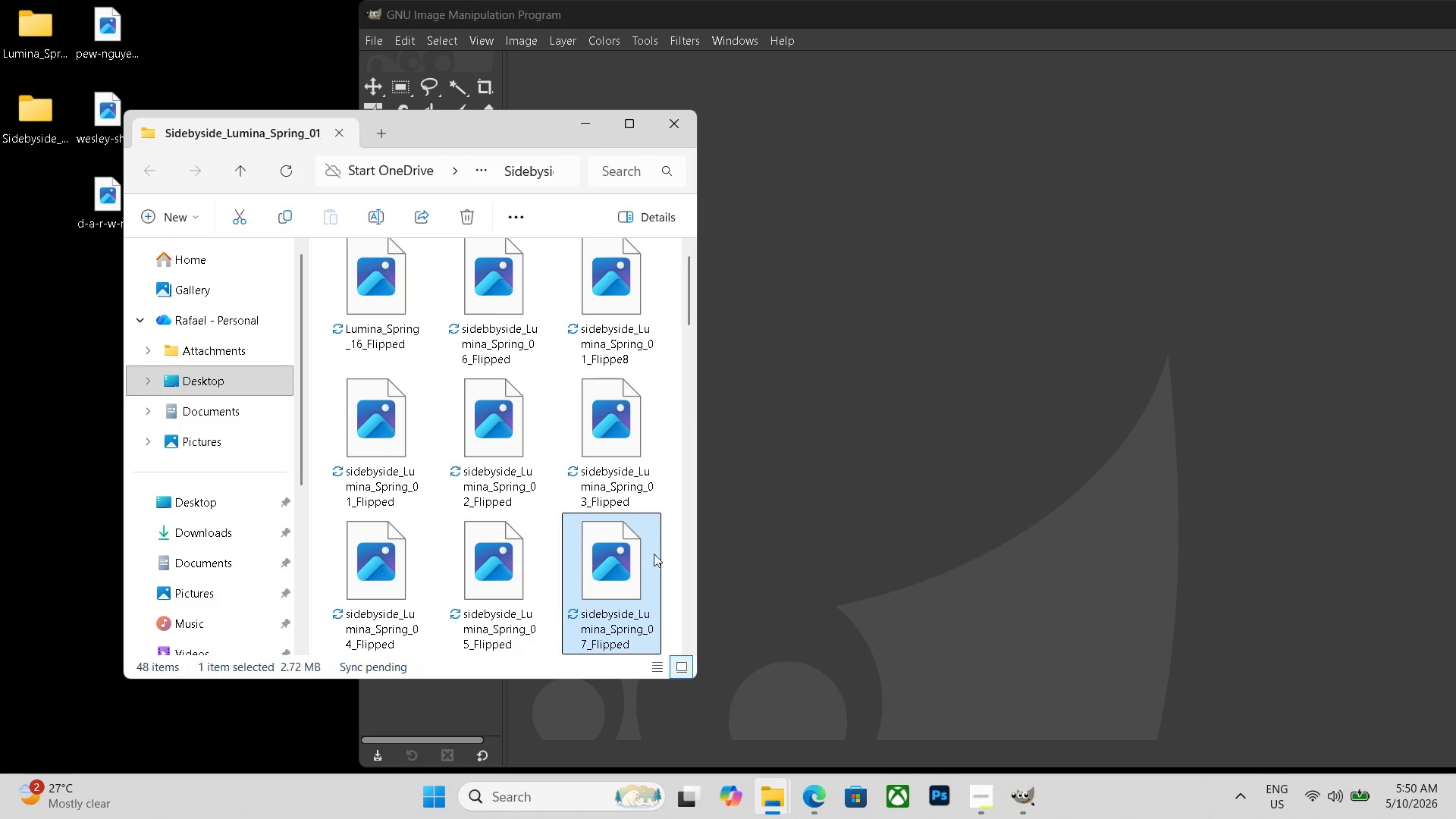 
left_click([654, 640])
 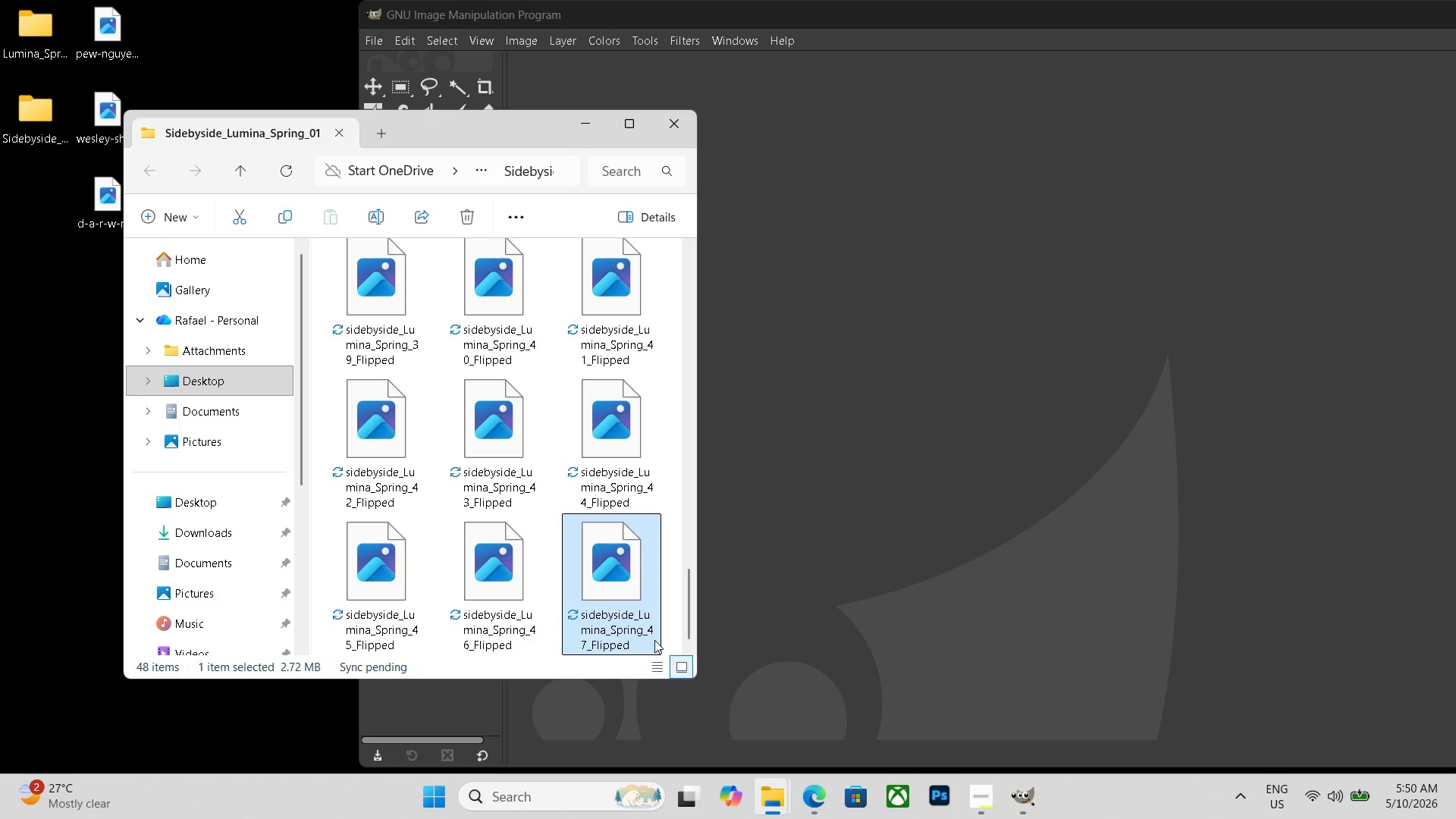 
scroll: coordinate [621, 575], scroll_direction: down, amount: 37.0
 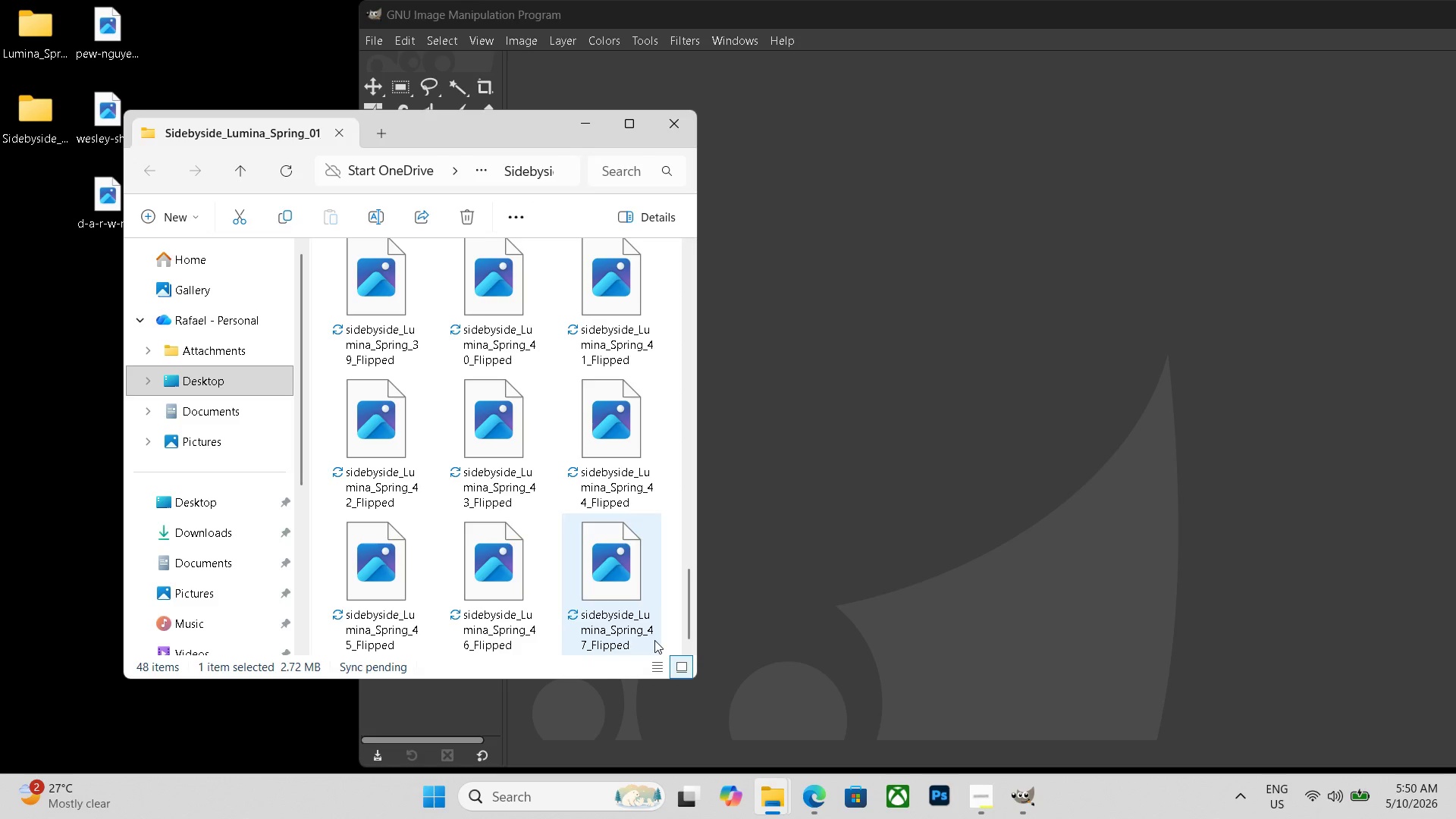 
double_click([654, 640])
 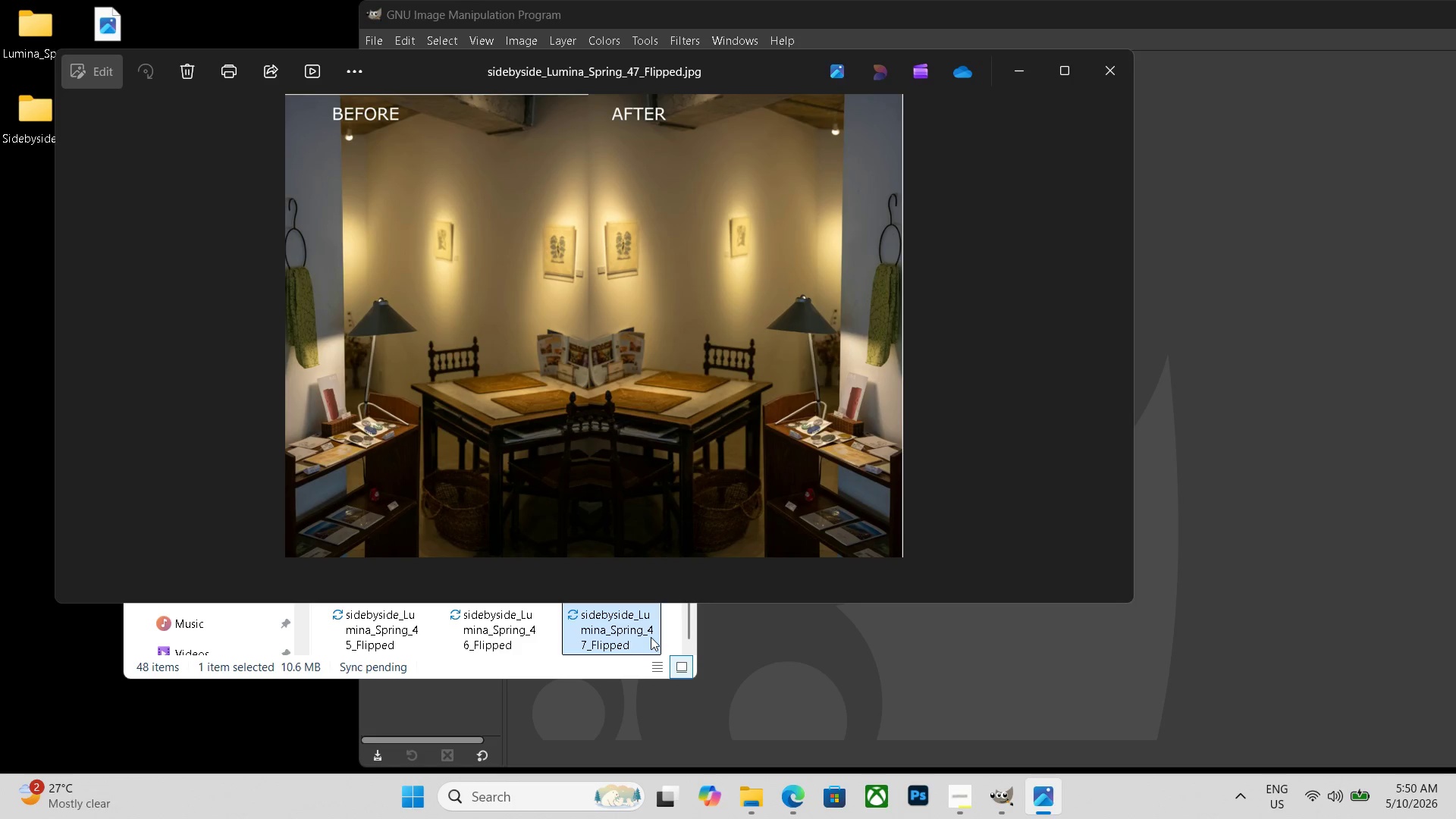 
key(ArrowLeft)
 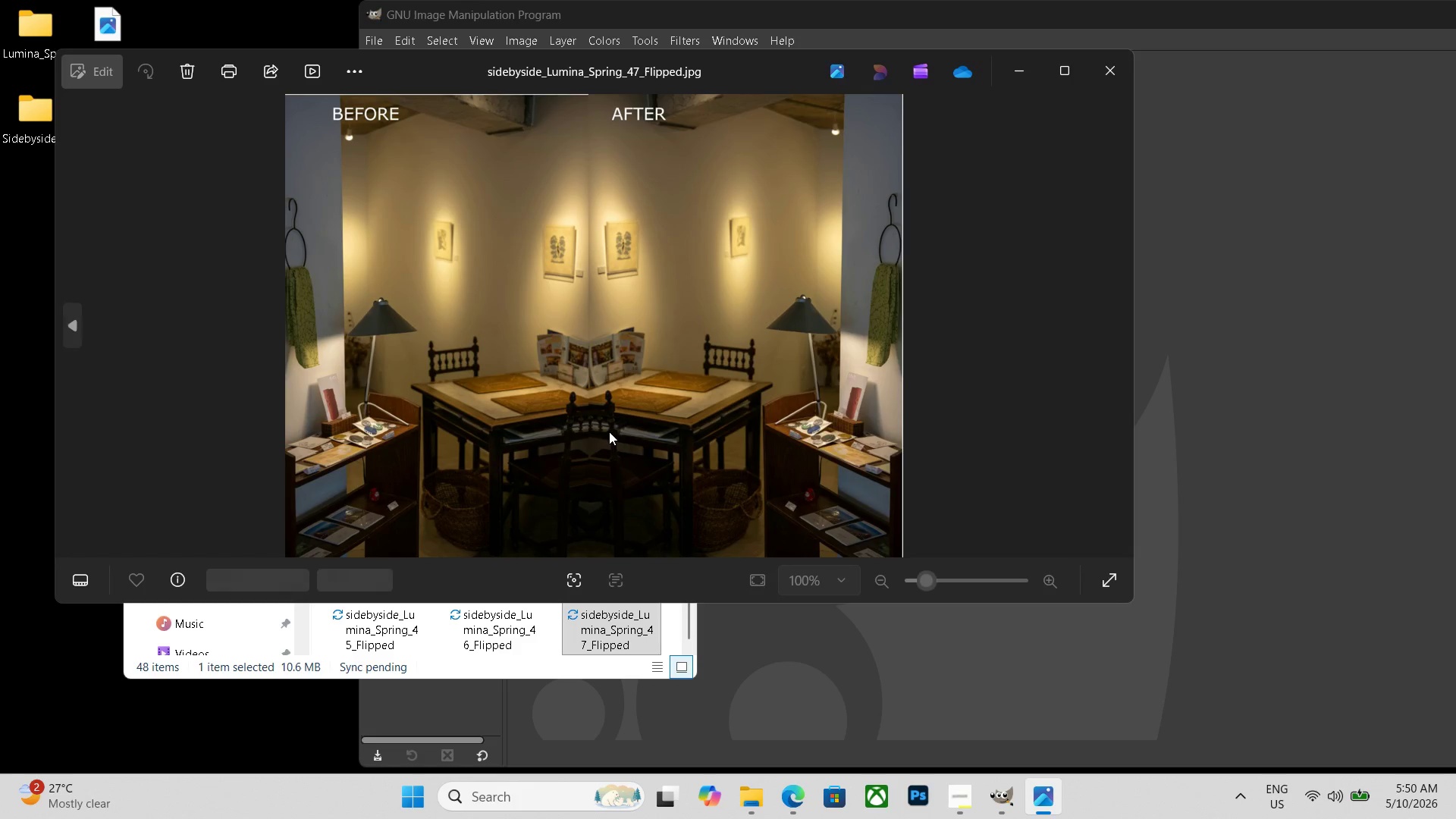 
key(ArrowLeft)
 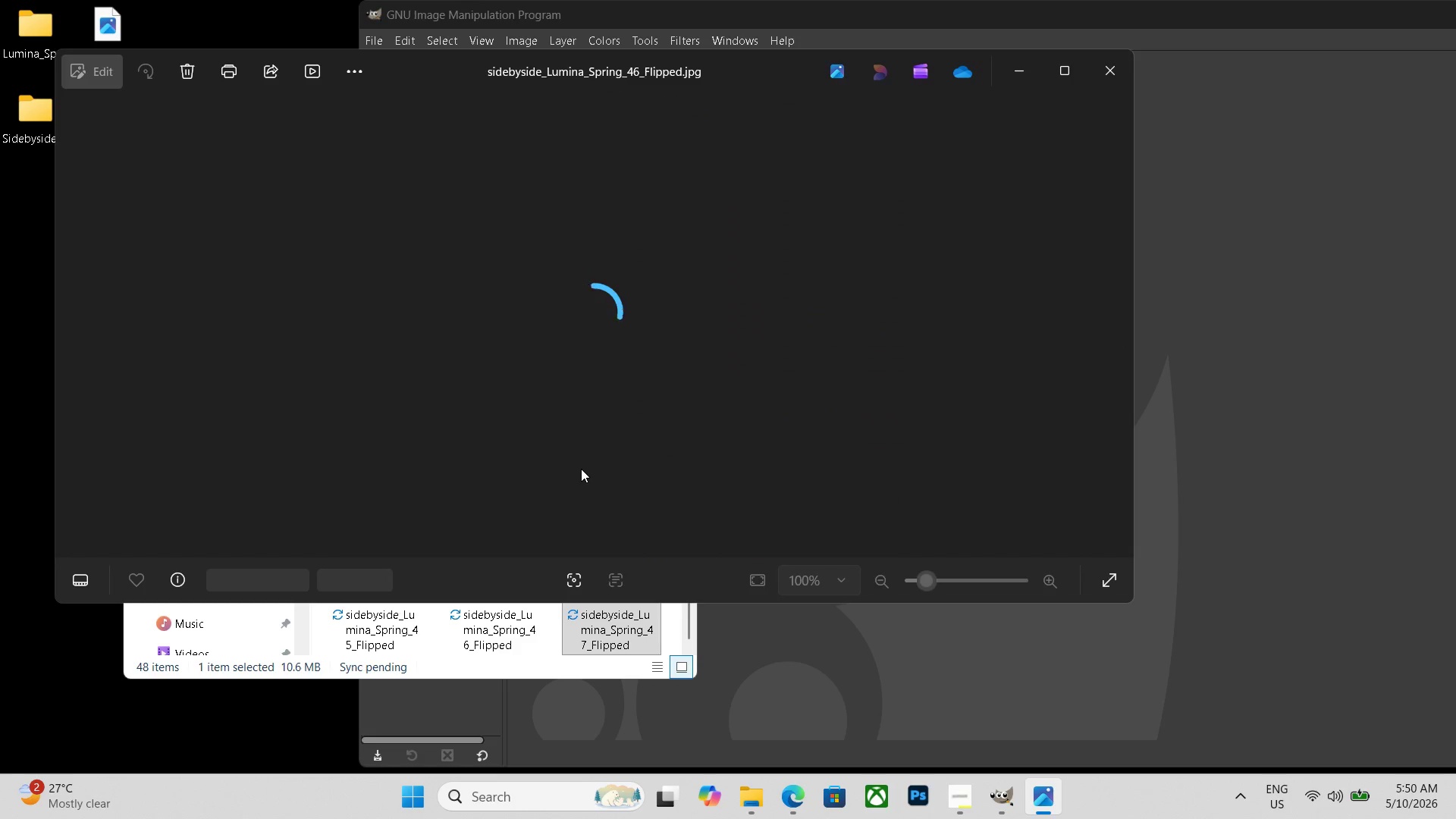 
key(ArrowLeft)
 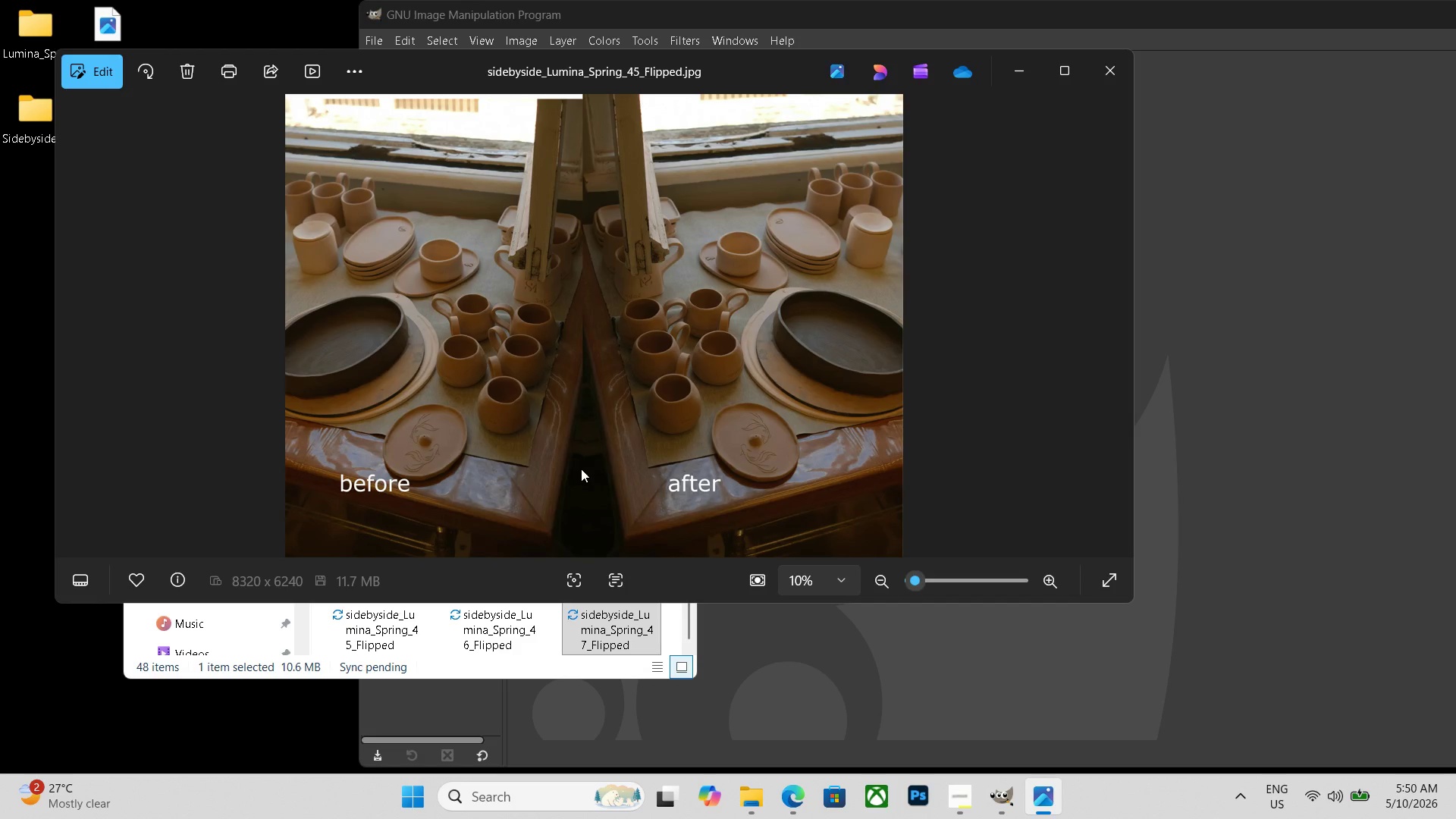 
wait(5.75)
 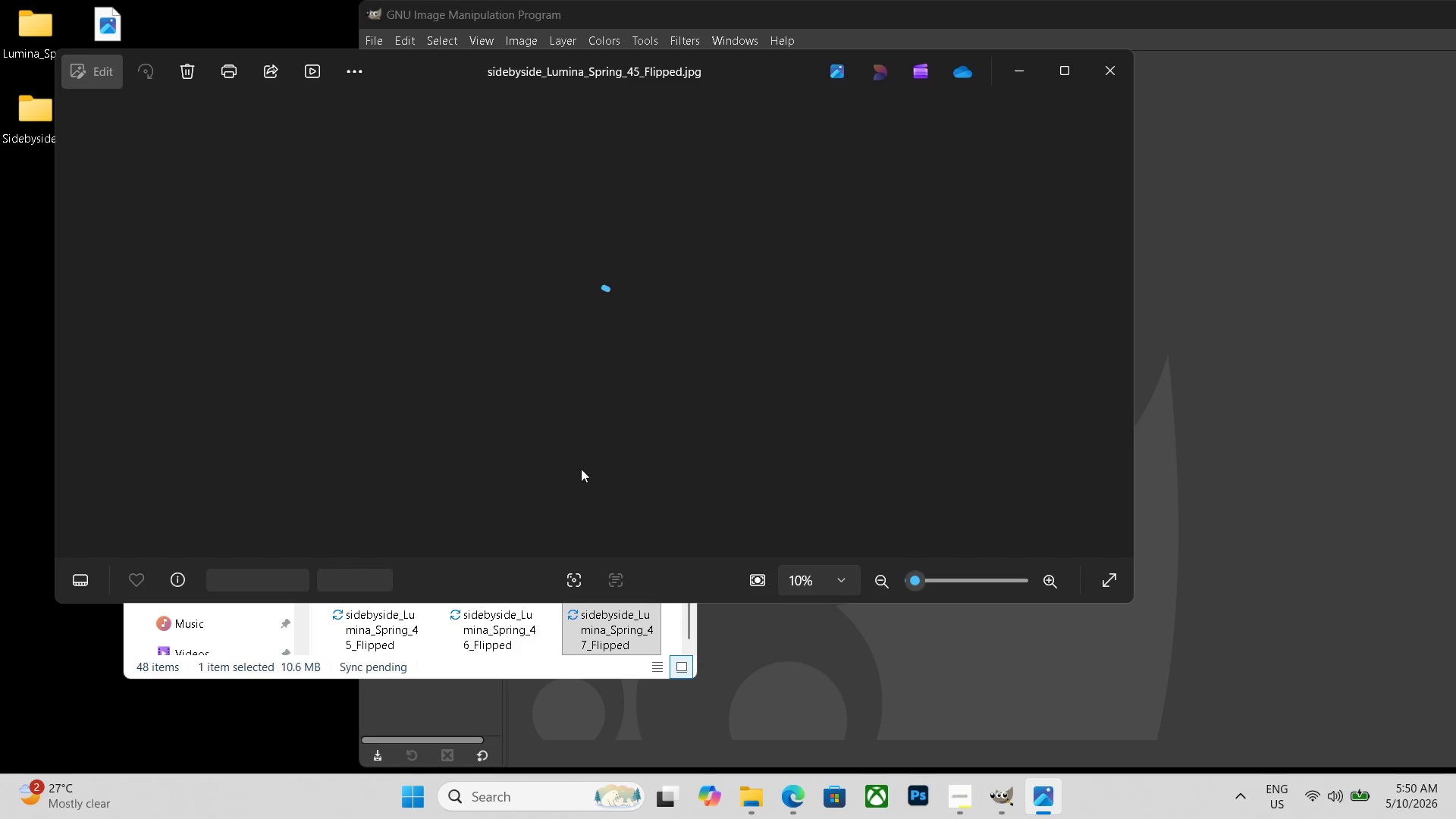 
left_click([1099, 66])
 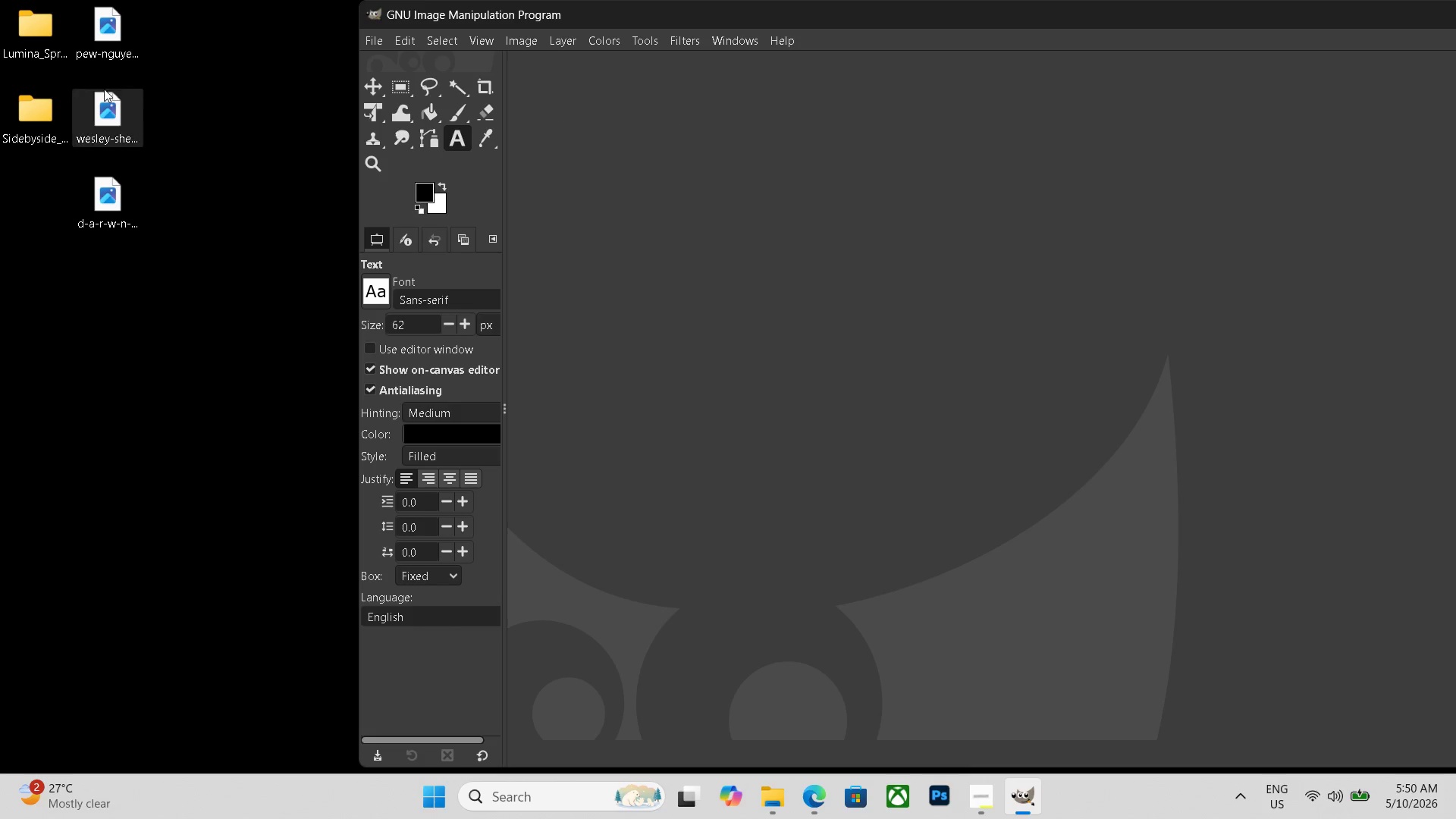 
left_click_drag(start_coordinate=[119, 38], to_coordinate=[800, 218])
 